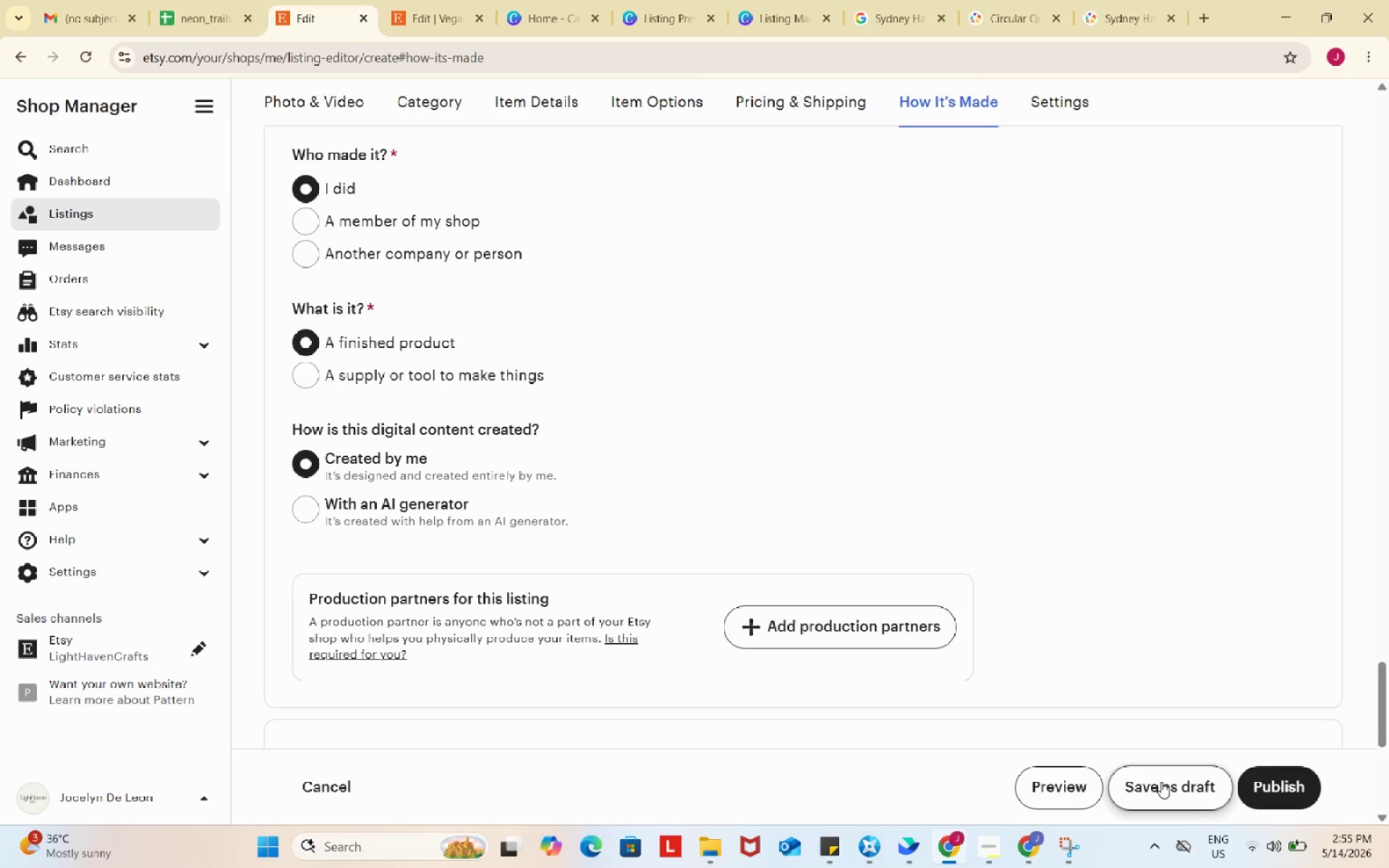 
left_click([1161, 782])
 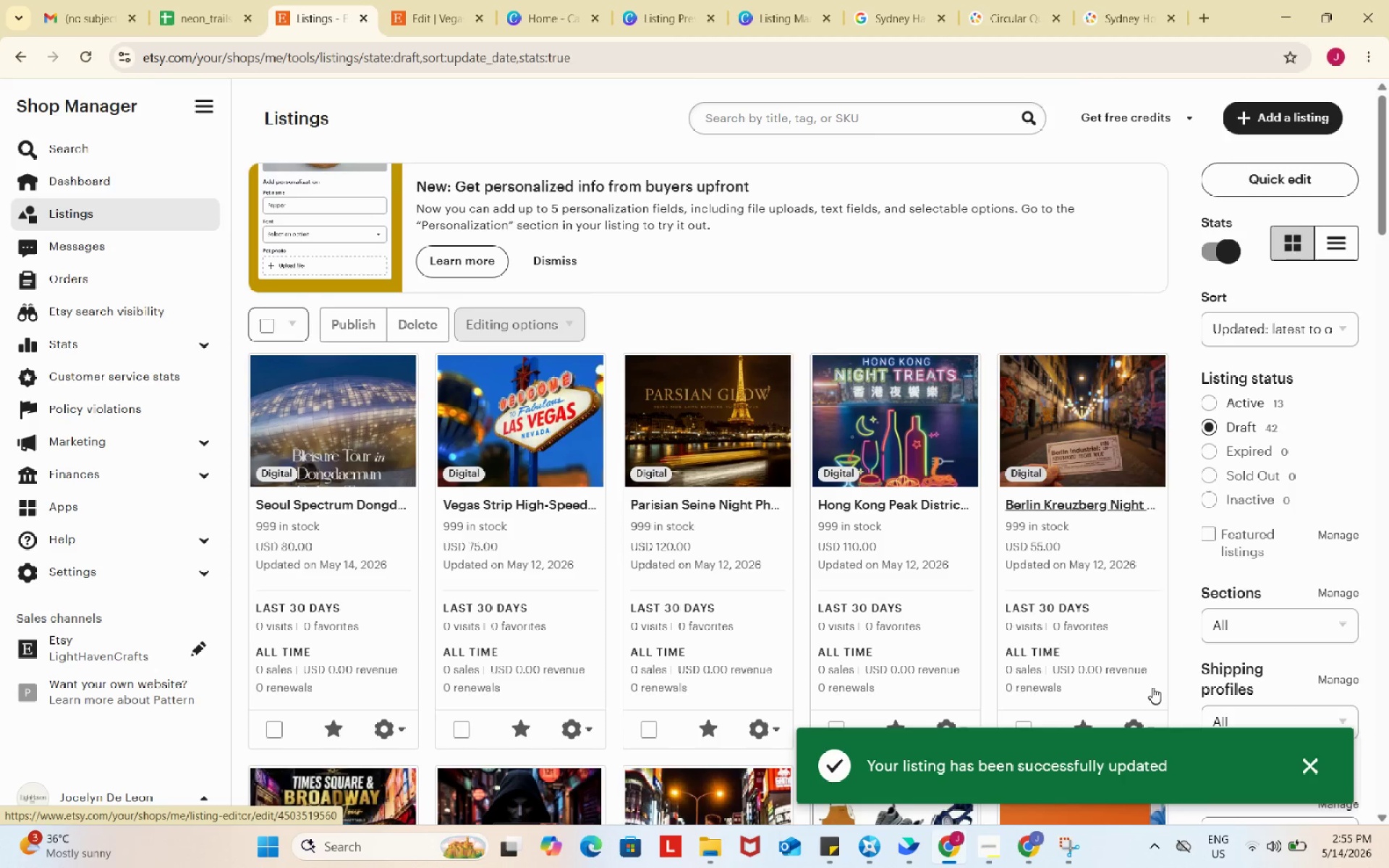 
wait(9.2)
 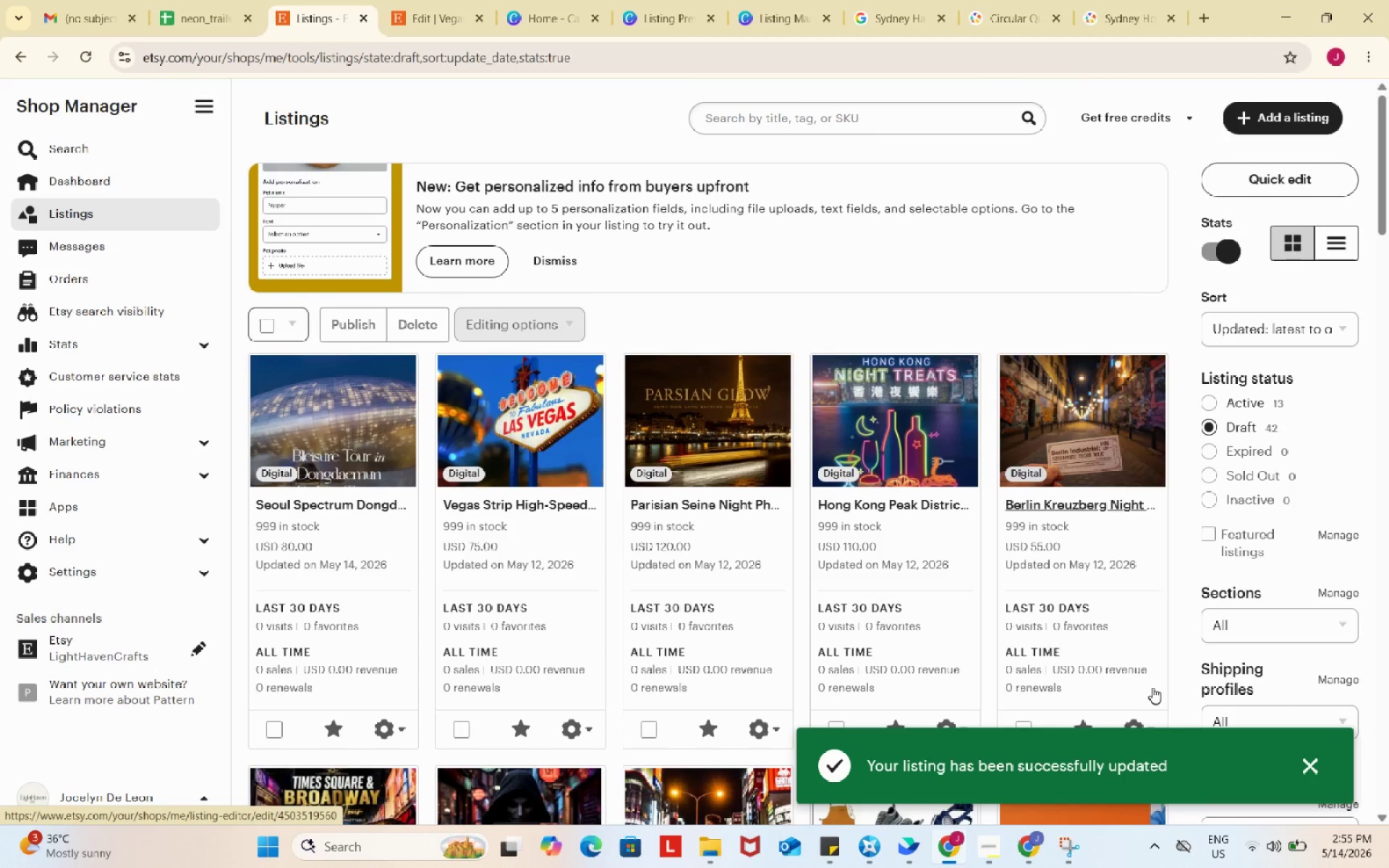 
left_click([213, 0])
 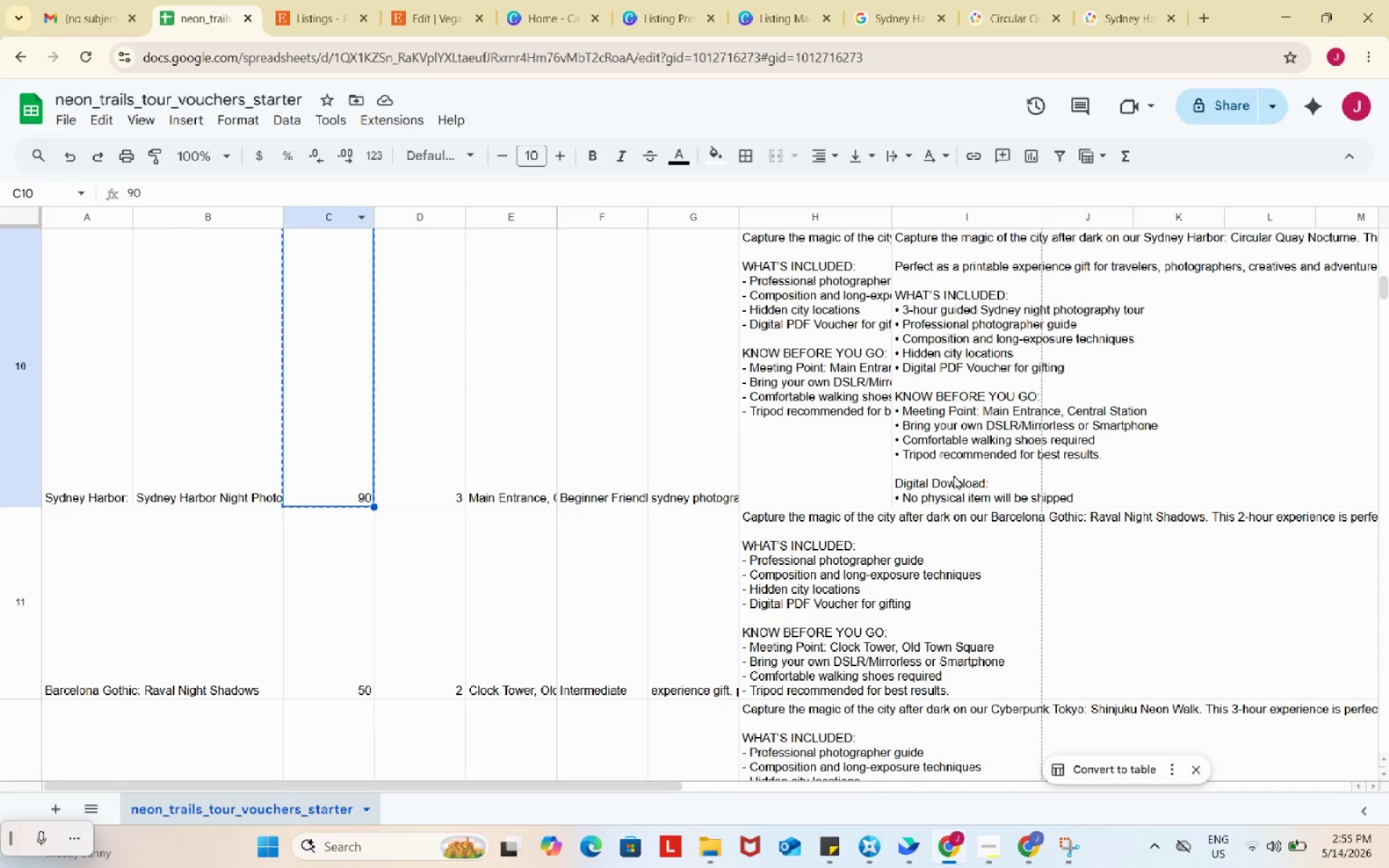 
left_click([974, 450])
 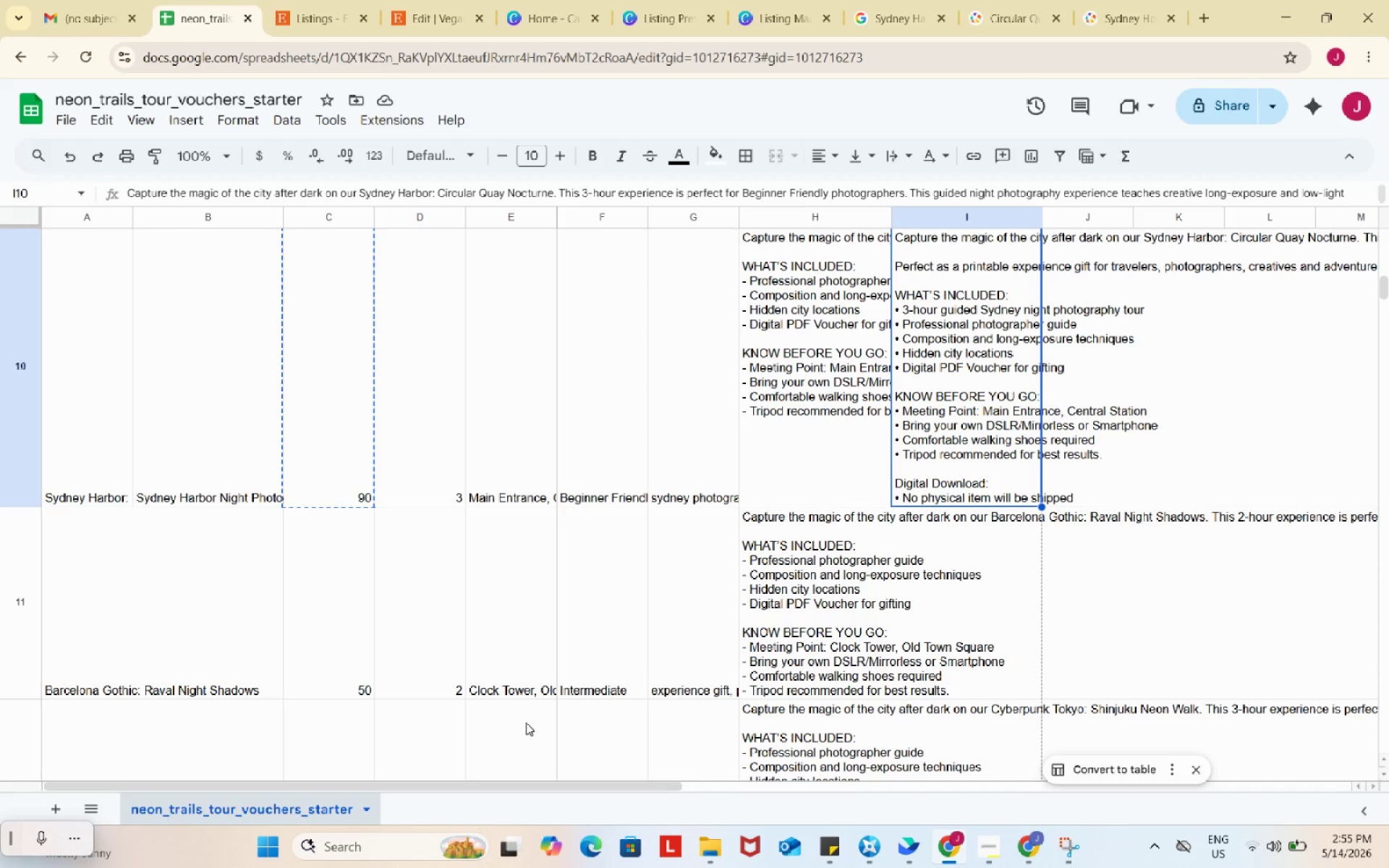 
left_click_drag(start_coordinate=[599, 785], to_coordinate=[505, 785])
 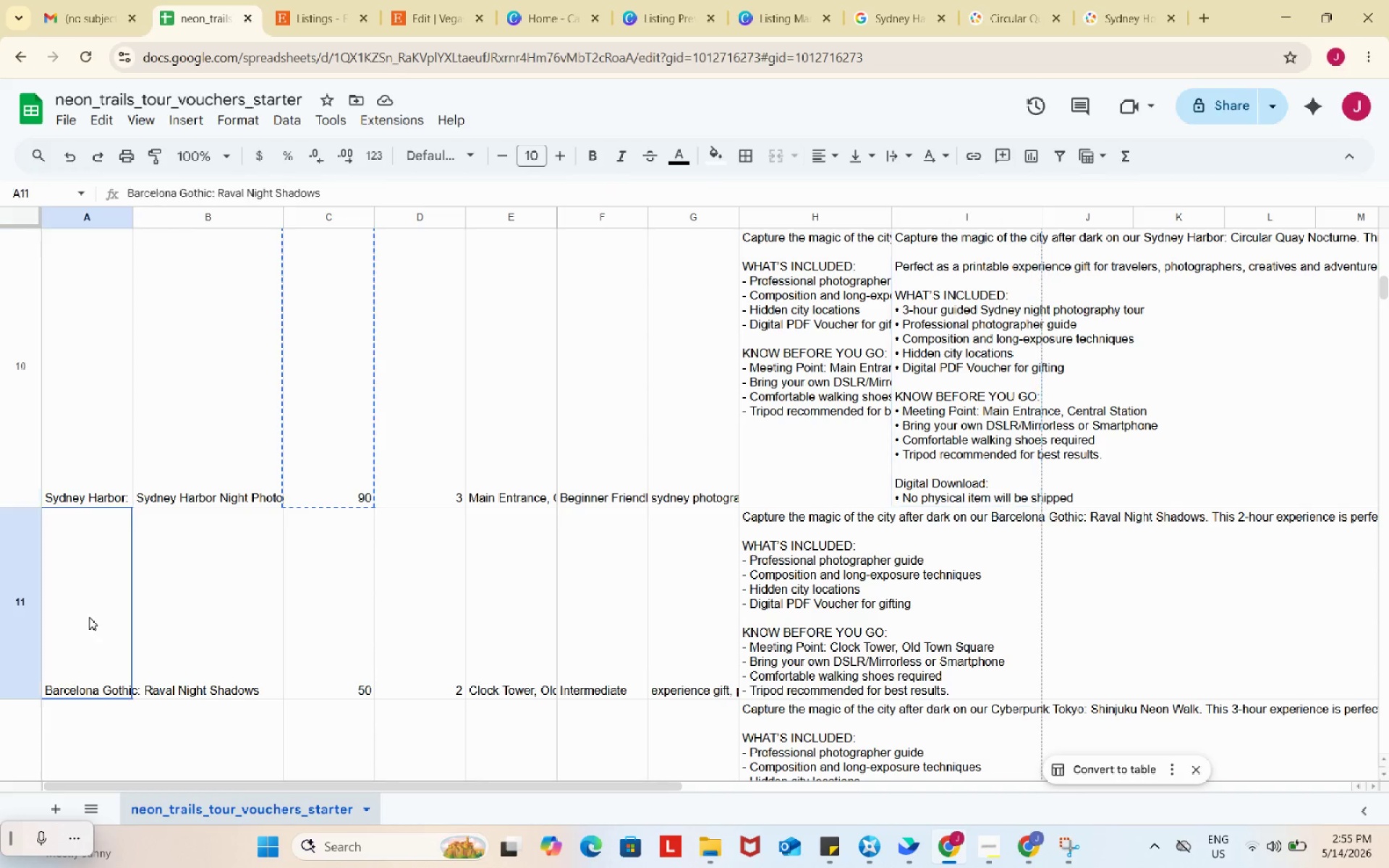 
left_click([89, 617])
 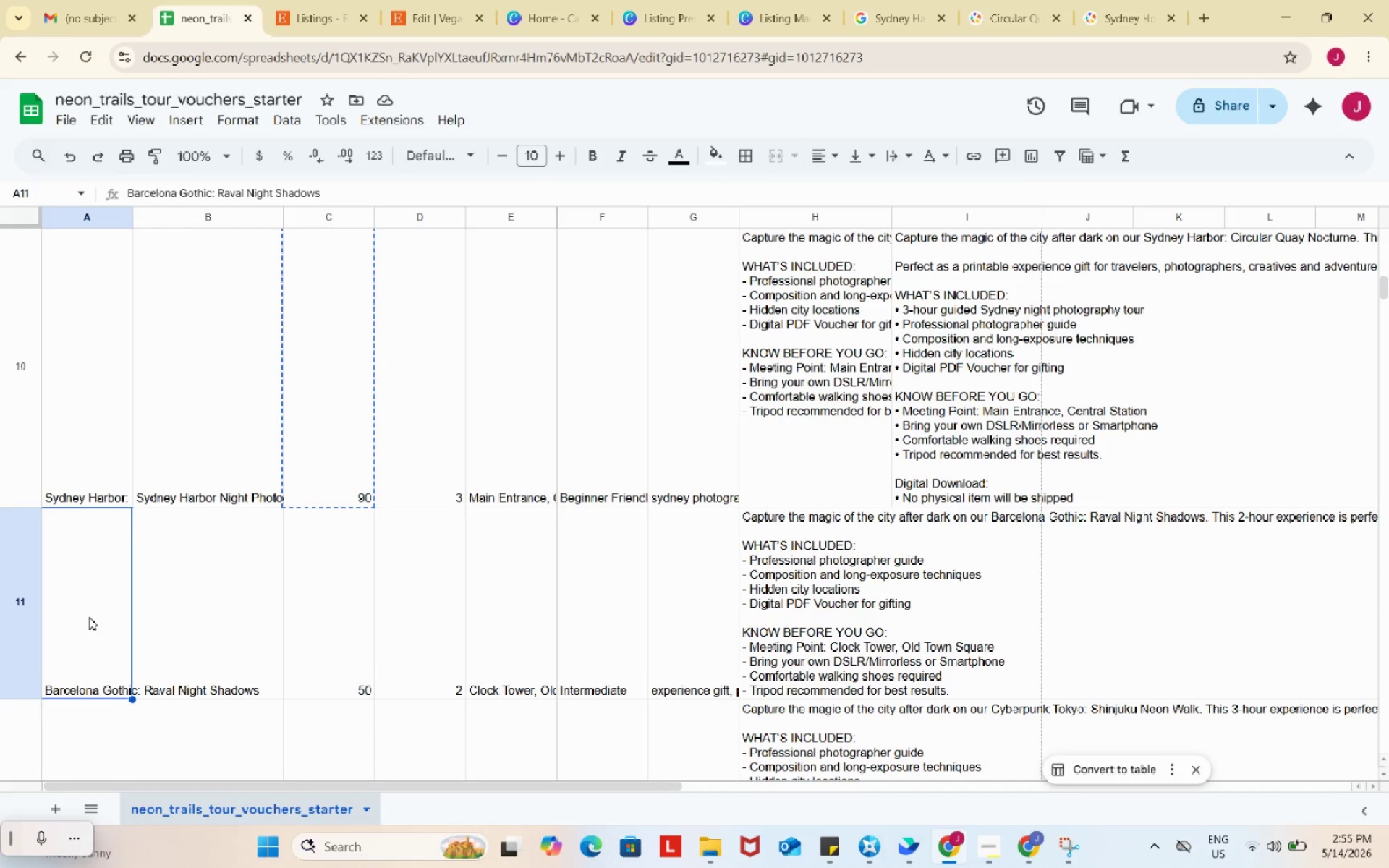 
key(Control+C)
 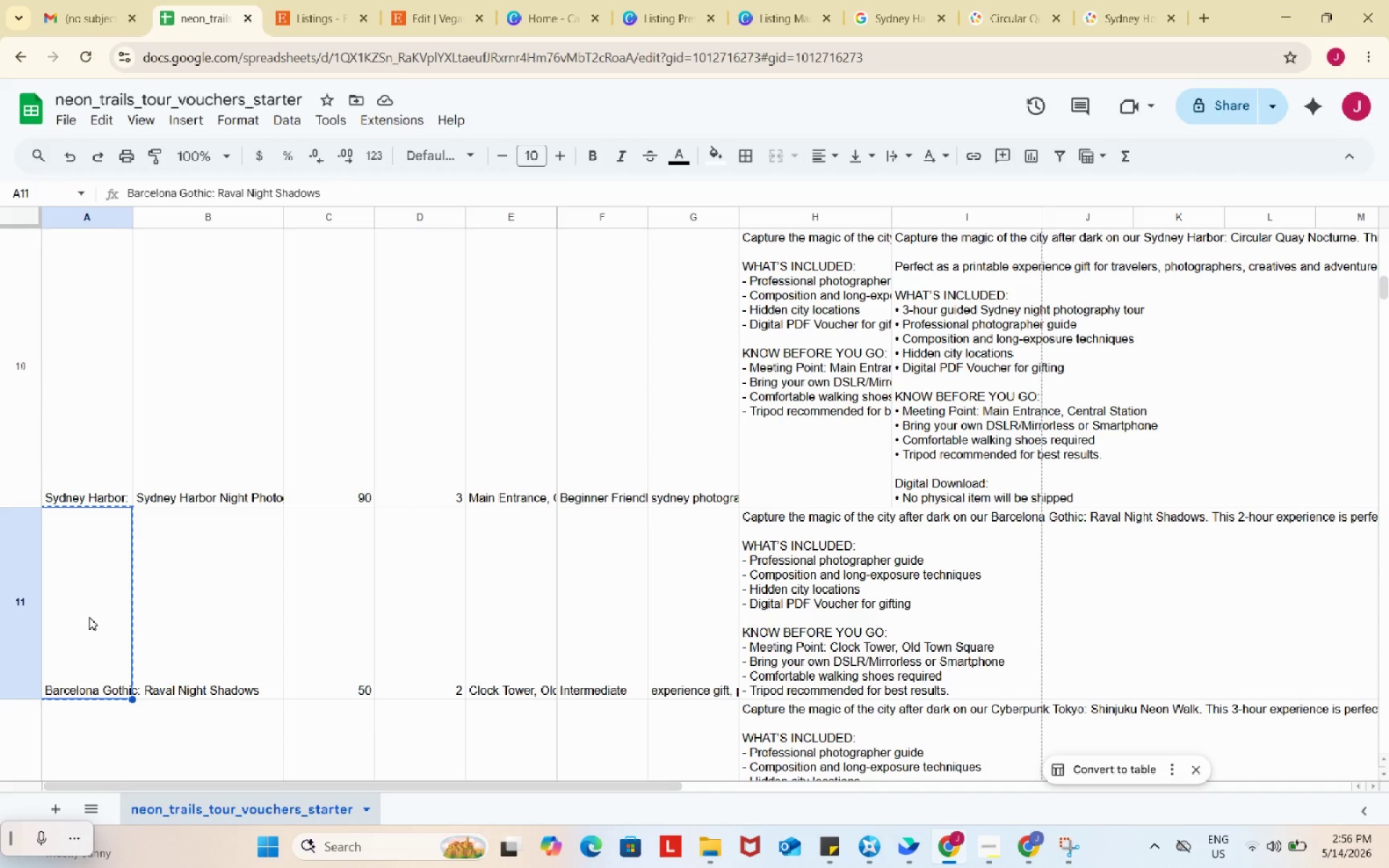 
wait(38.86)
 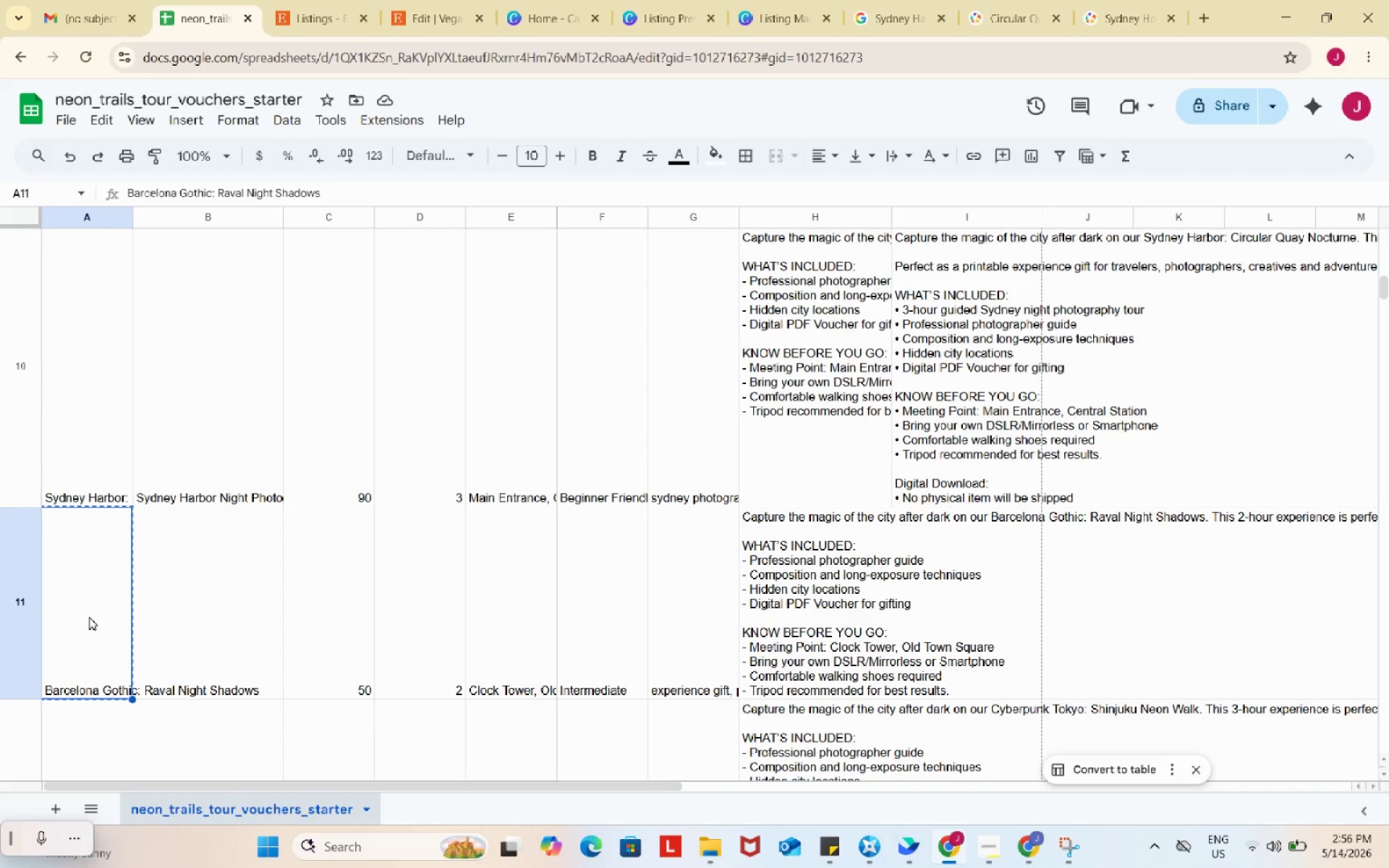 
key(Control+ControlLeft)
 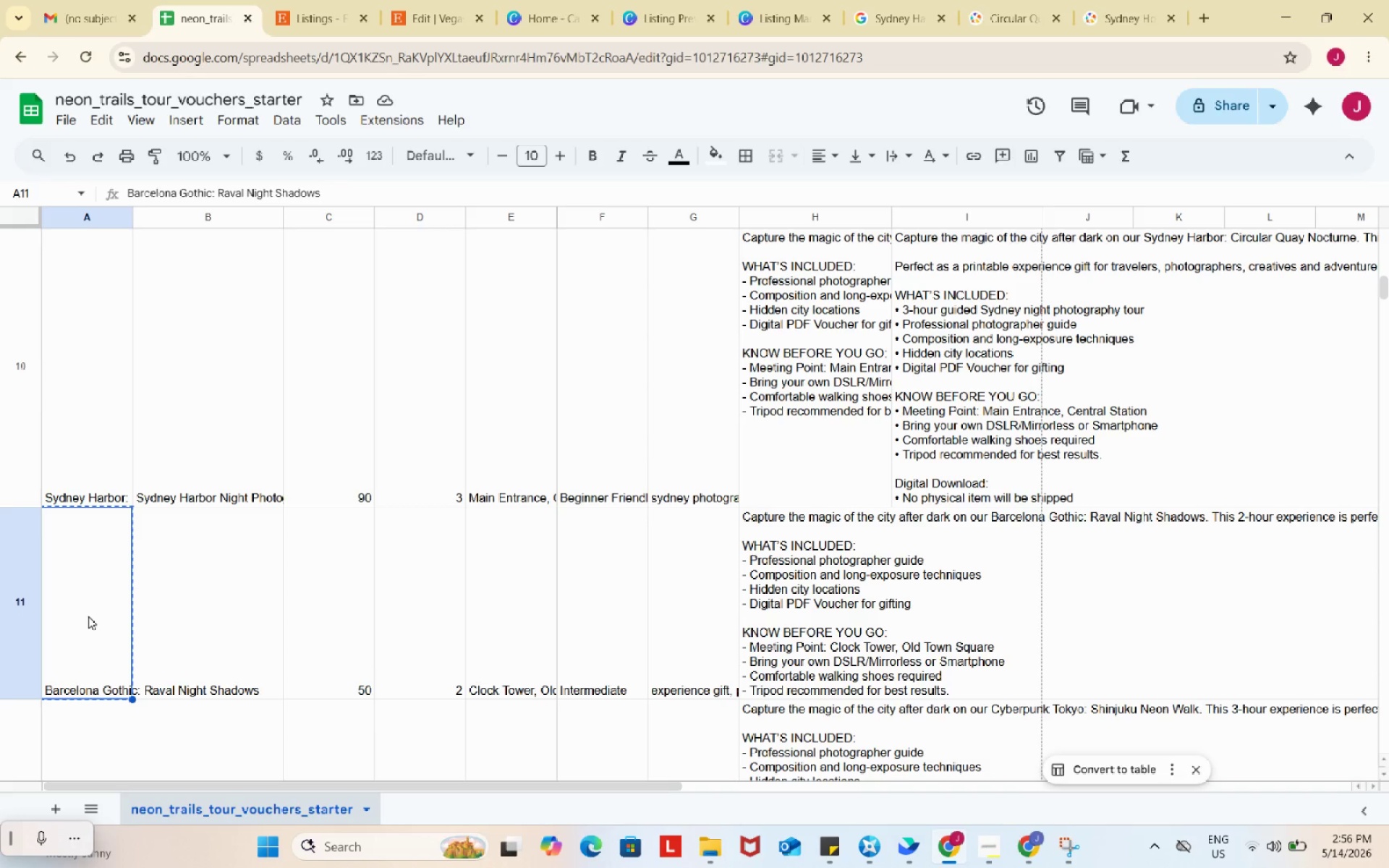 
key(Control+C)
 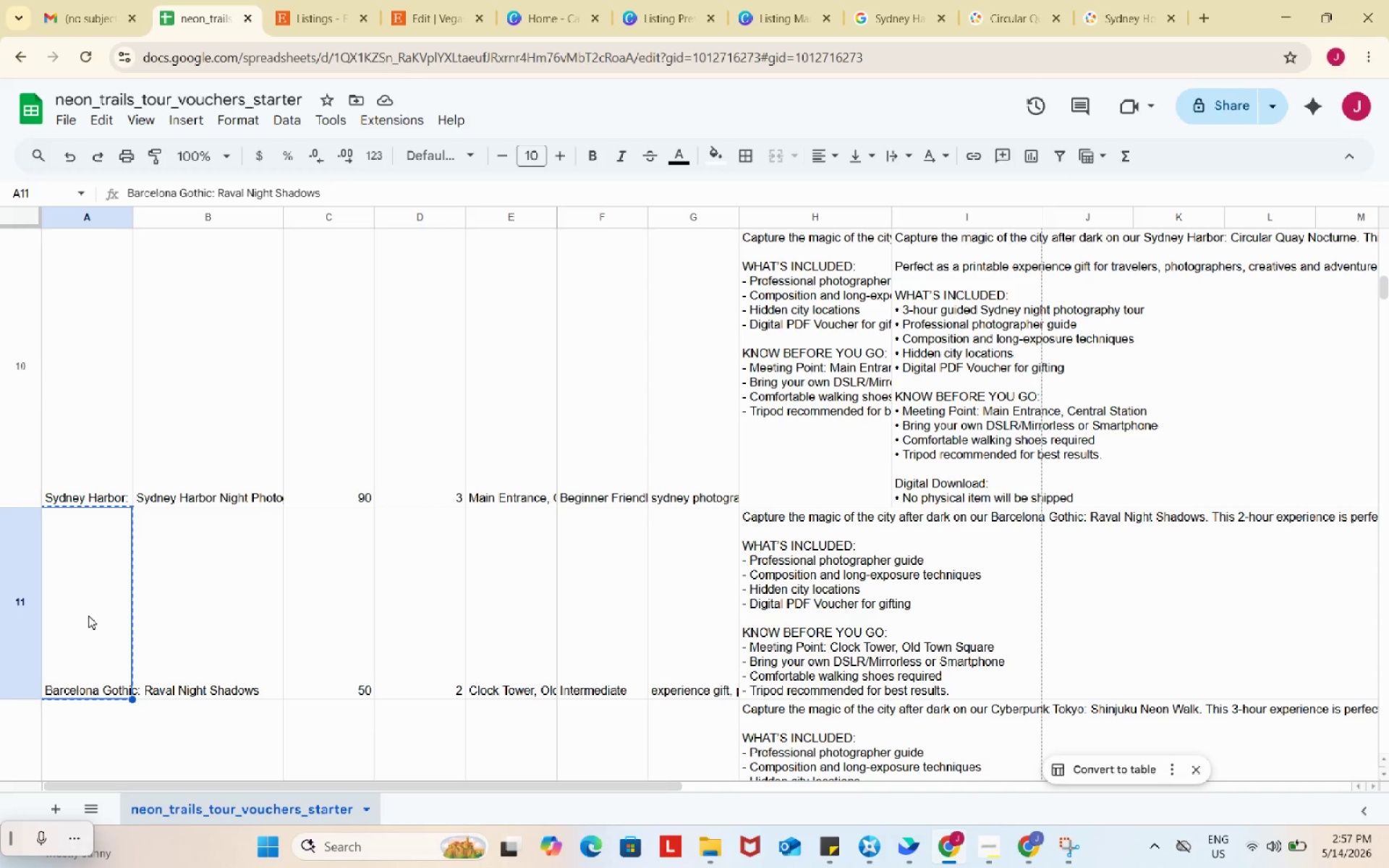 
wait(61.7)
 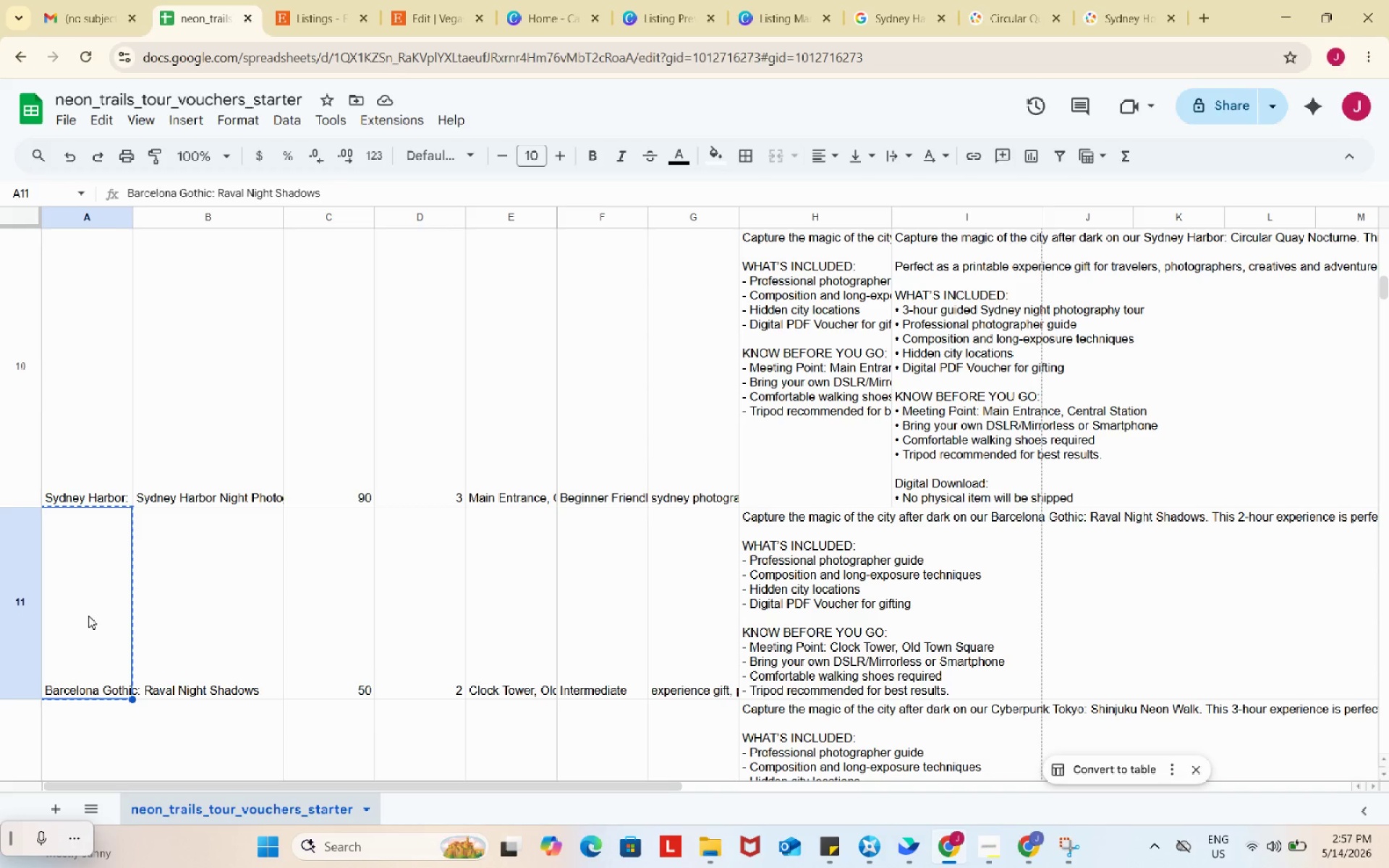 
key(Control+C)
 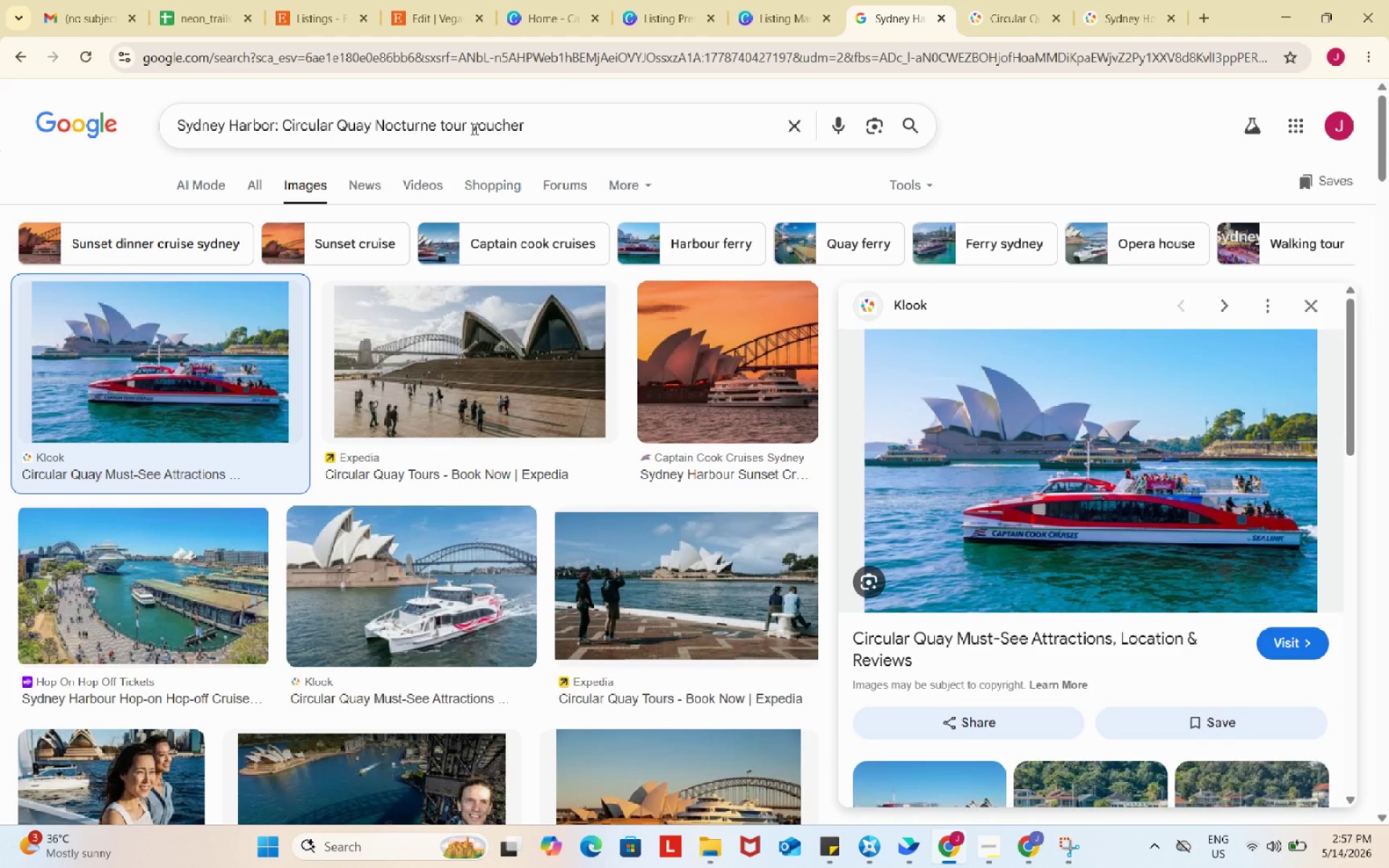 
left_click_drag(start_coordinate=[433, 122], to_coordinate=[169, 127])
 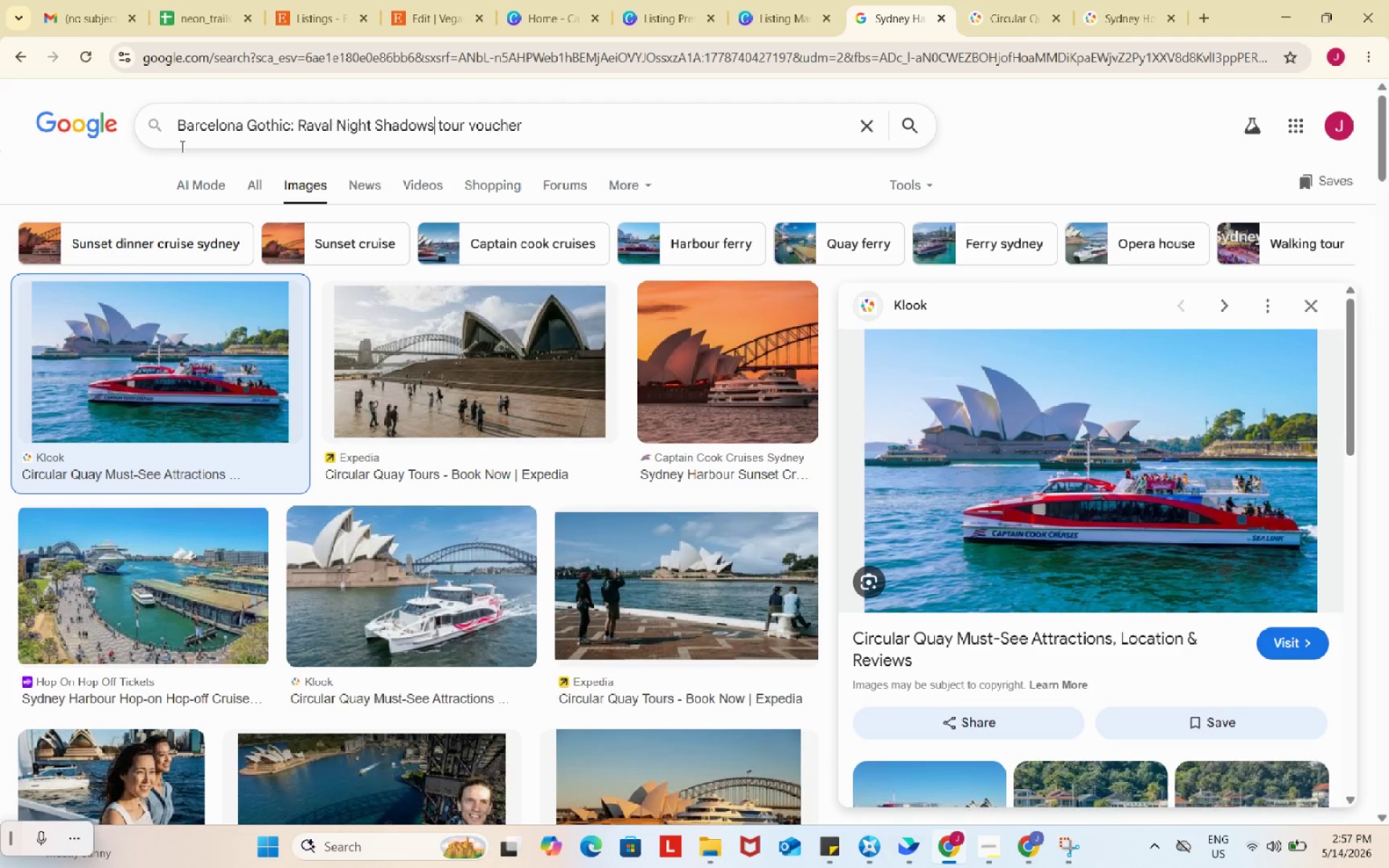 
key(Control+ControlLeft)
 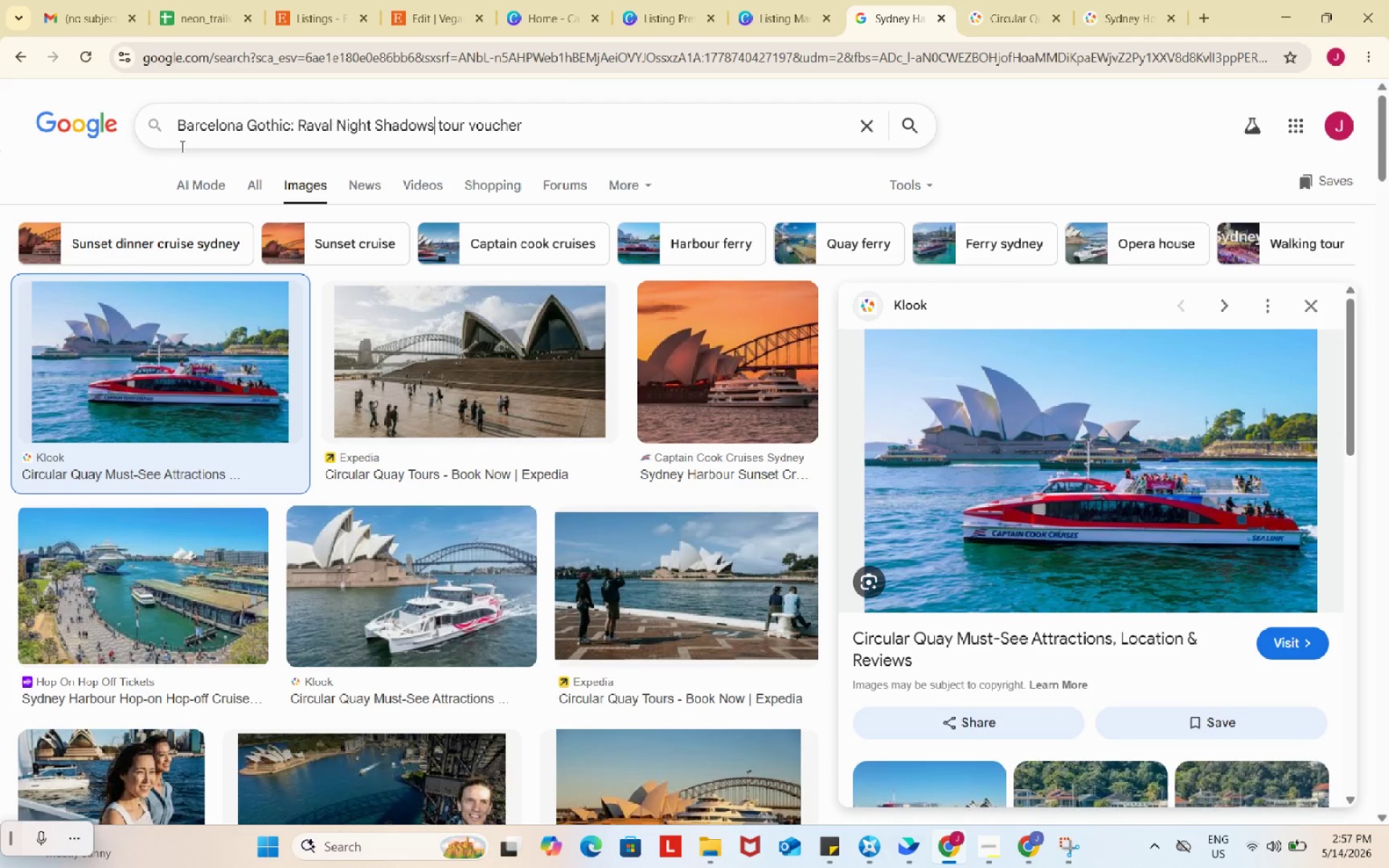 
key(Control+V)
 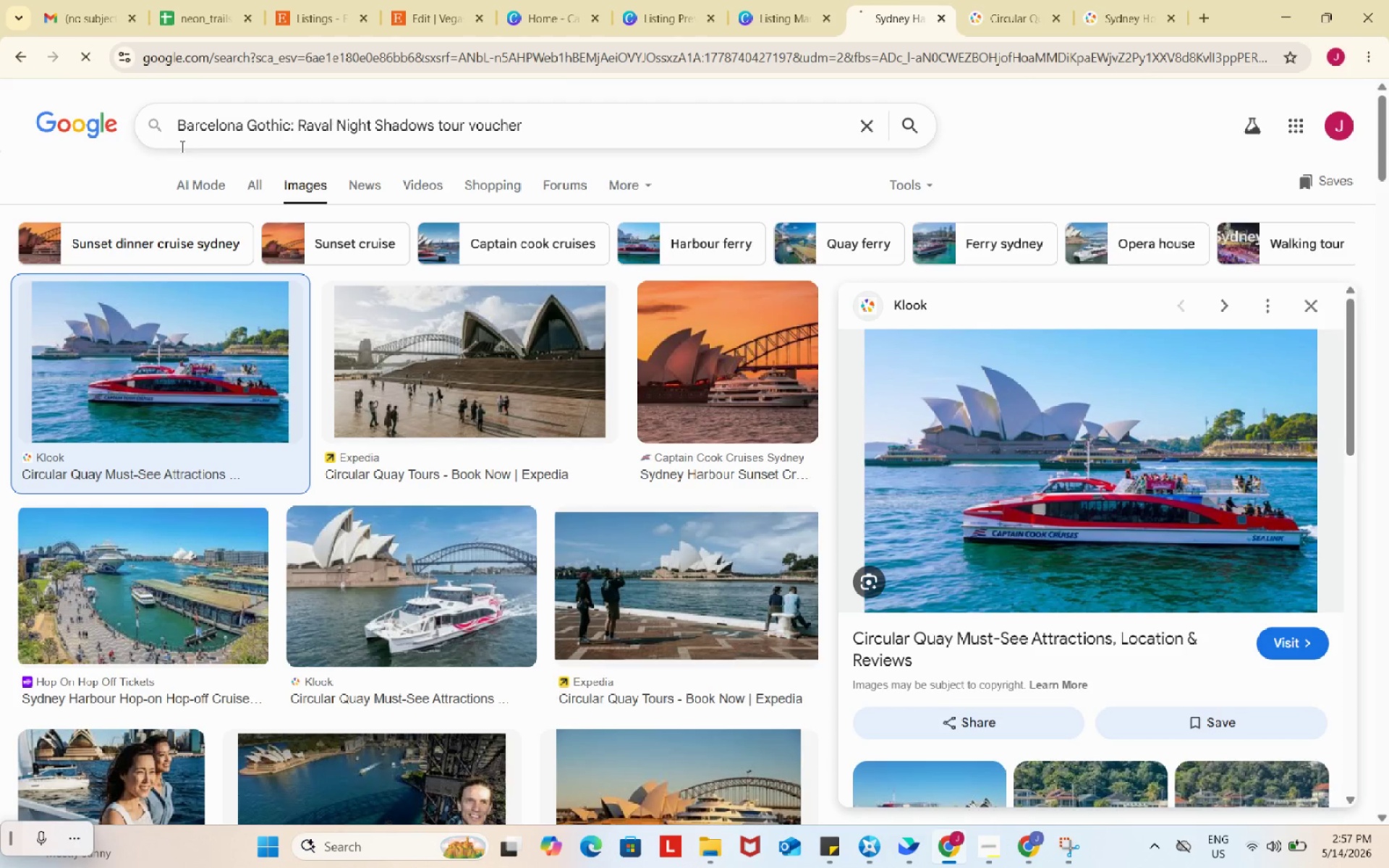 
key(Enter)
 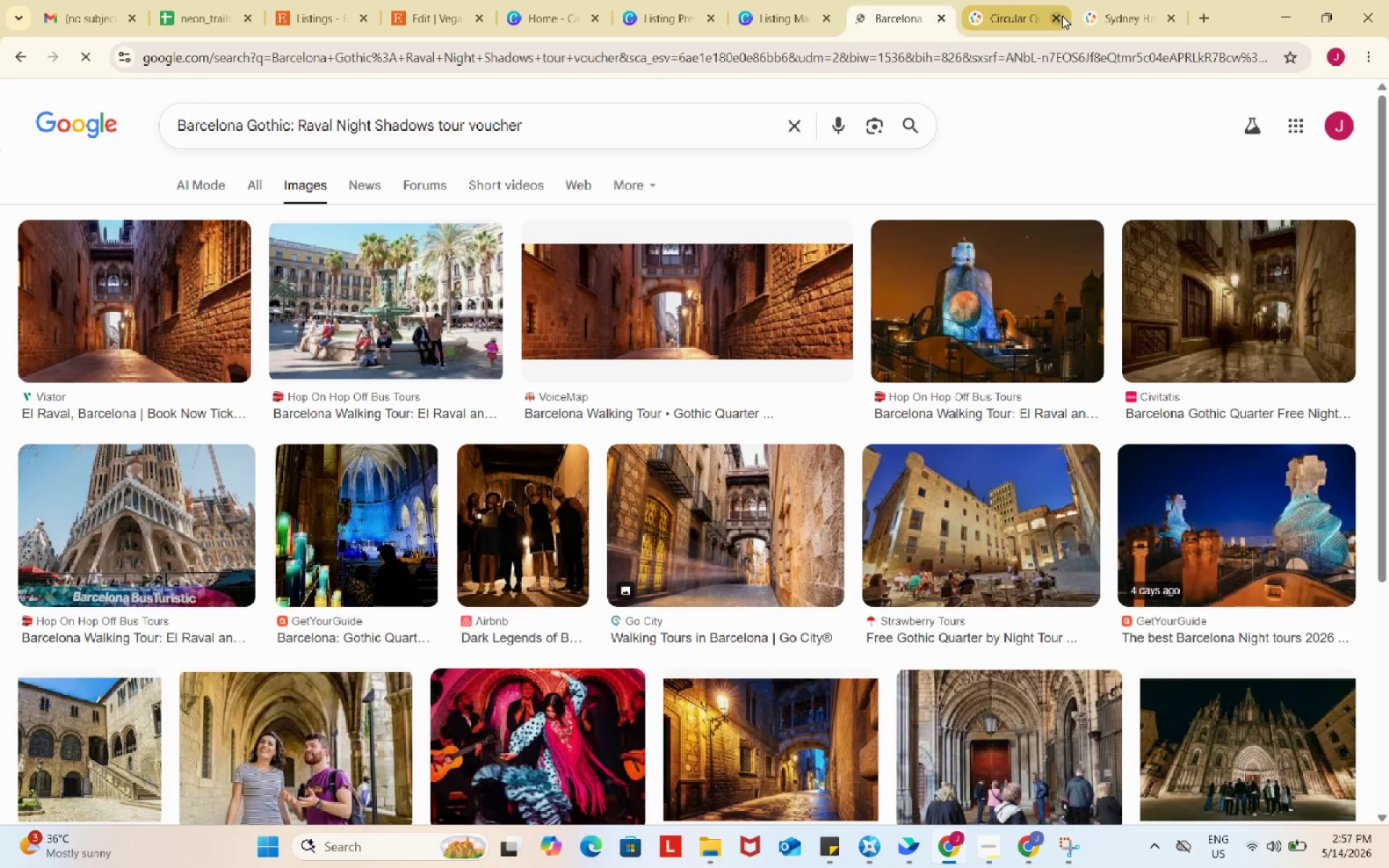 
left_click([1052, 16])
 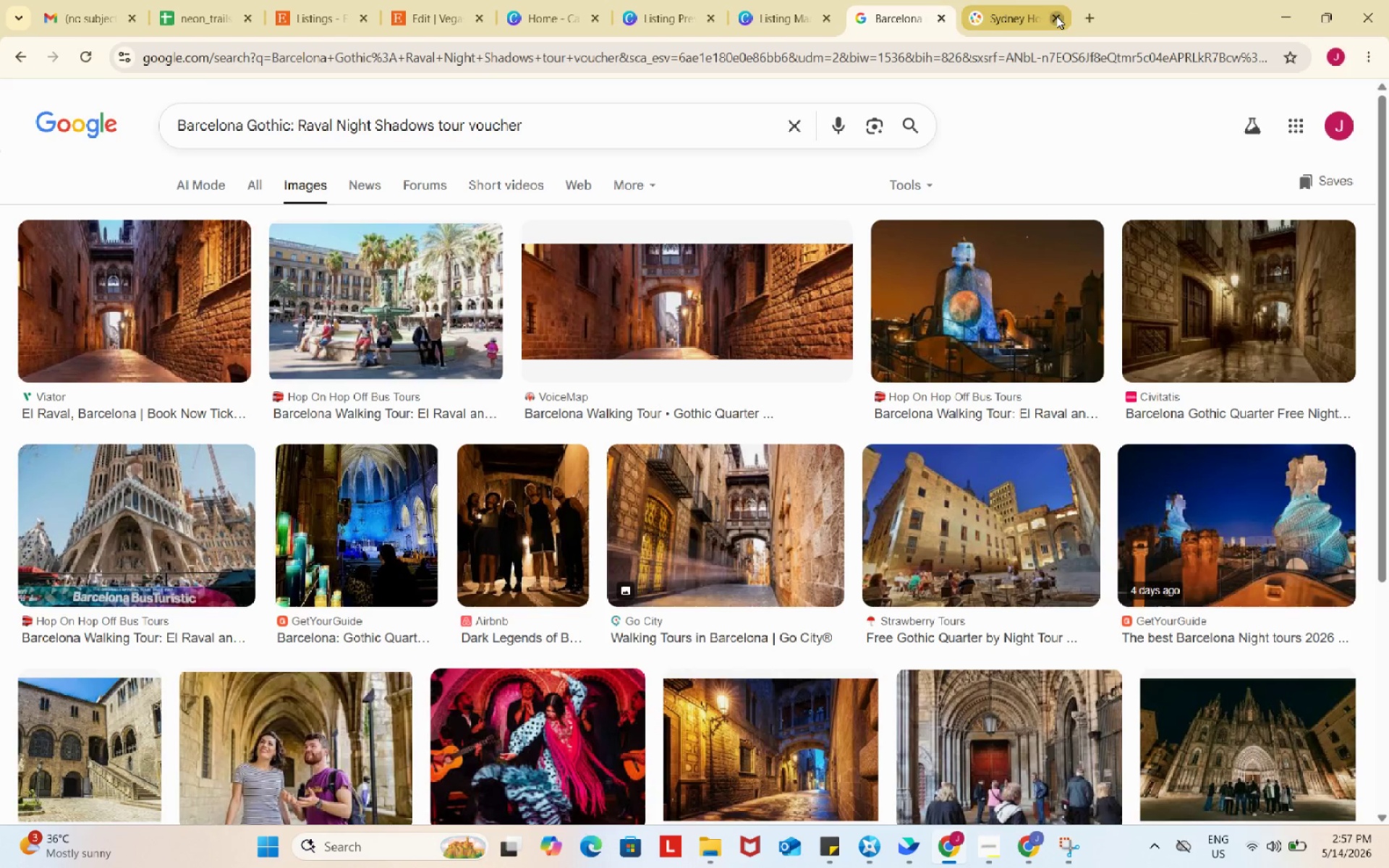 
left_click([1056, 16])
 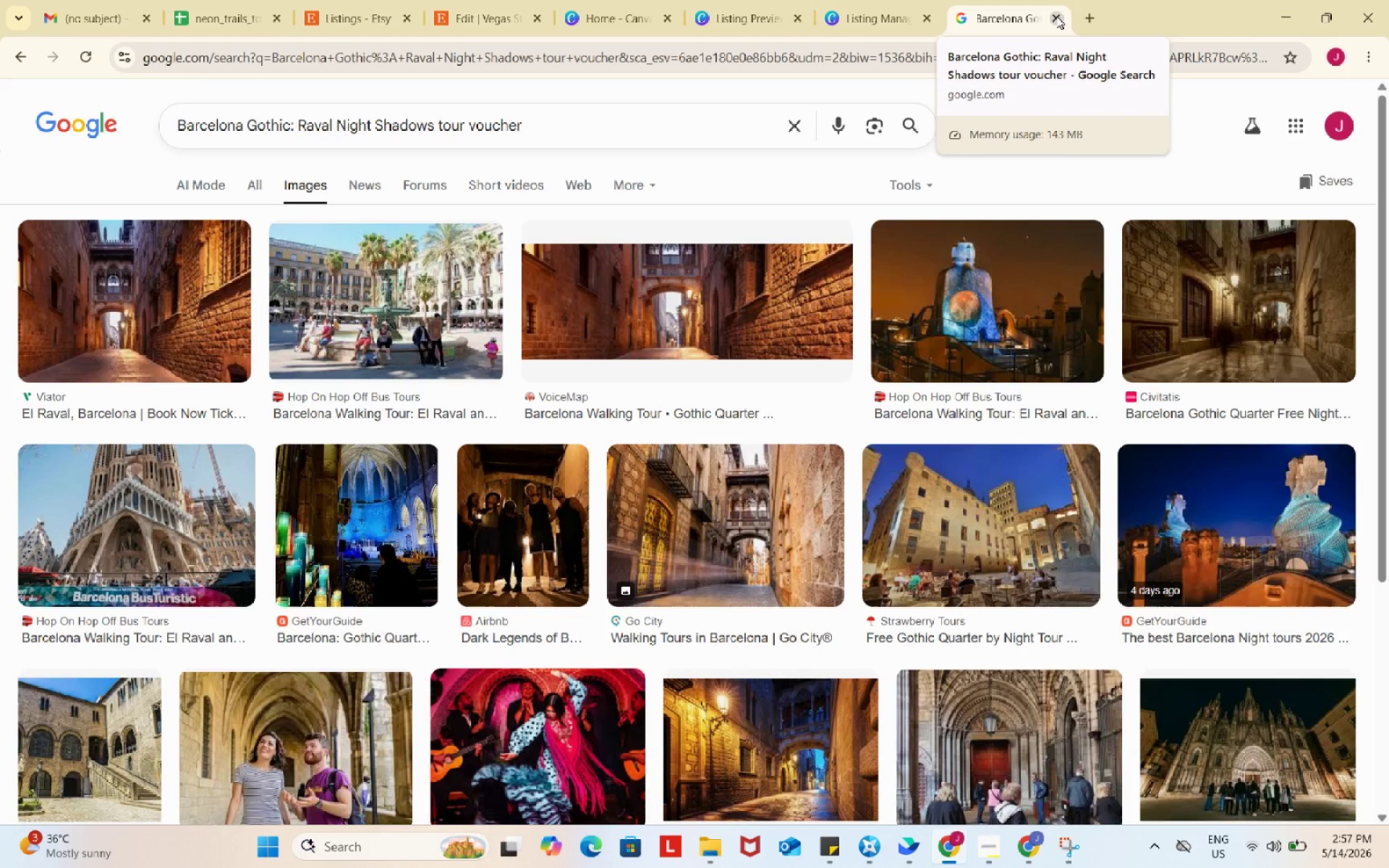 
wait(8.91)
 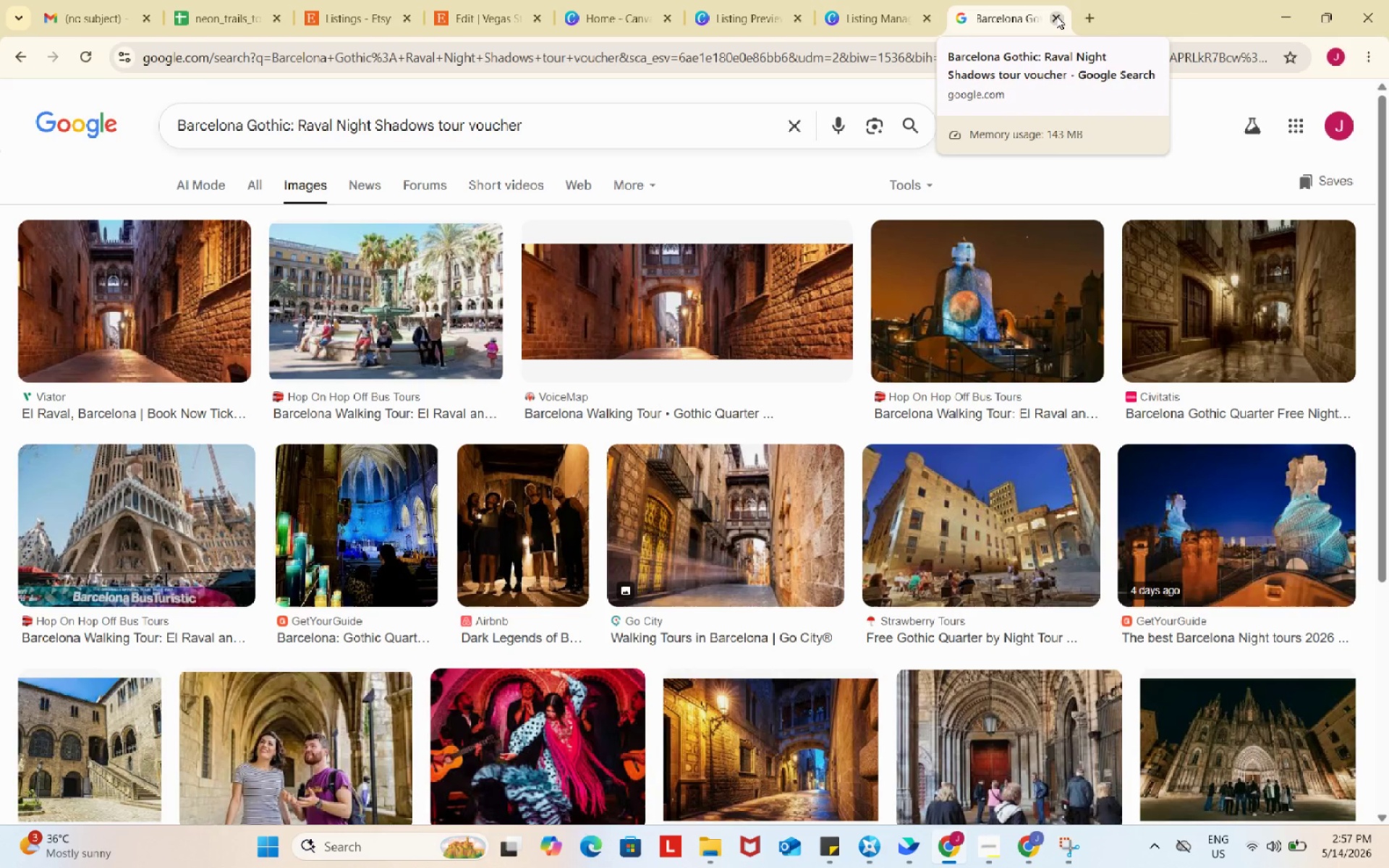 
left_click([174, 294])
 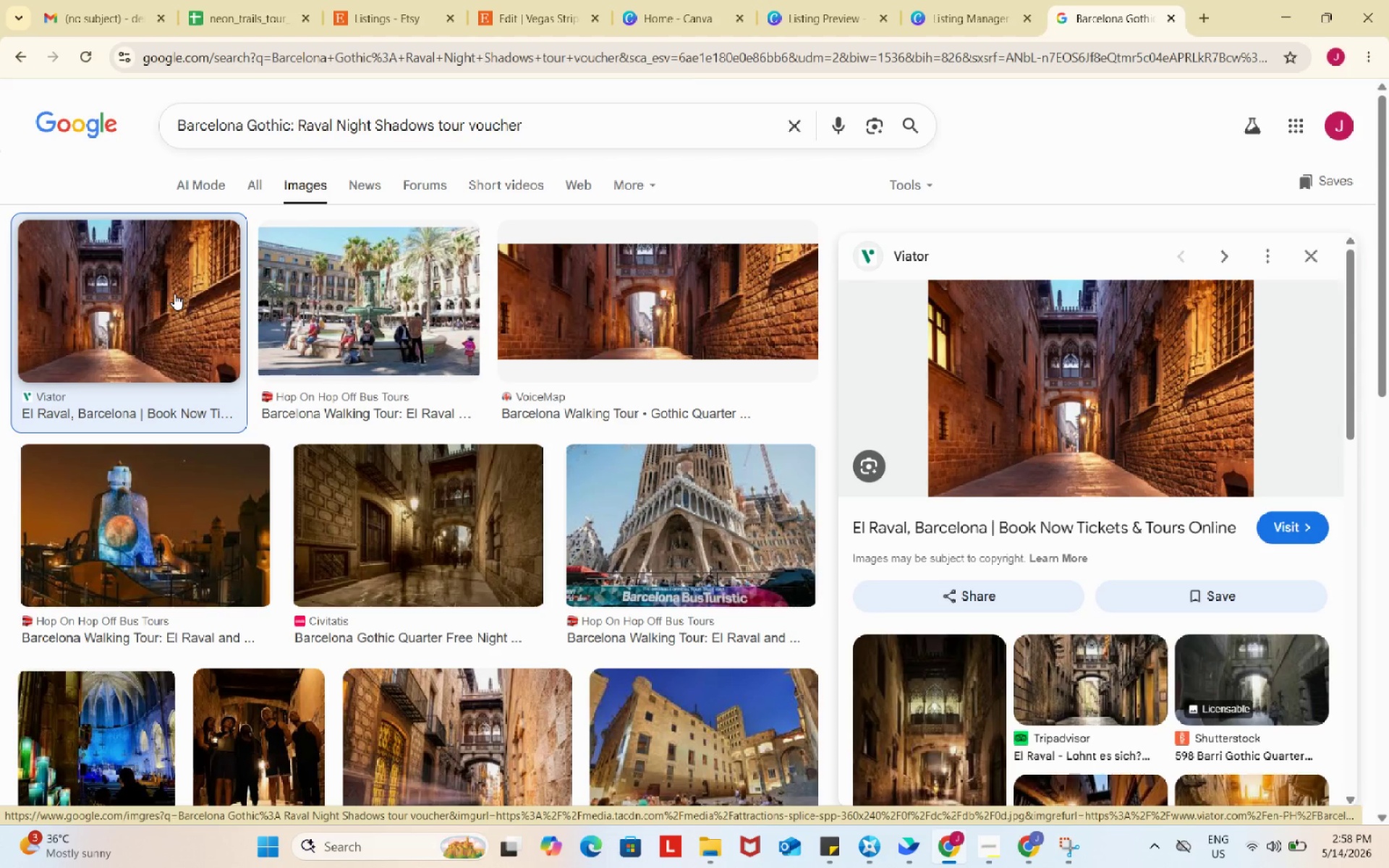 
wait(41.94)
 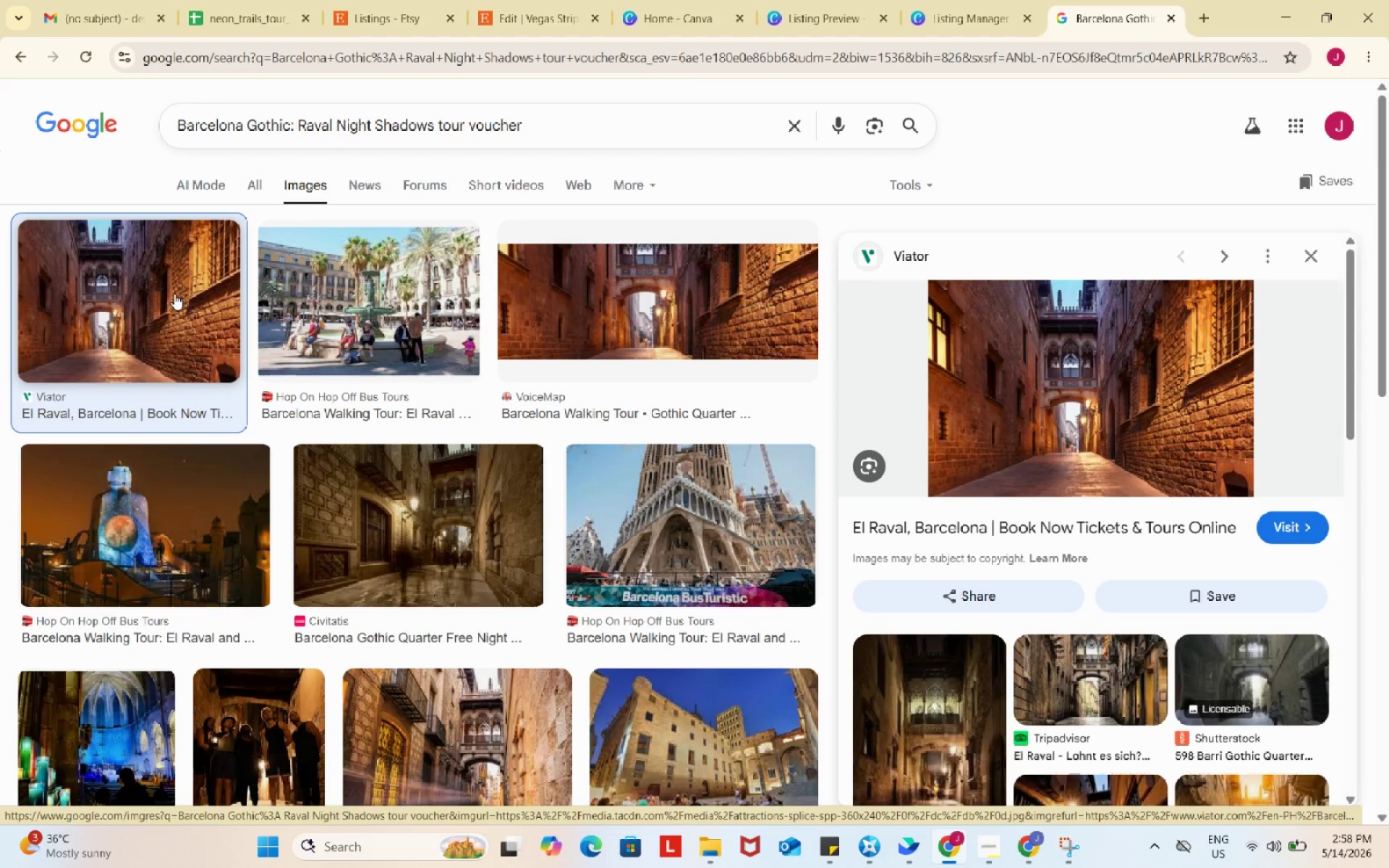 
left_click([116, 297])
 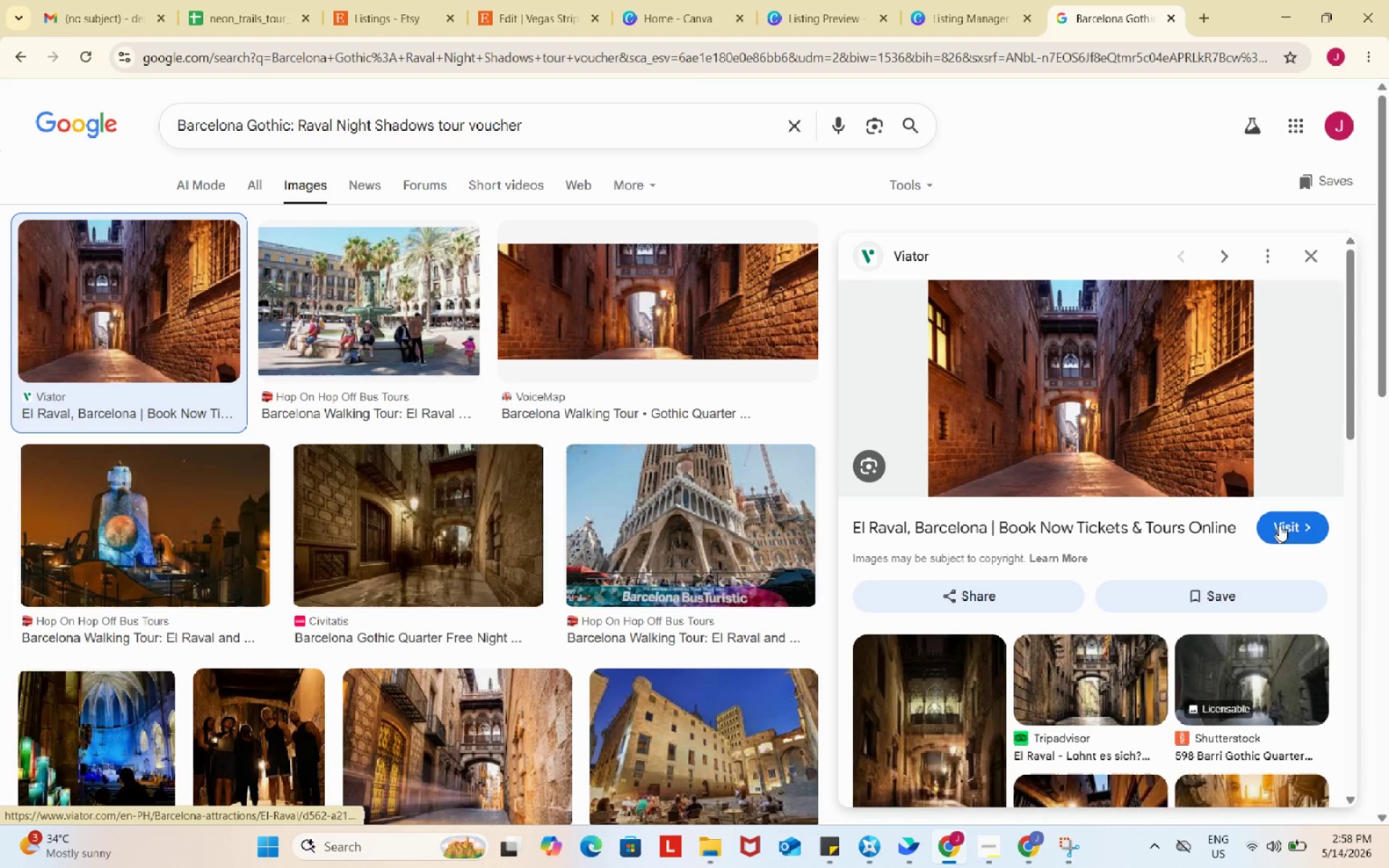 
left_click([1283, 517])
 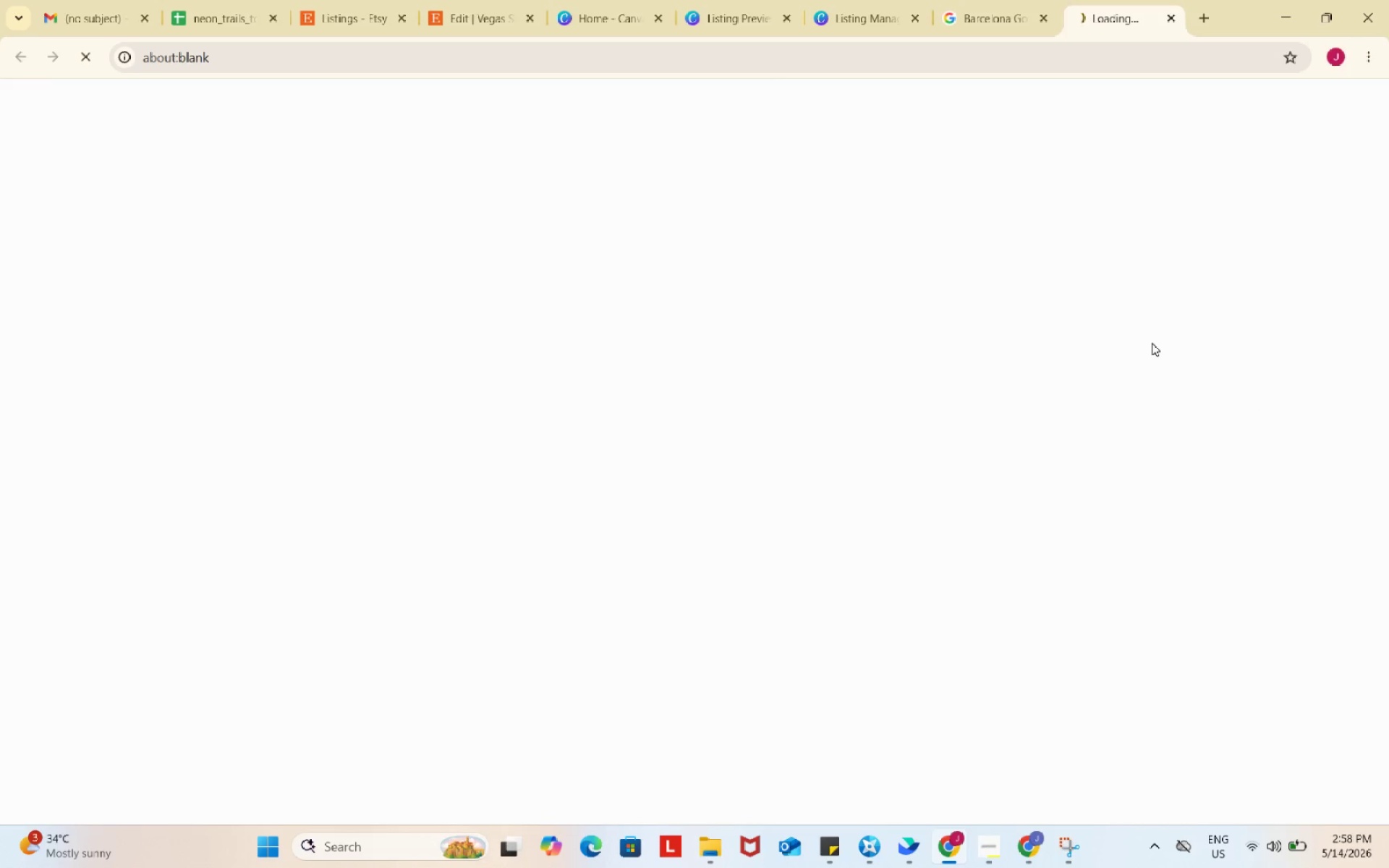 
mouse_move([1137, 345])
 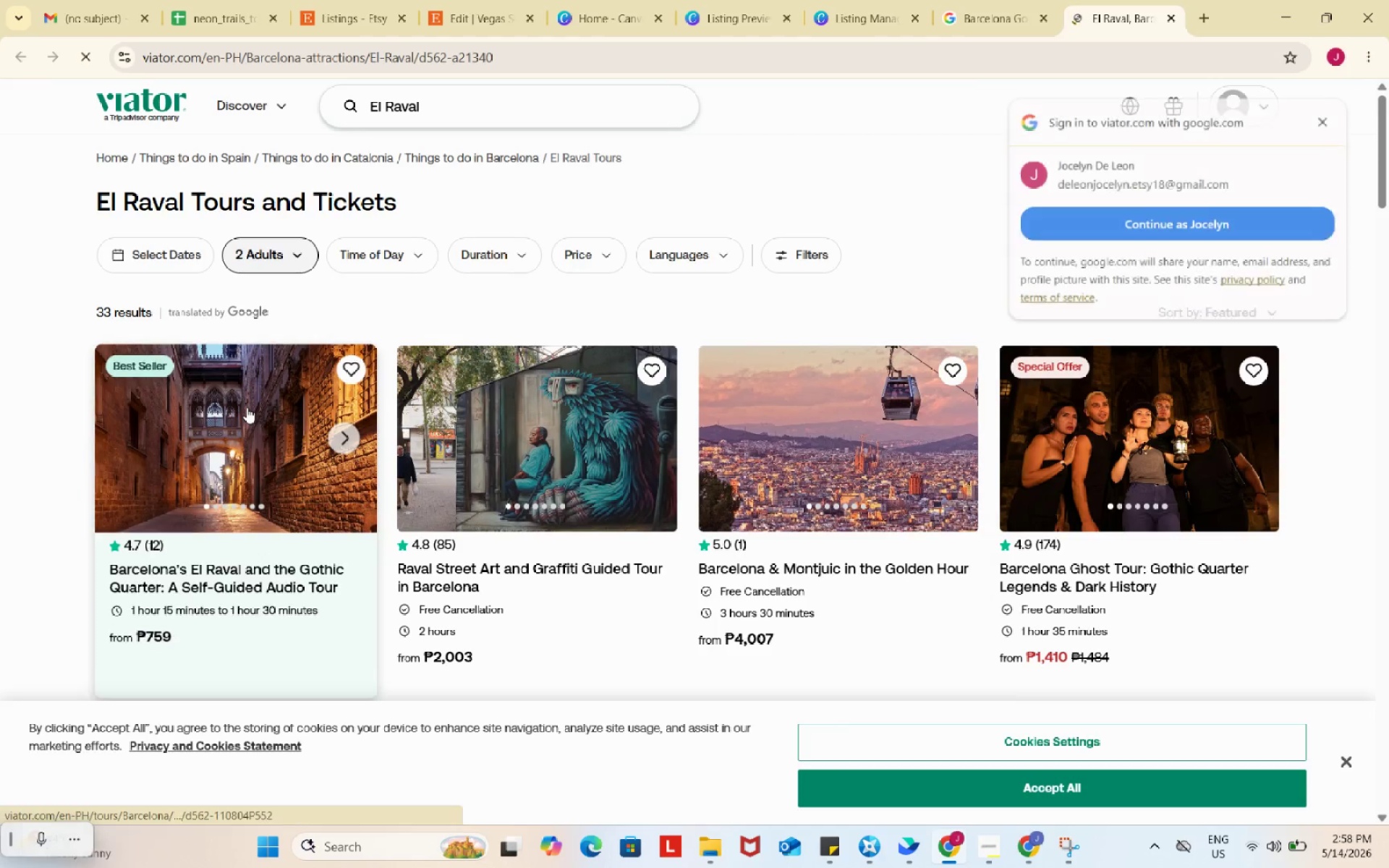 
left_click([247, 407])
 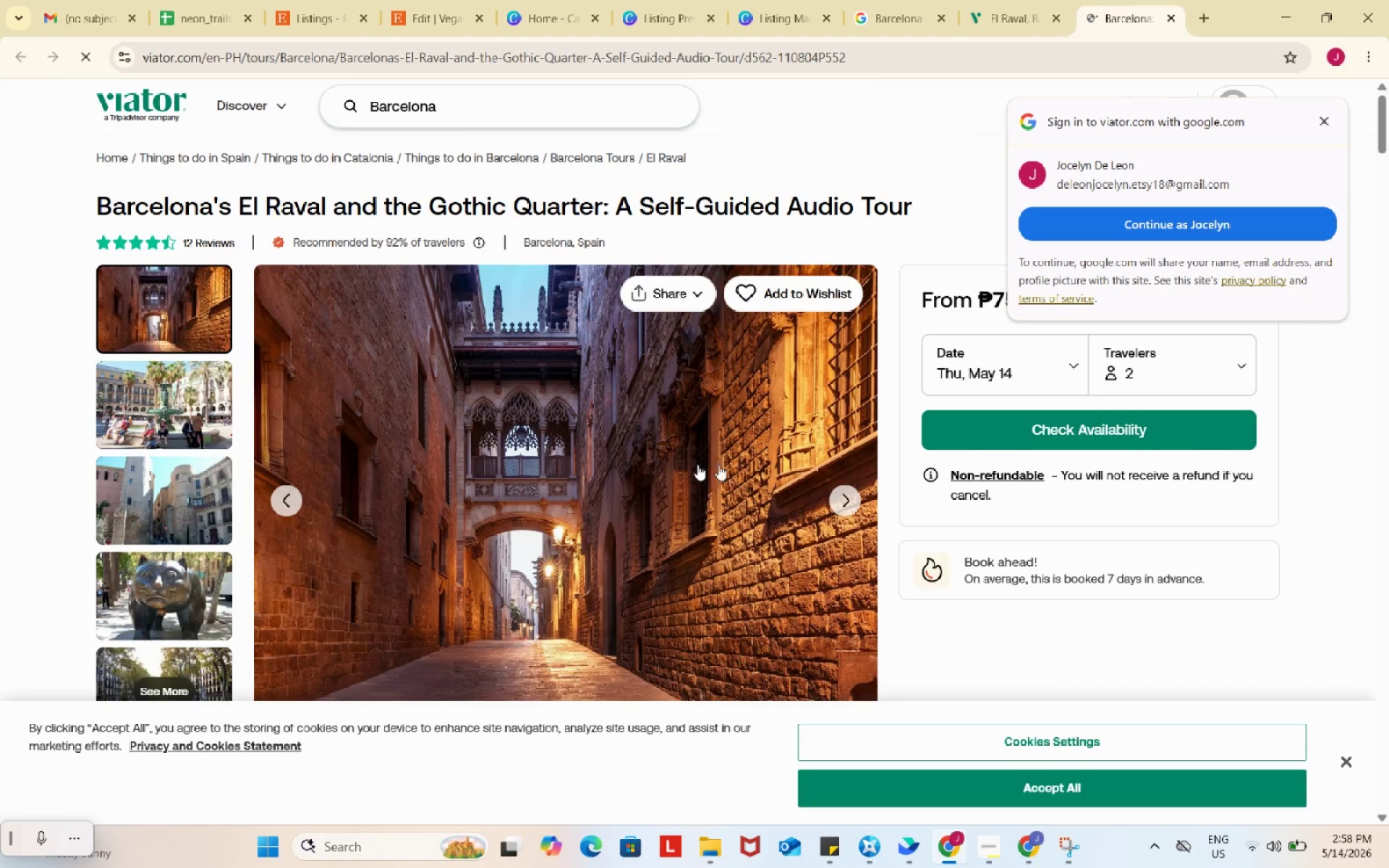 
left_click([626, 459])
 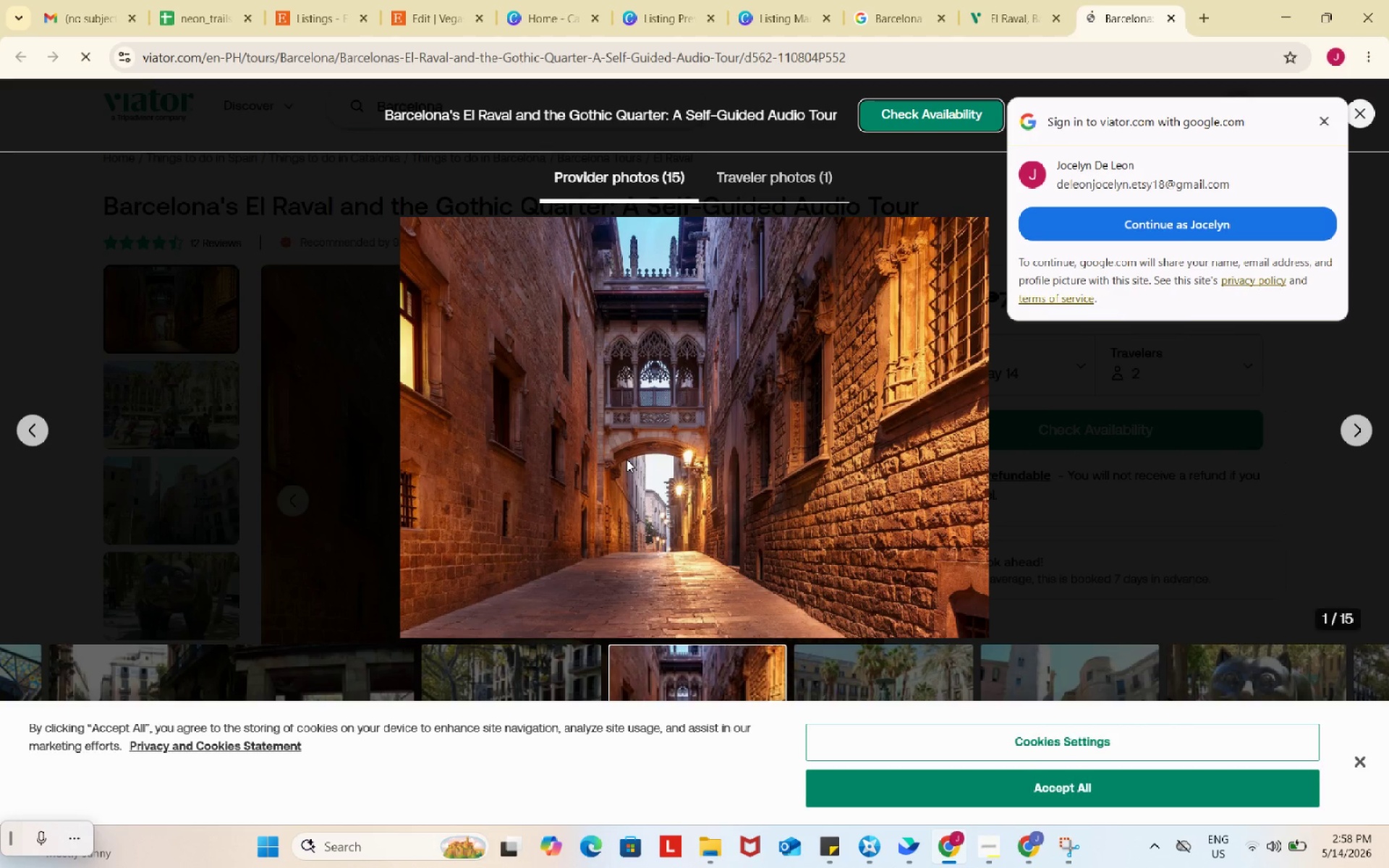 
key(Meta+Shift+S)
 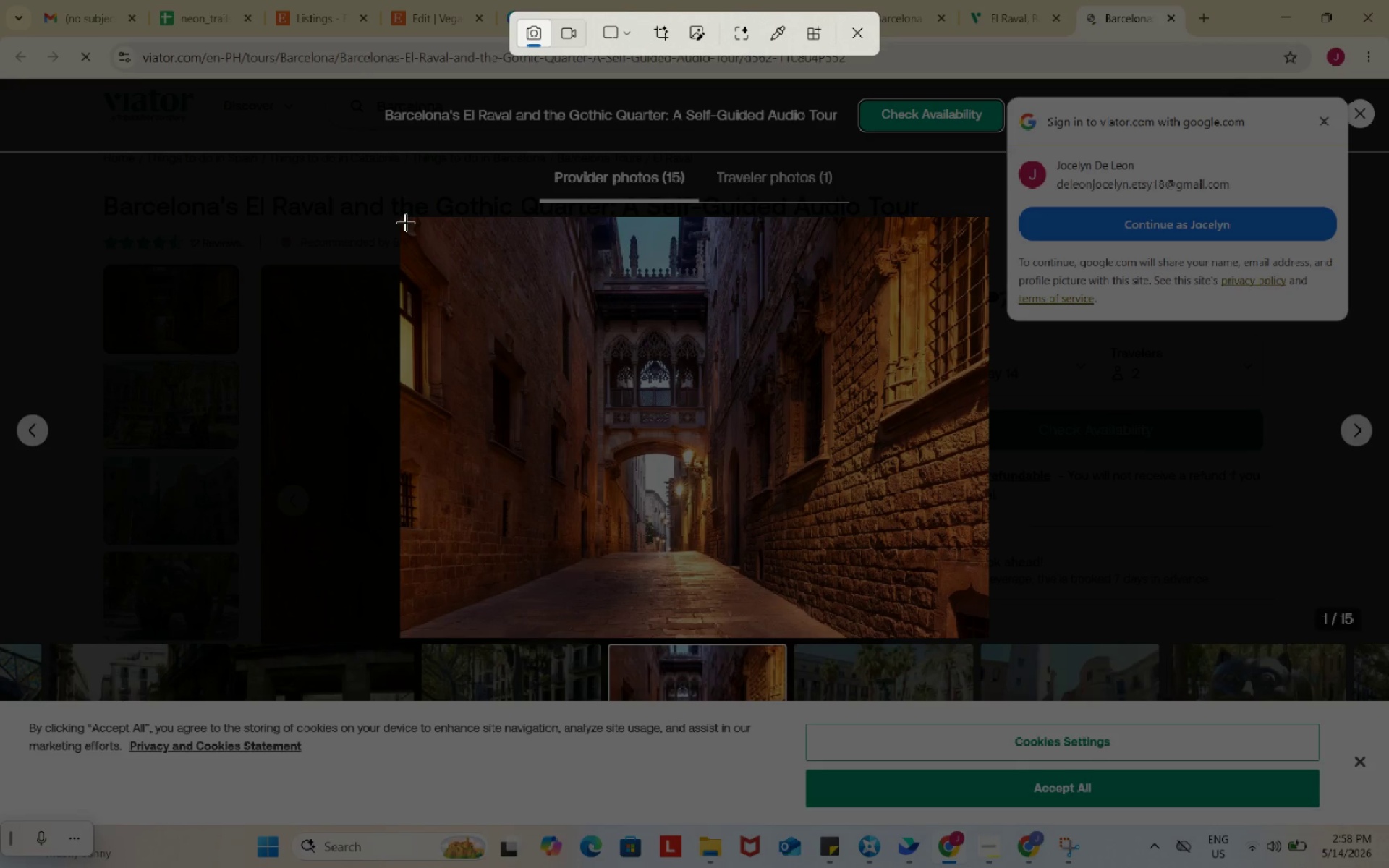 
left_click_drag(start_coordinate=[410, 219], to_coordinate=[974, 637])
 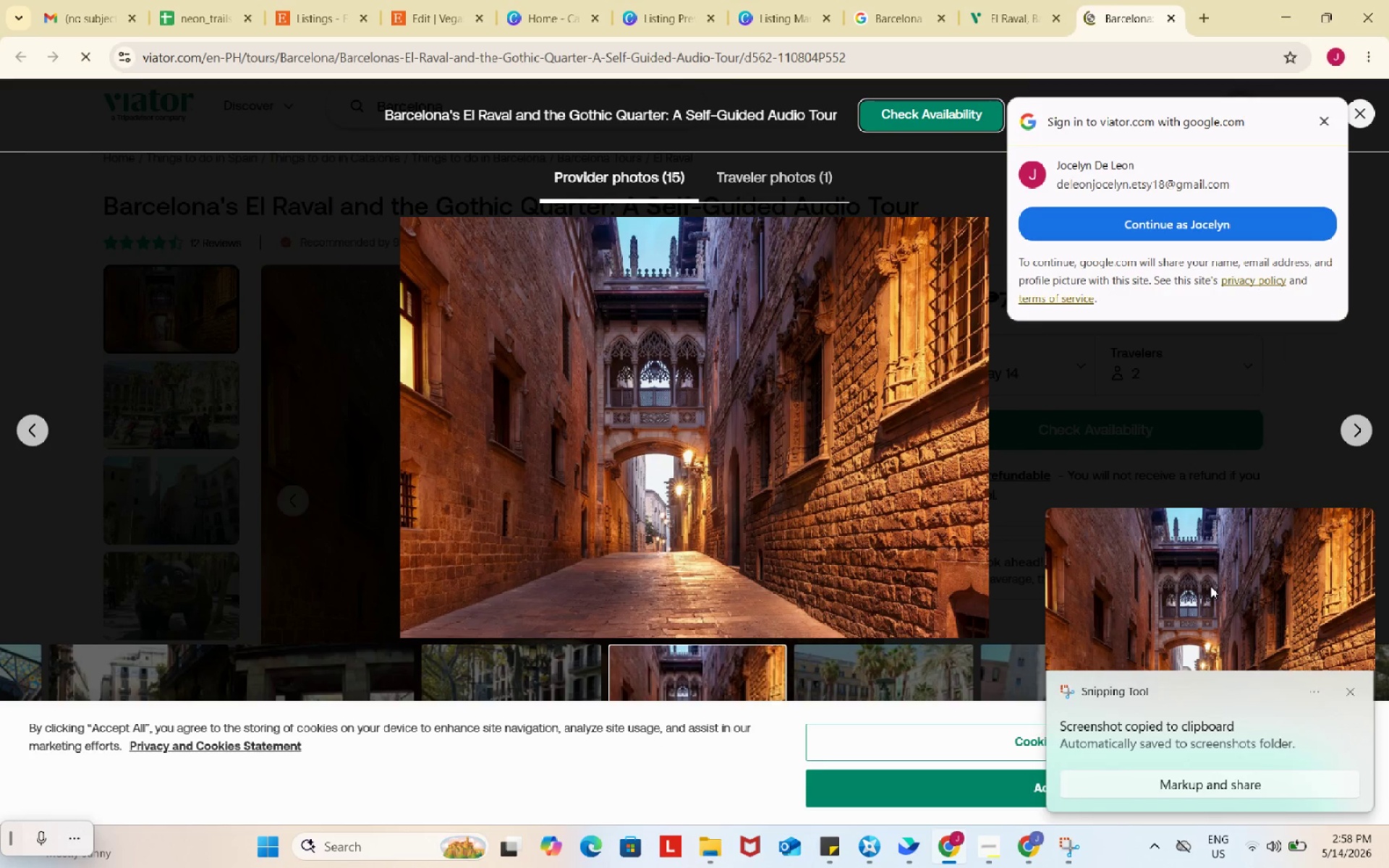 
left_click([1210, 586])
 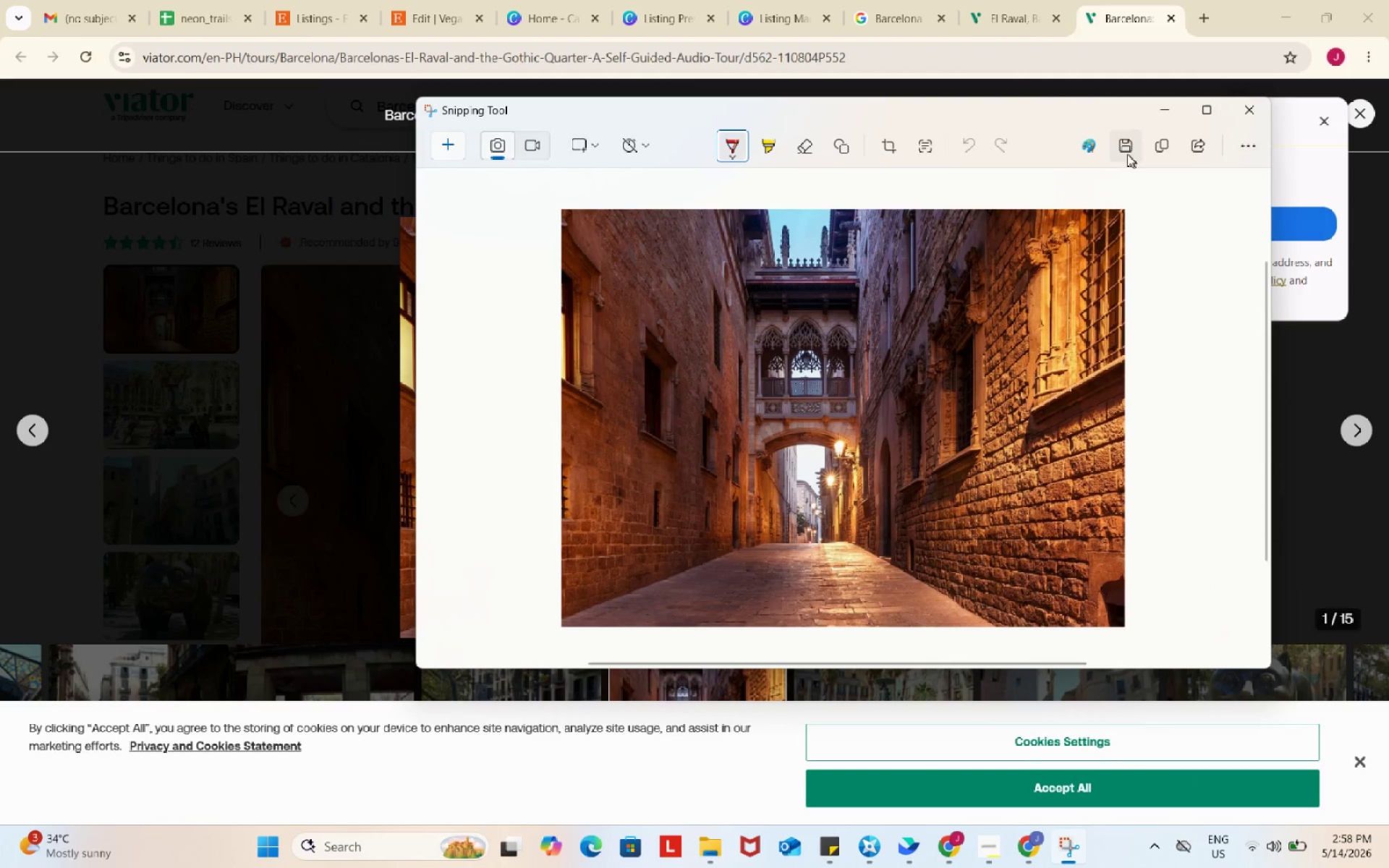 
left_click([1124, 150])
 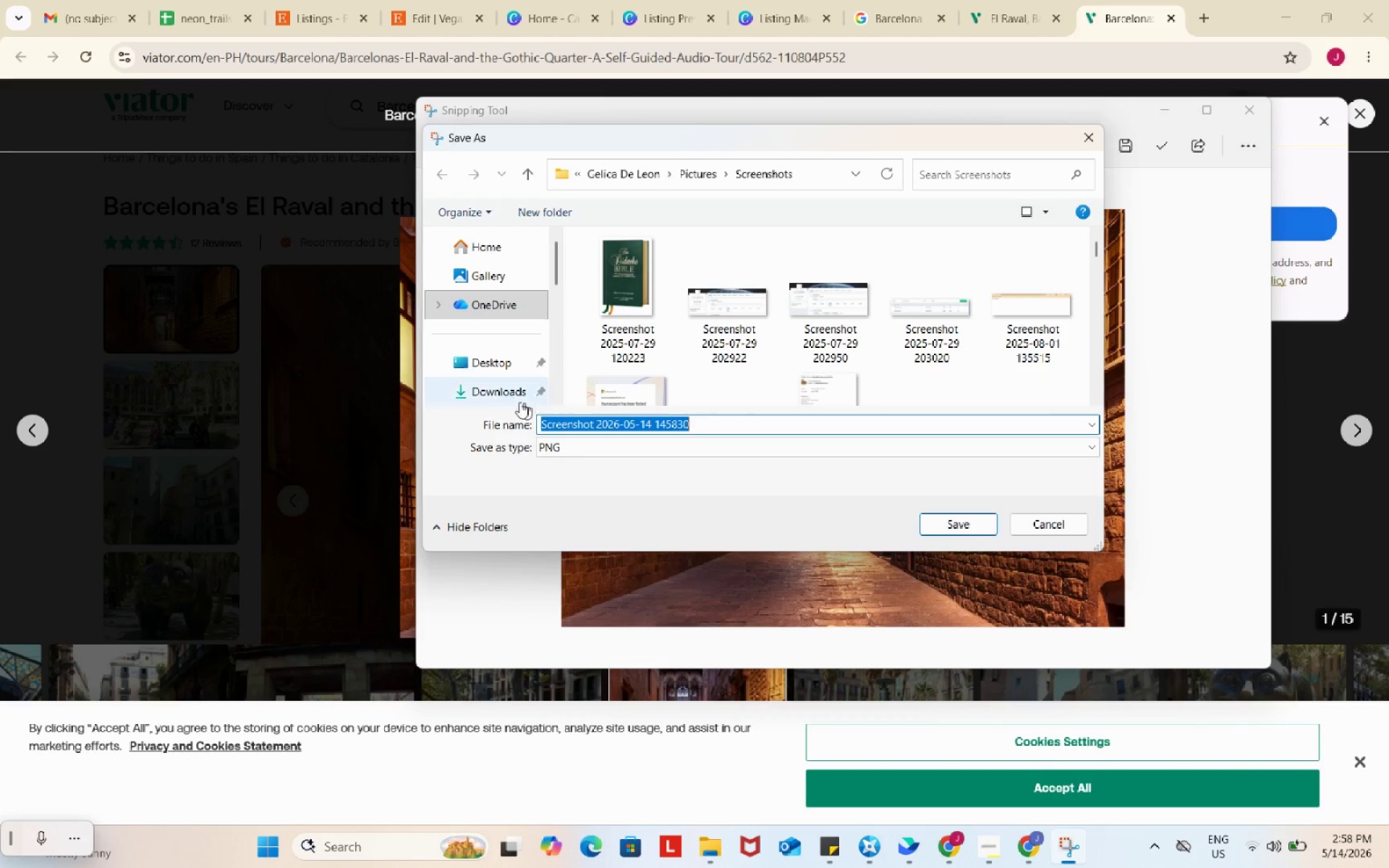 
left_click([489, 391])
 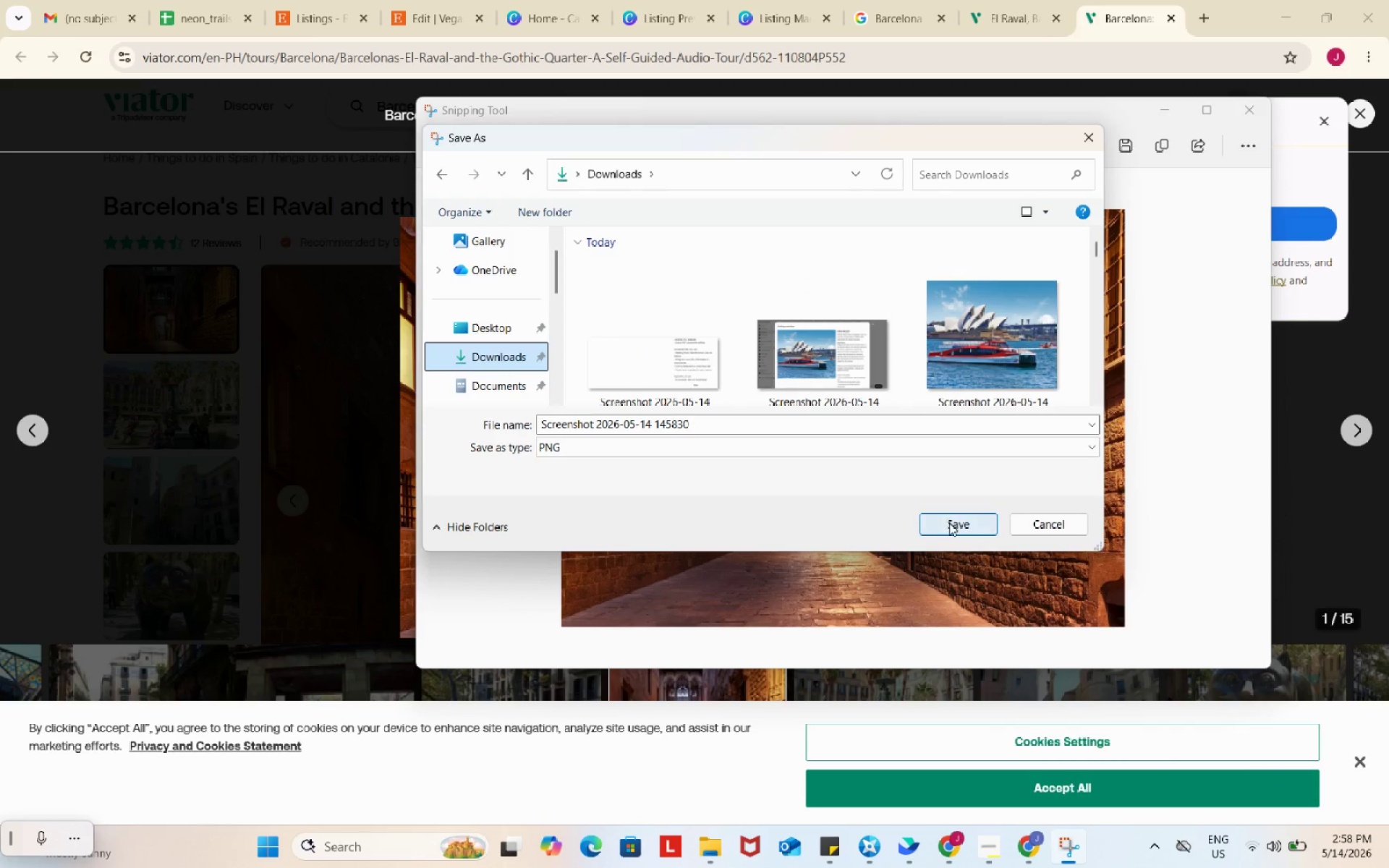 
left_click([951, 524])
 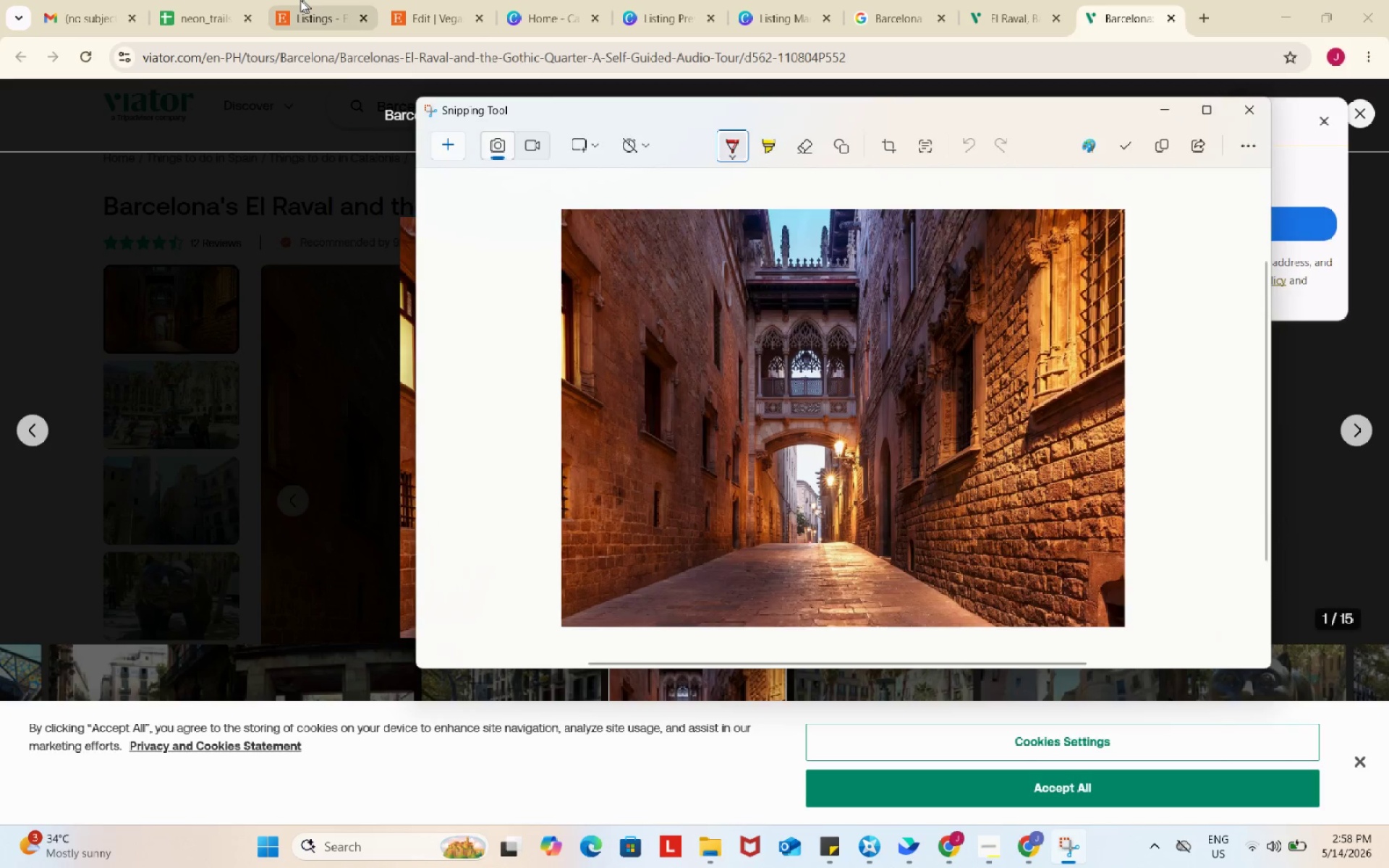 
left_click([300, 0])
 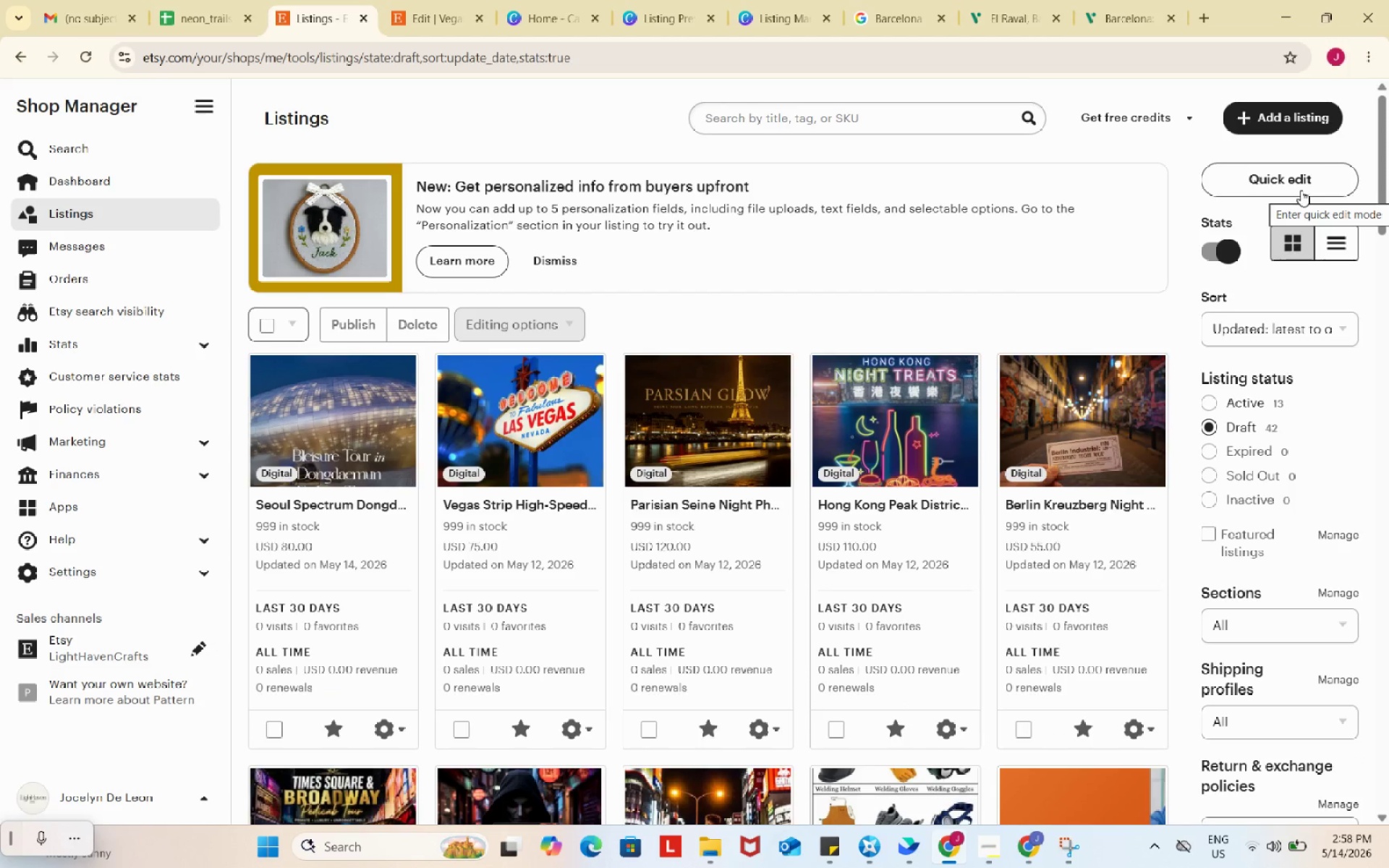 
left_click([1289, 121])
 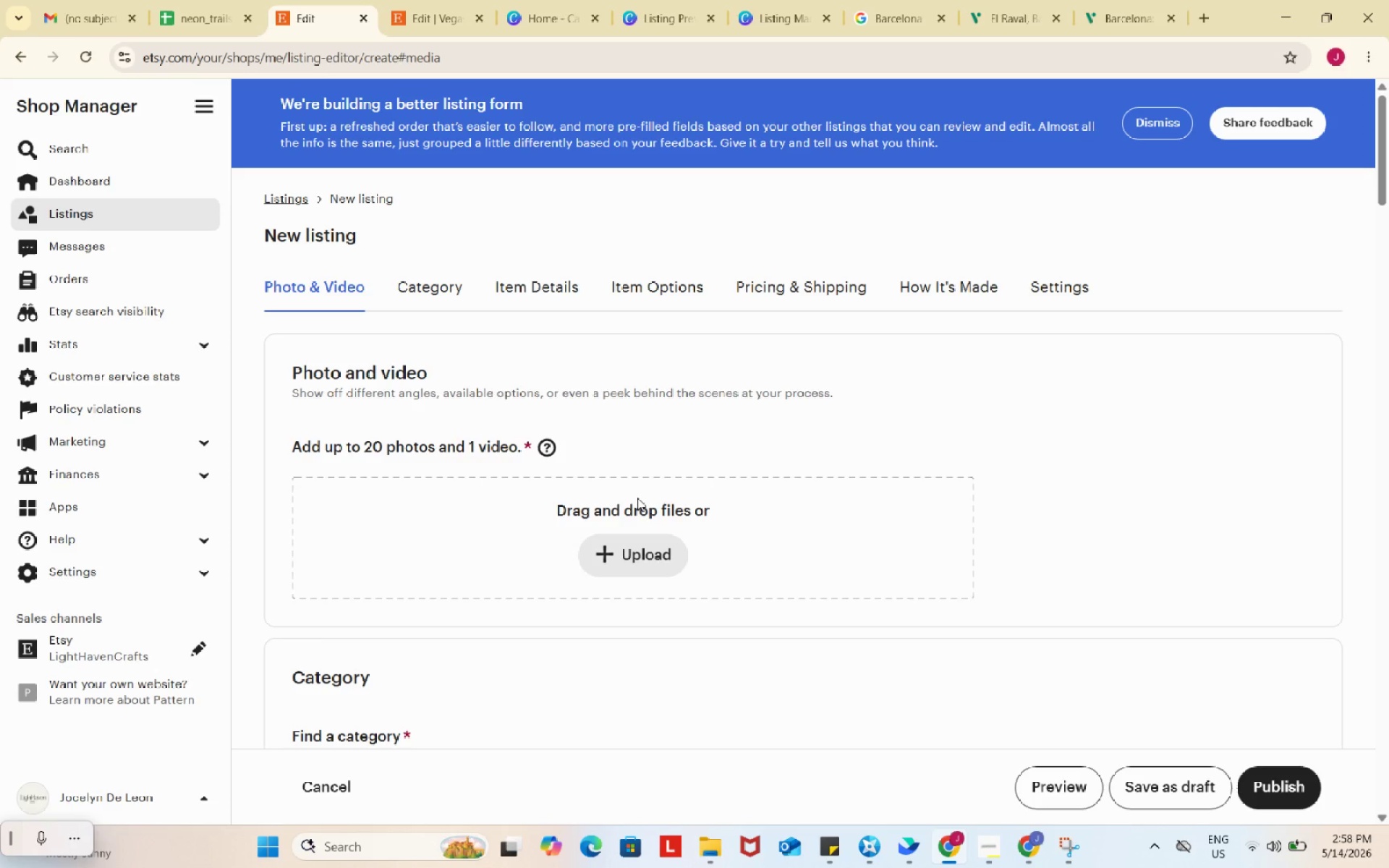 
wait(7.69)
 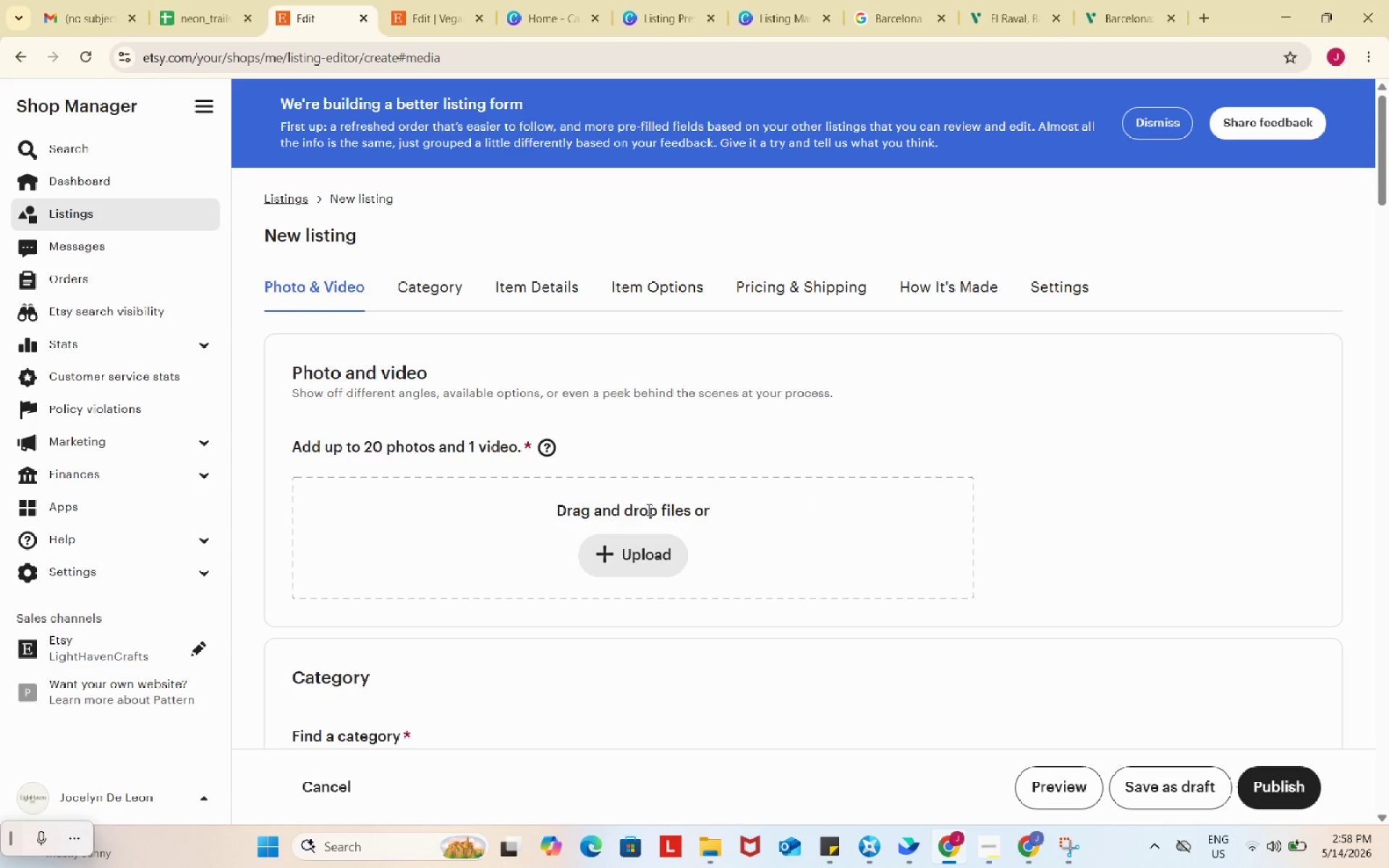 
left_click([658, 549])
 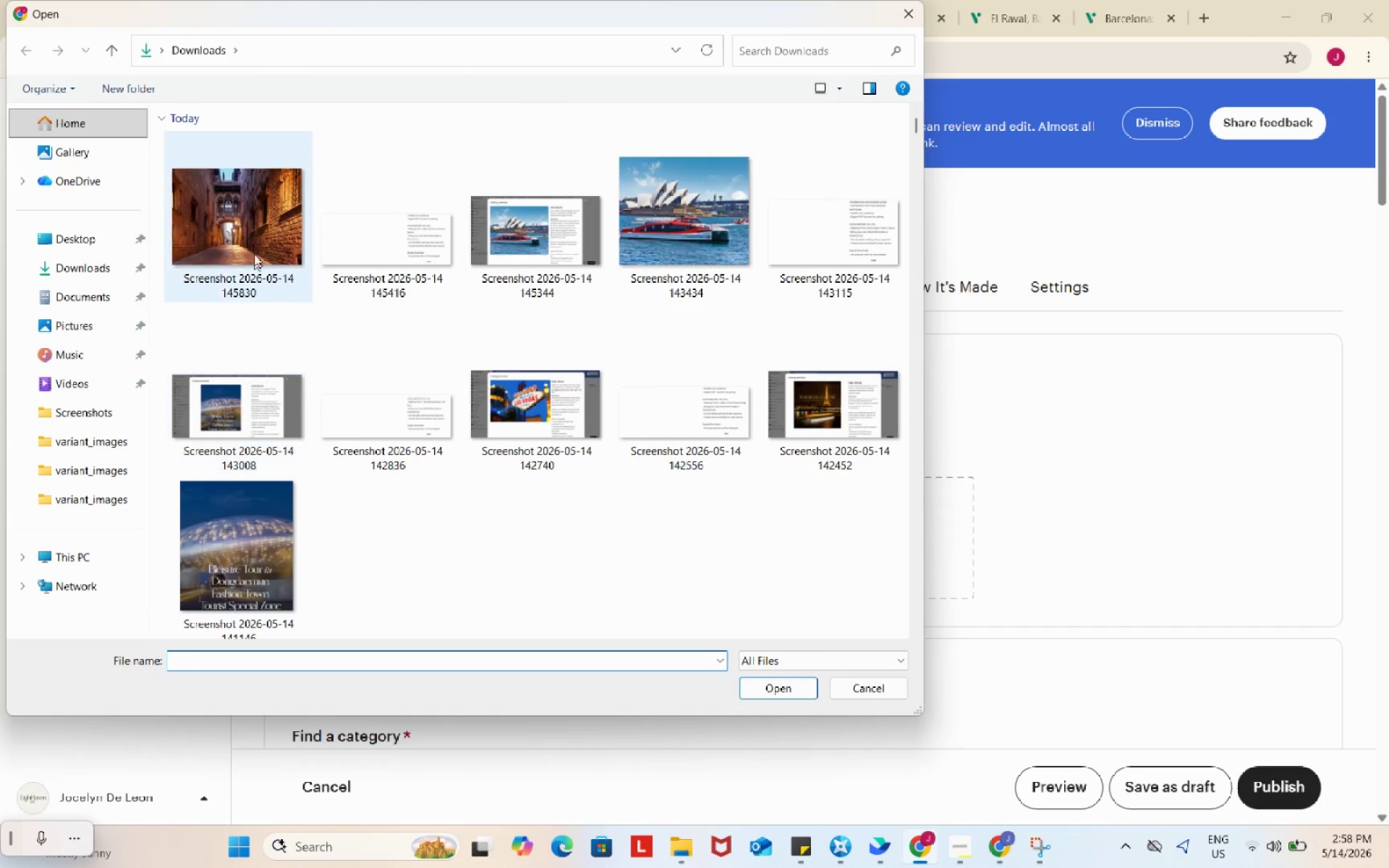 
left_click([254, 239])
 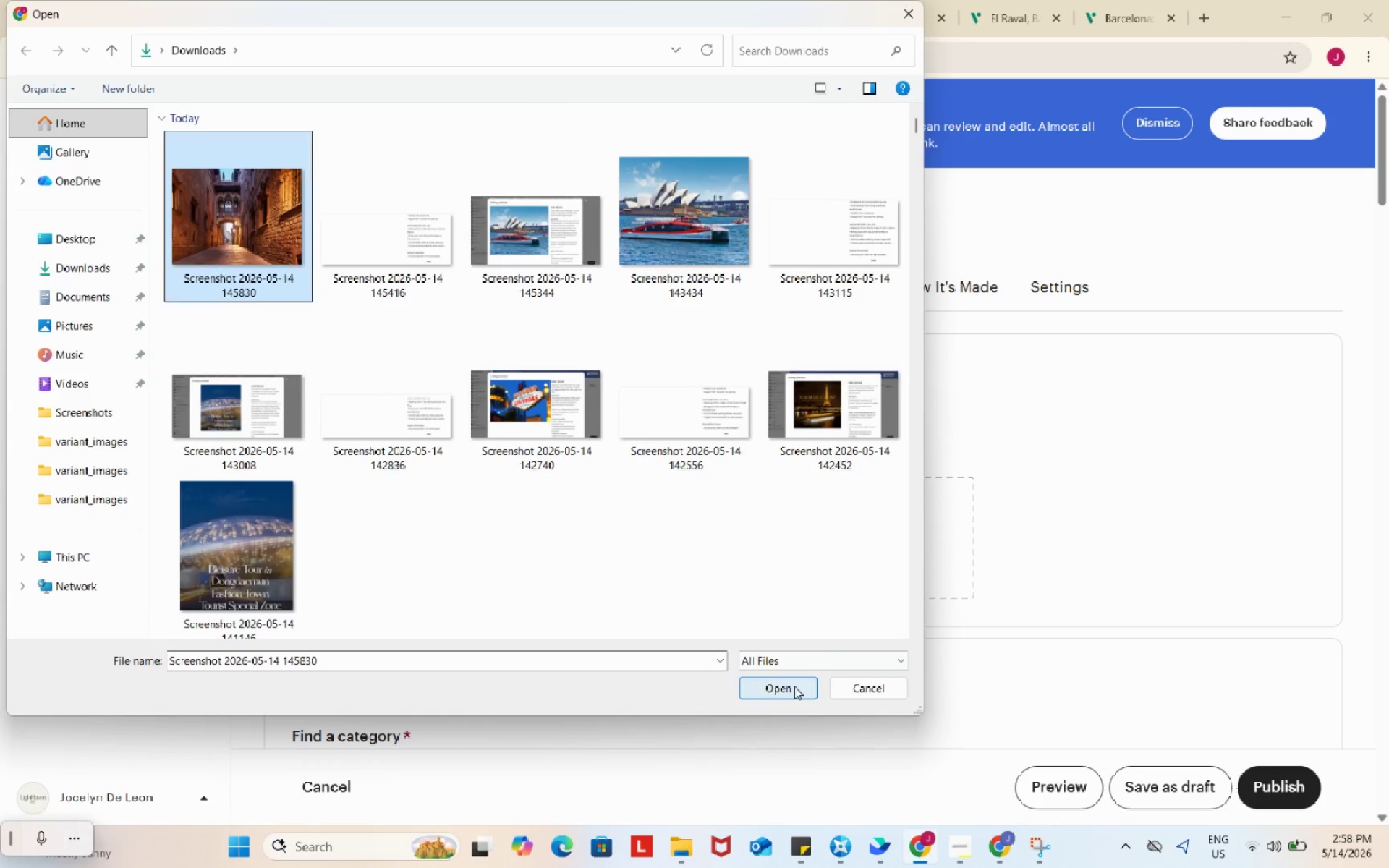 
left_click([794, 686])
 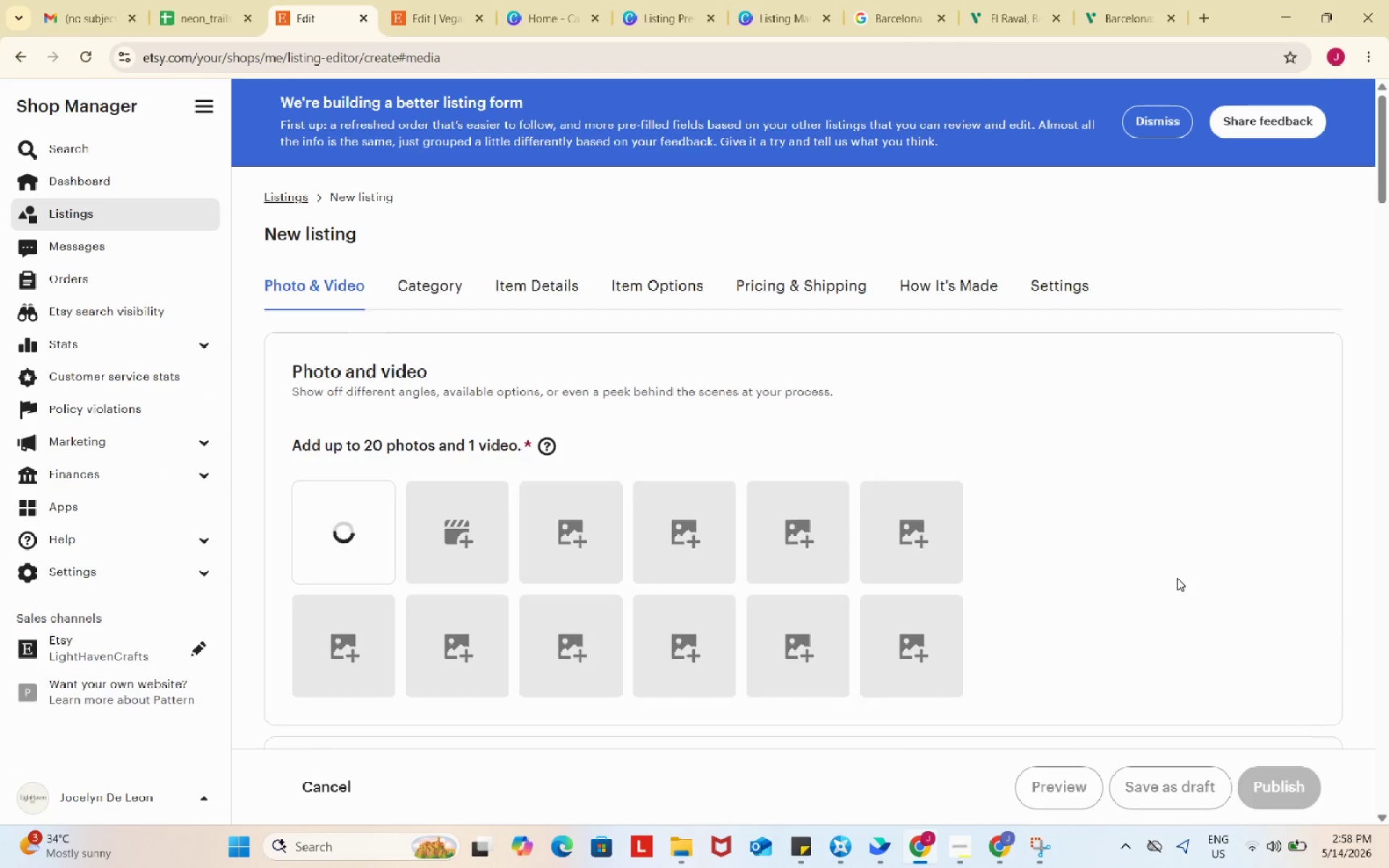 
scroll: coordinate [1177, 578], scroll_direction: down, amount: 5.0
 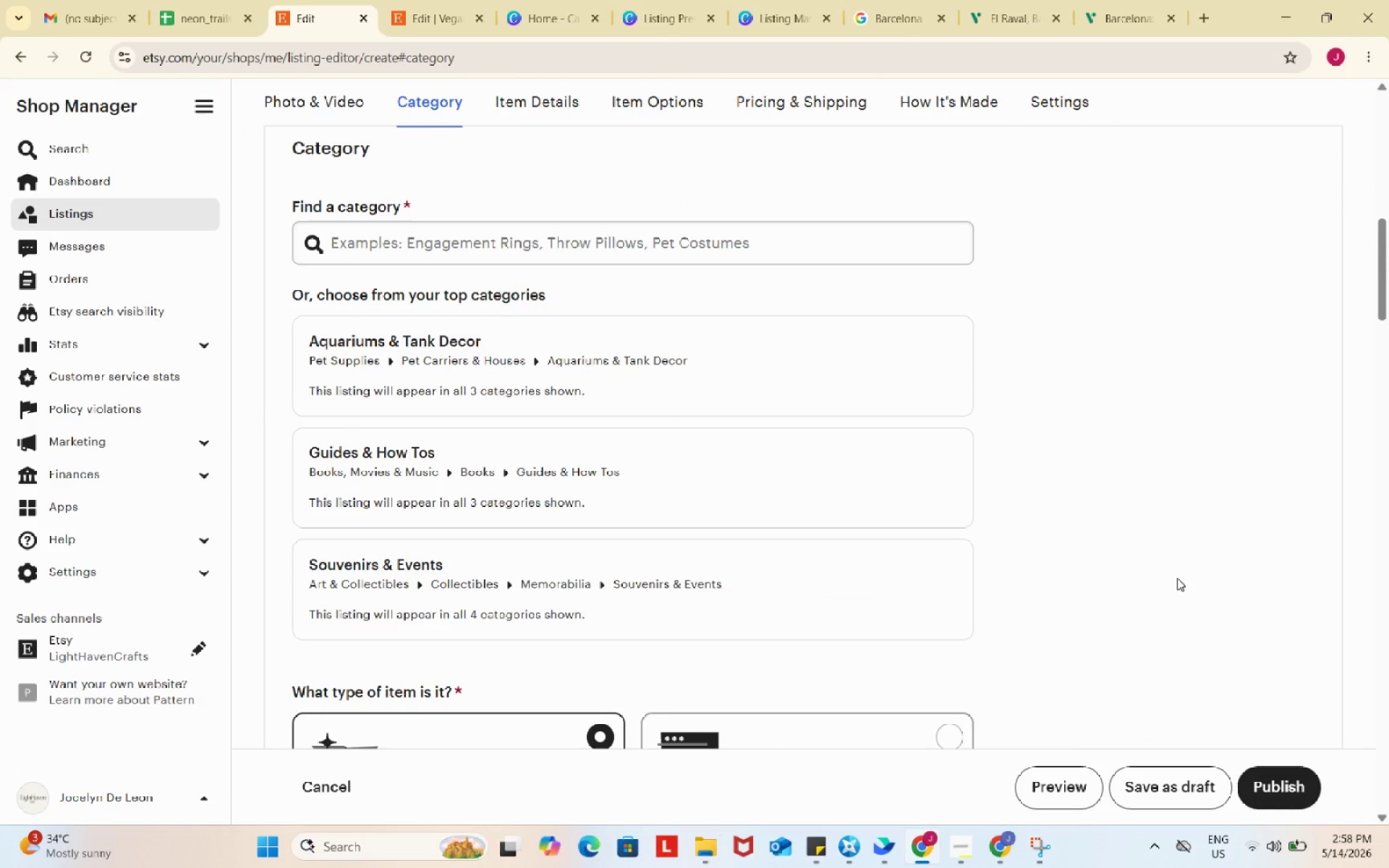 
left_click([772, 576])
 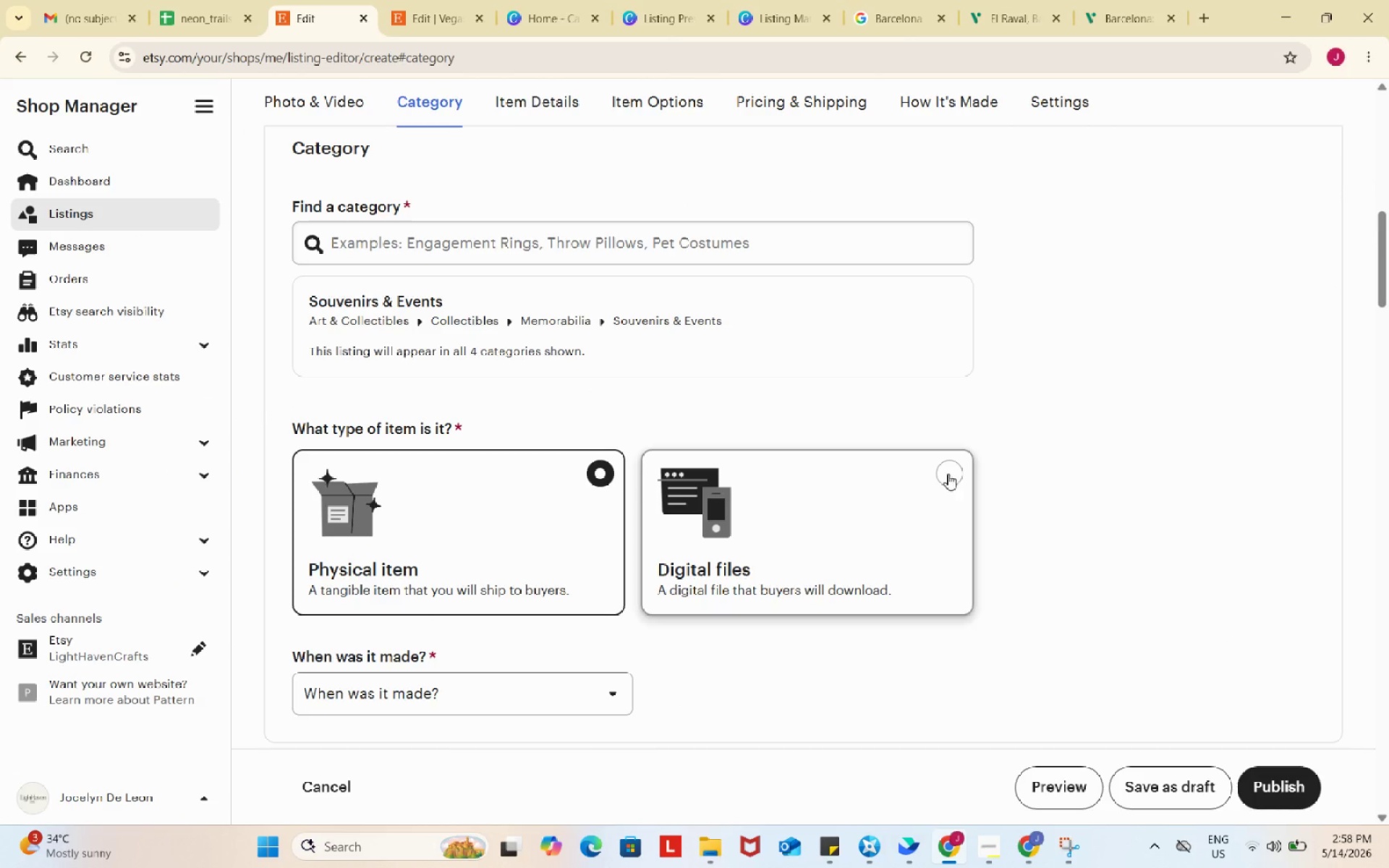 
left_click([948, 474])
 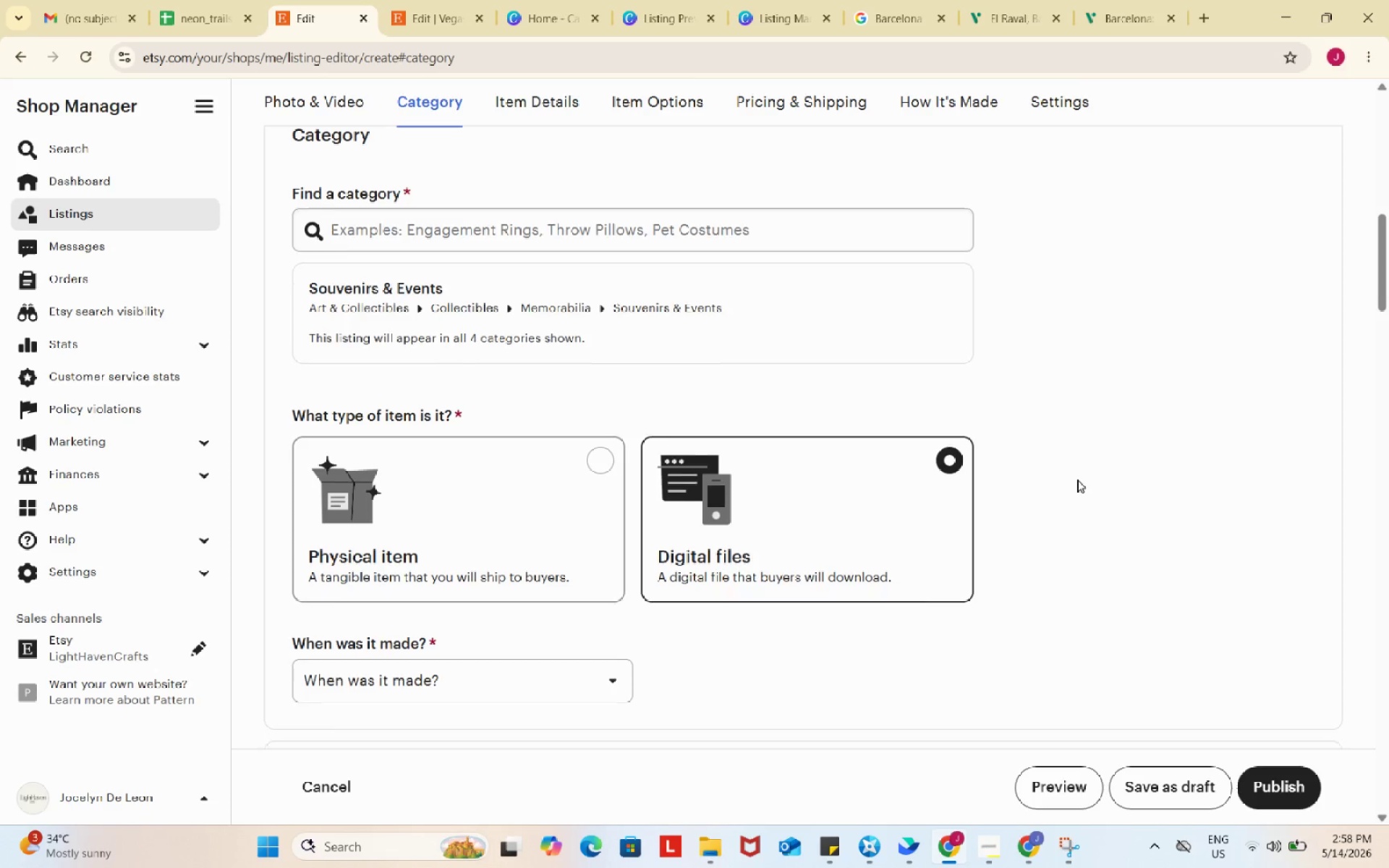 
left_click([444, 427])
 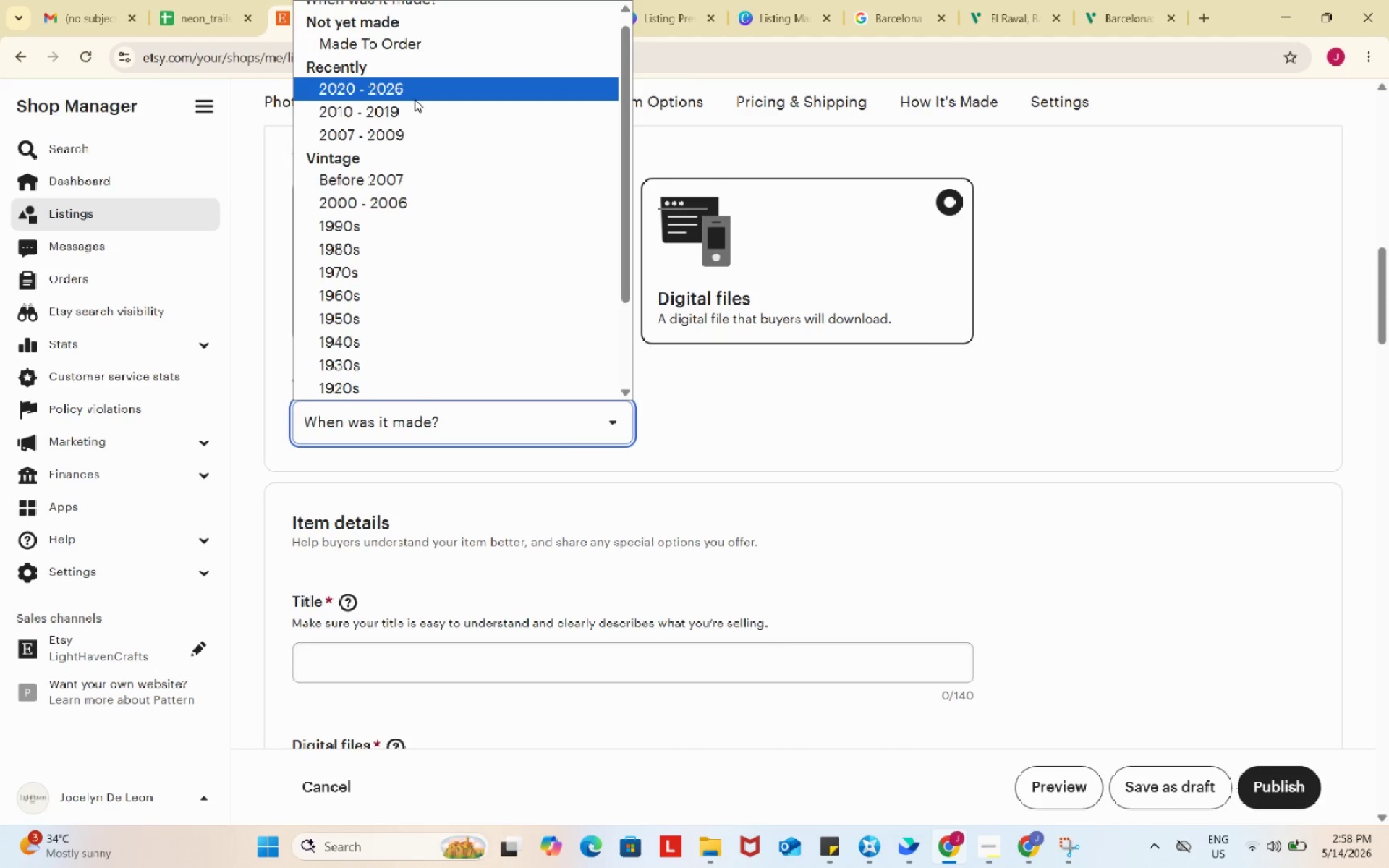 
scroll: coordinate [1077, 480], scroll_direction: down, amount: 3.0
 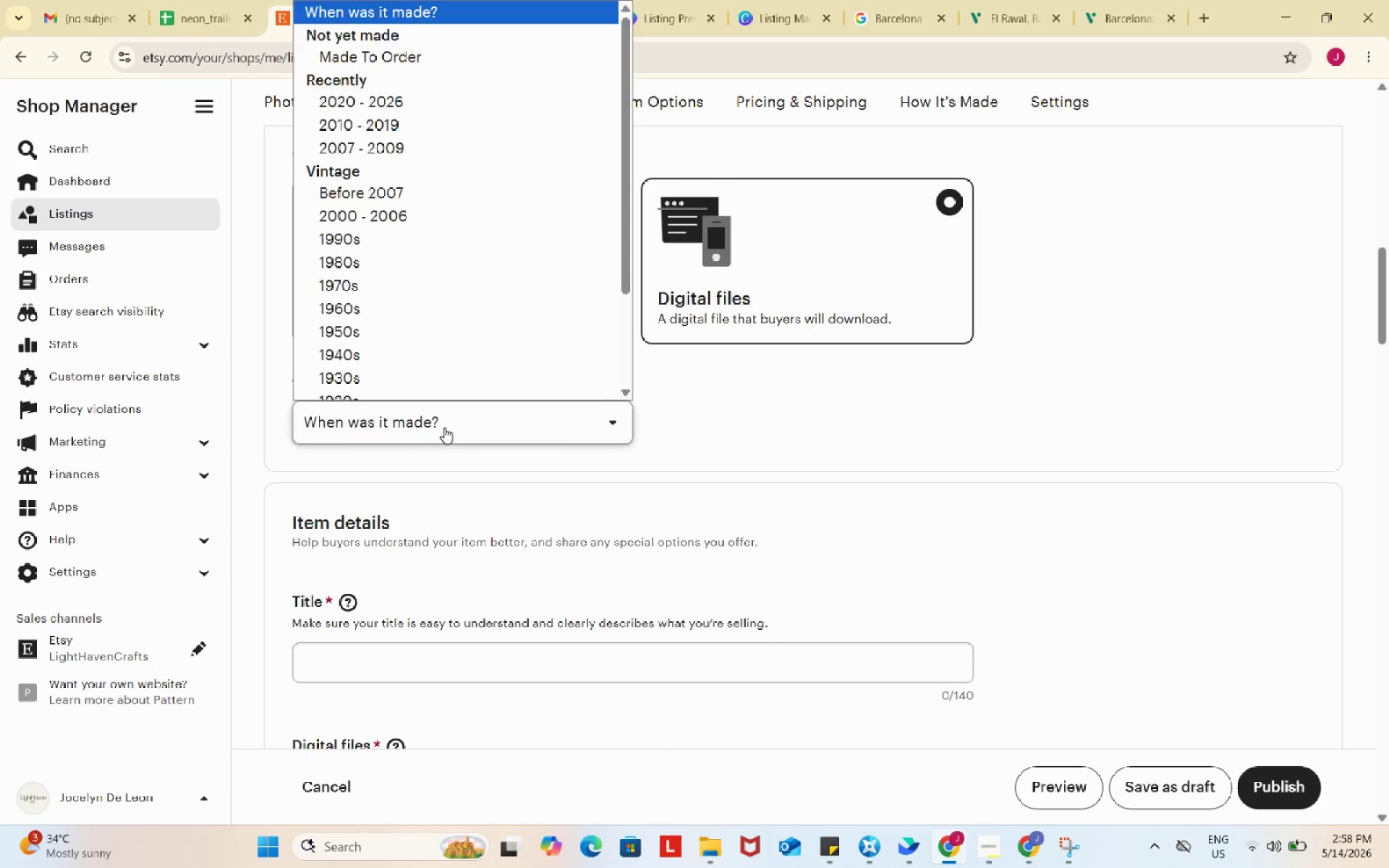 
left_click([415, 99])
 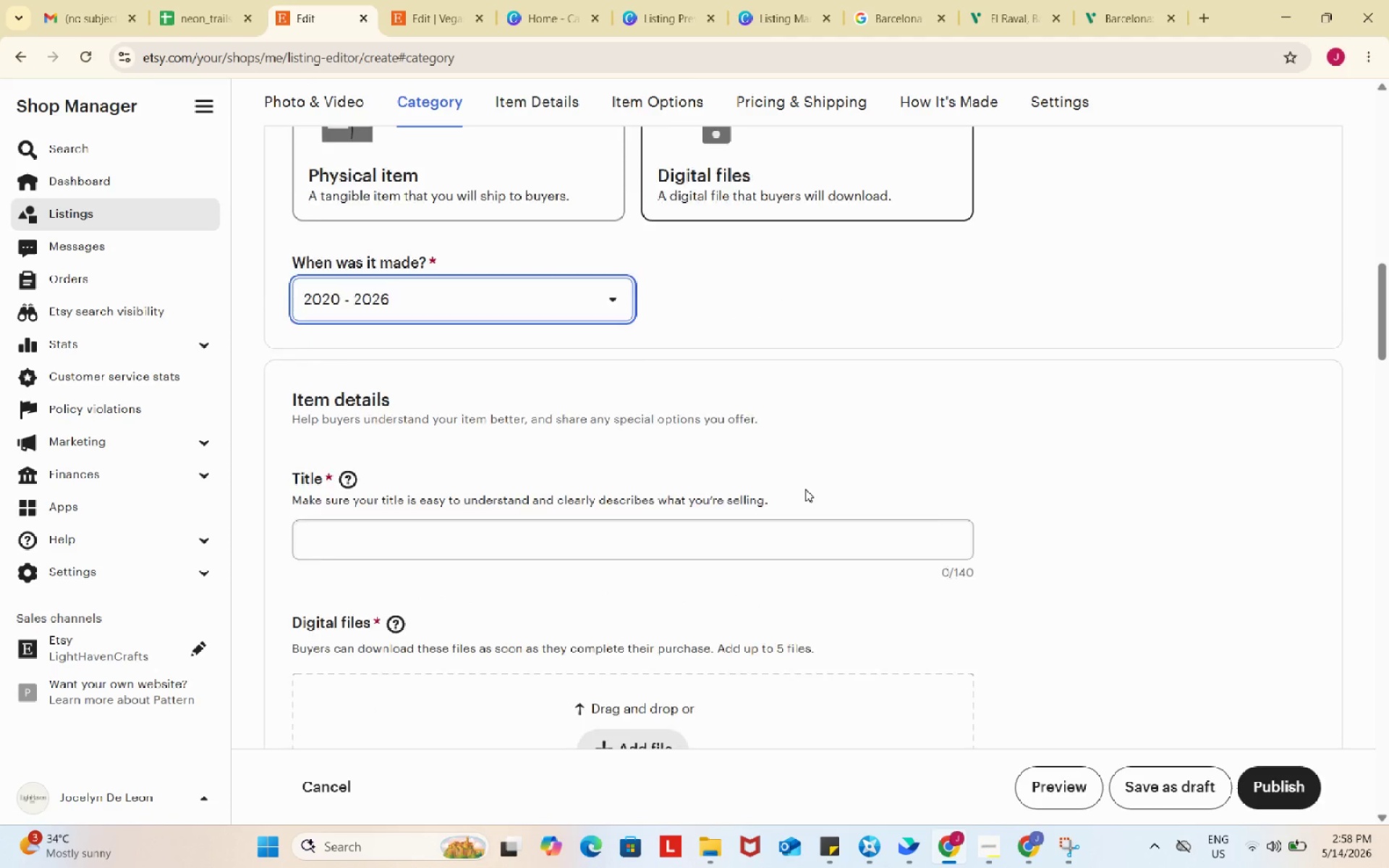 
scroll: coordinate [805, 489], scroll_direction: down, amount: 2.0
 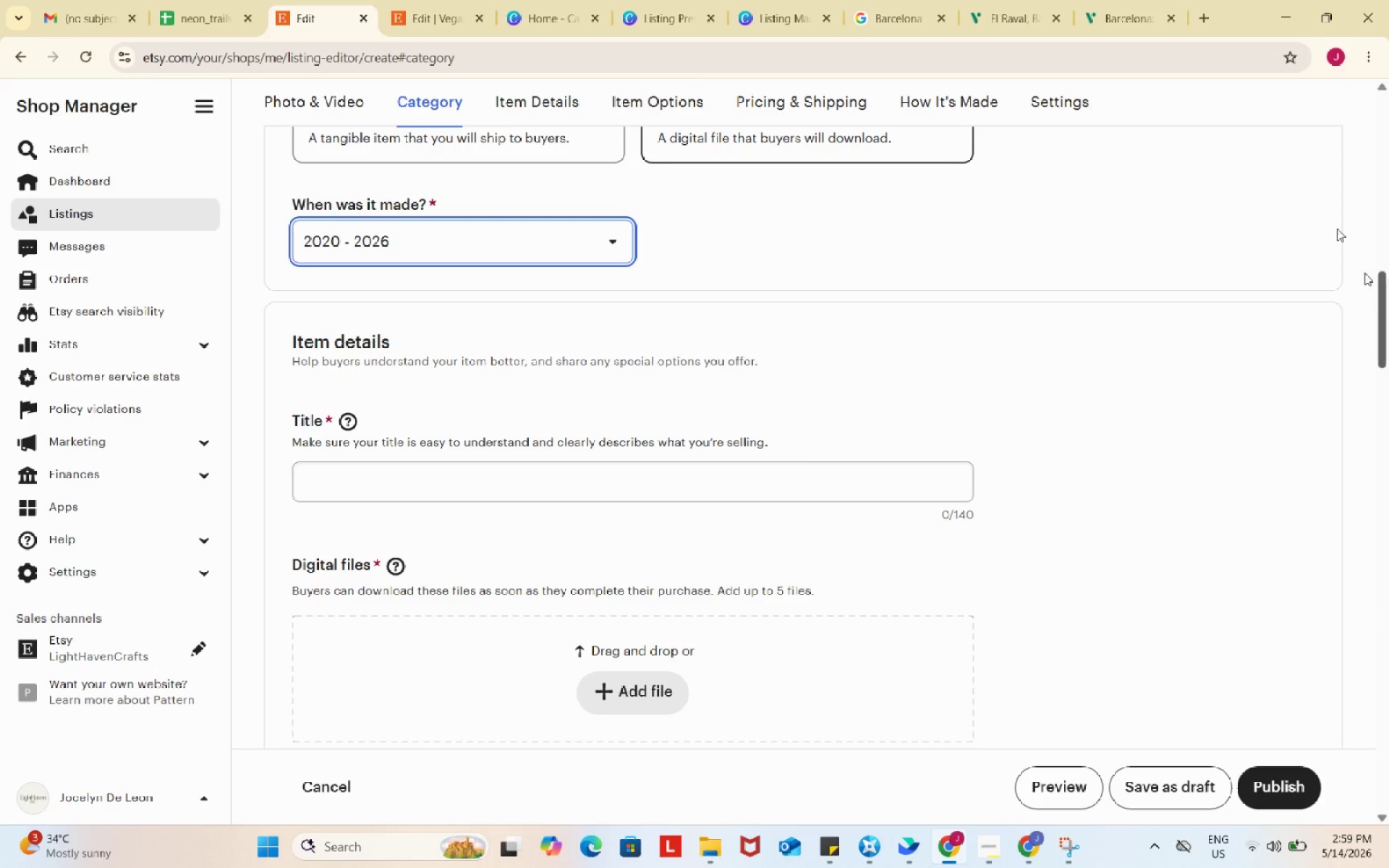 
left_click([216, 9])
 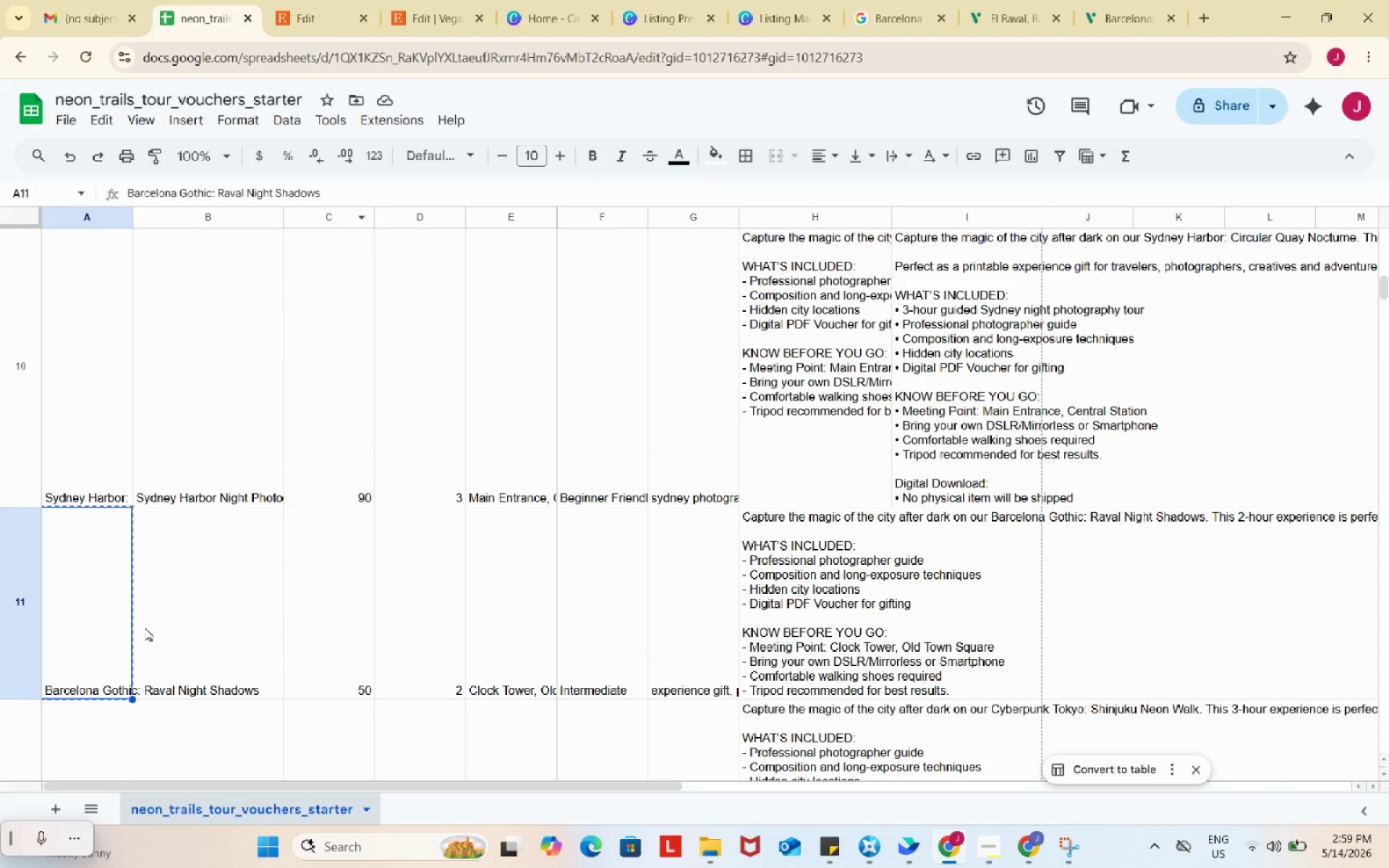 
key(Control+C)
 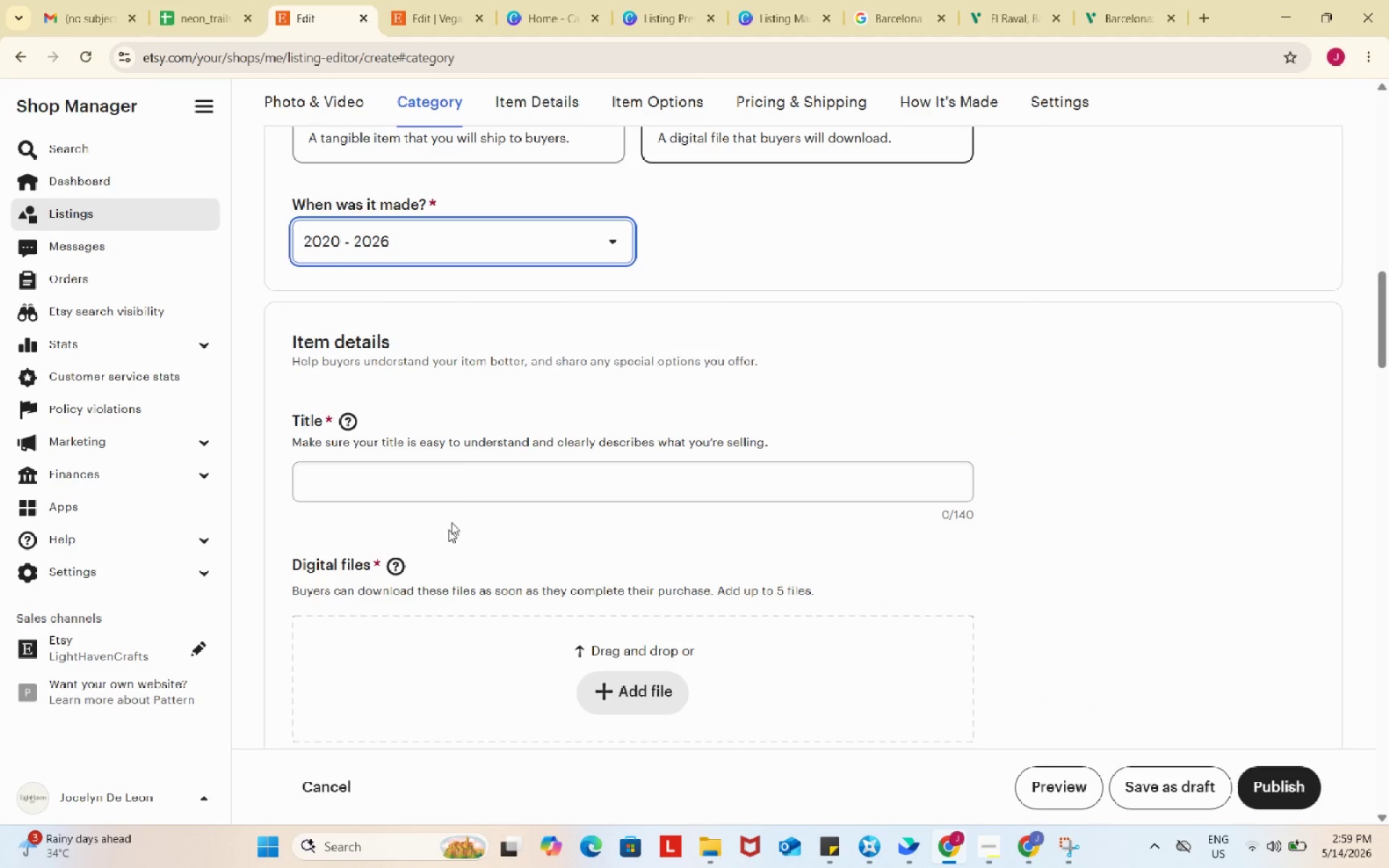 
left_click([462, 478])
 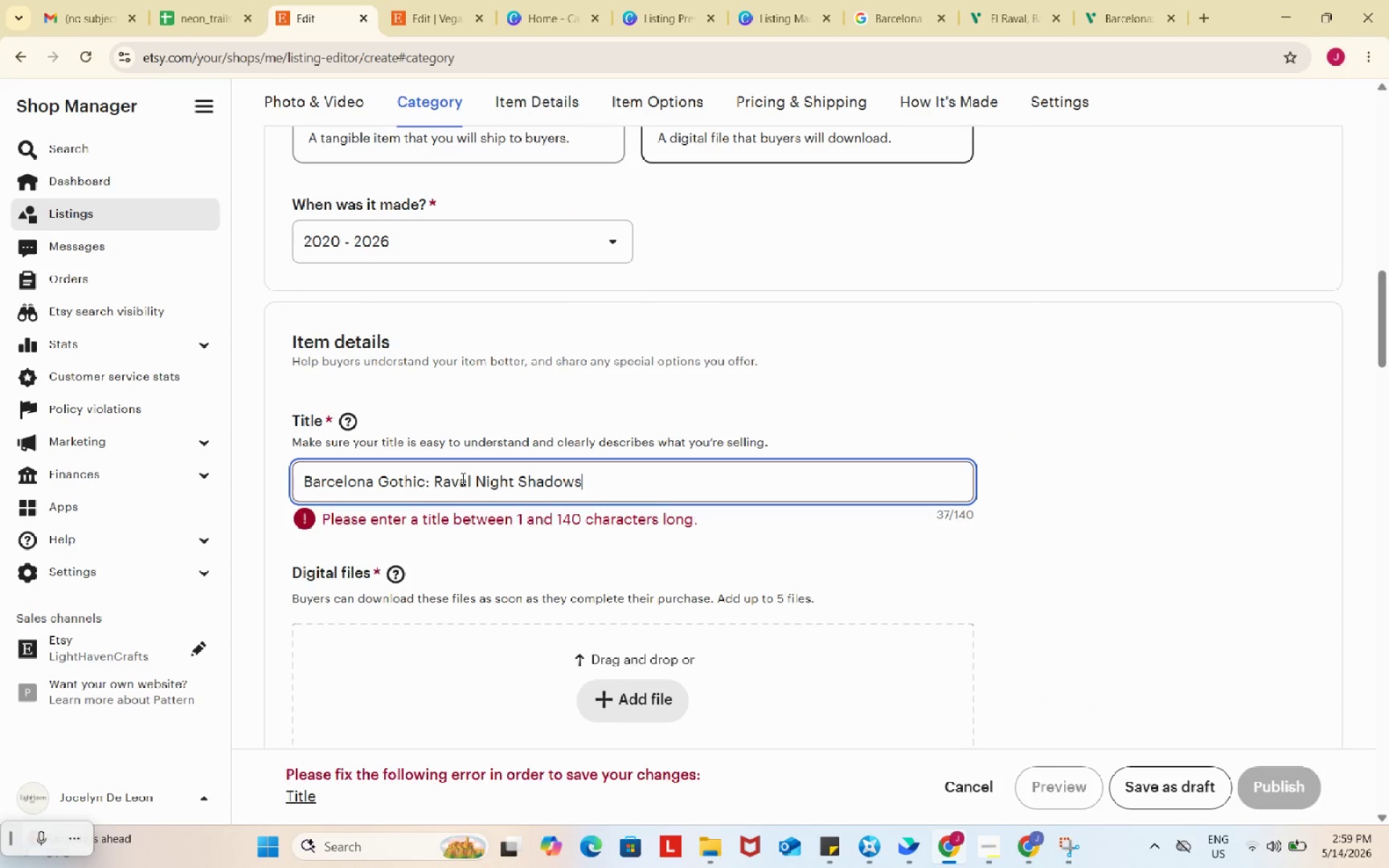 
key(Control+ControlLeft)
 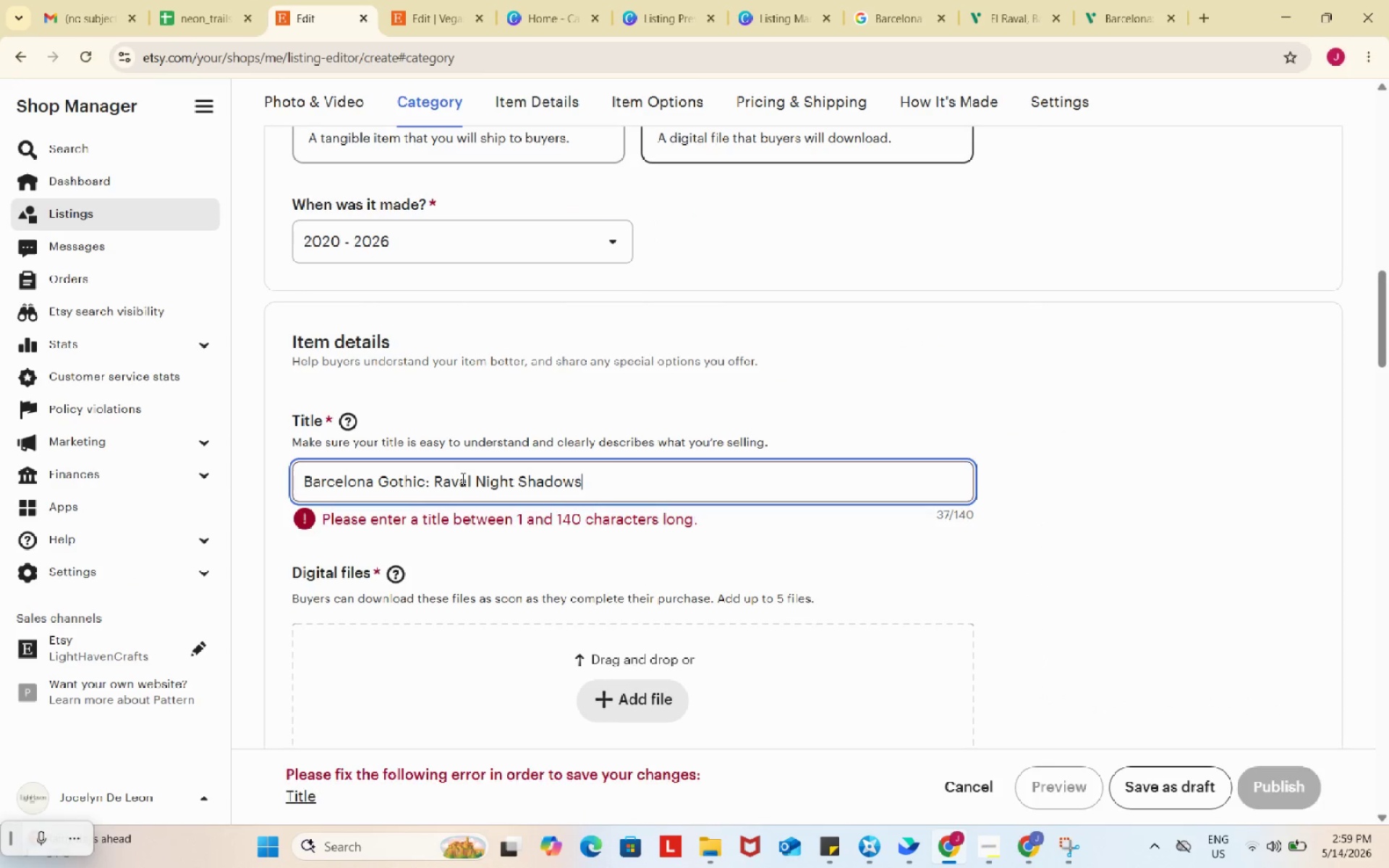 
key(Control+V)
 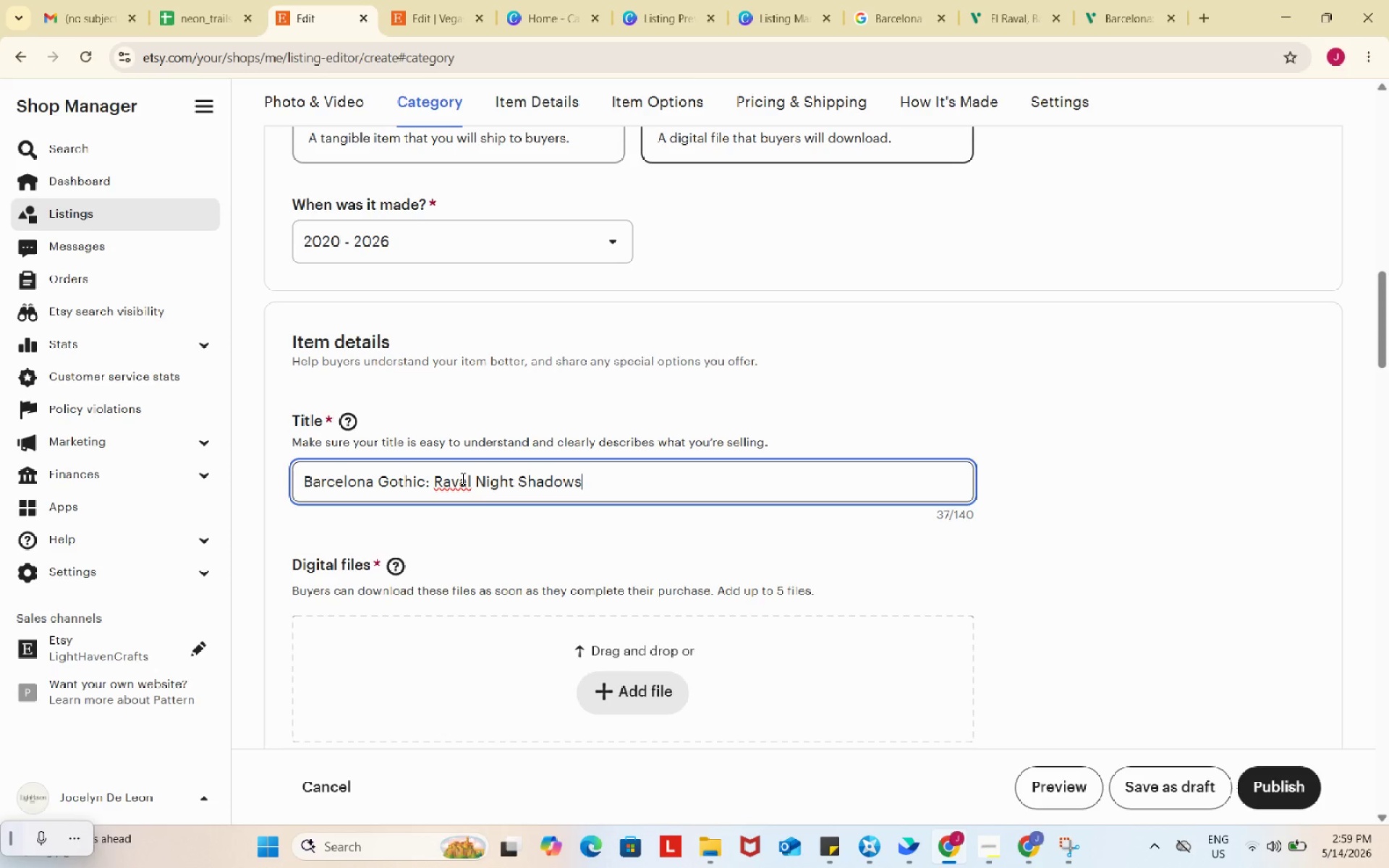 
wait(9.33)
 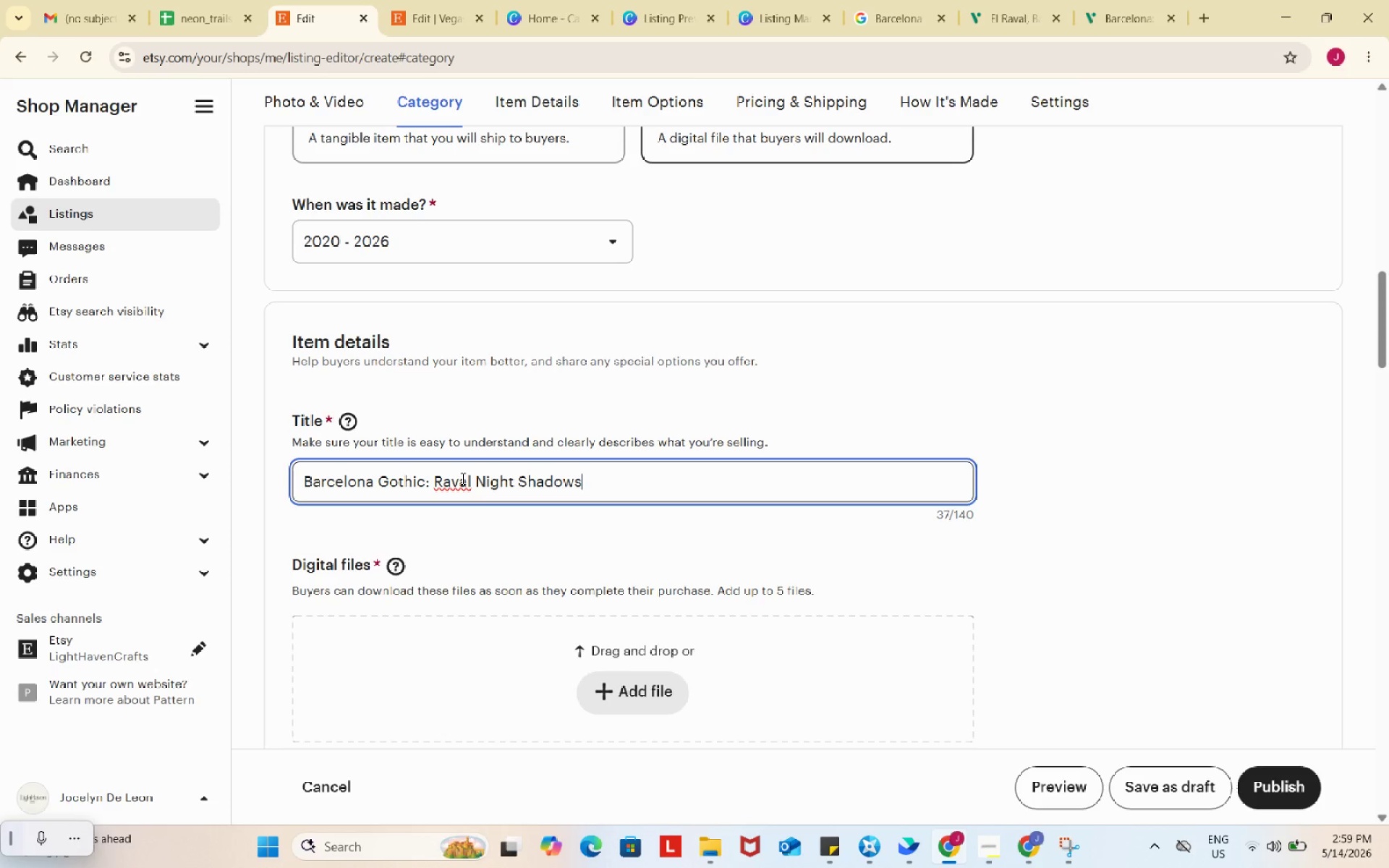 
left_click_drag(start_coordinate=[425, 480], to_coordinate=[673, 487])
 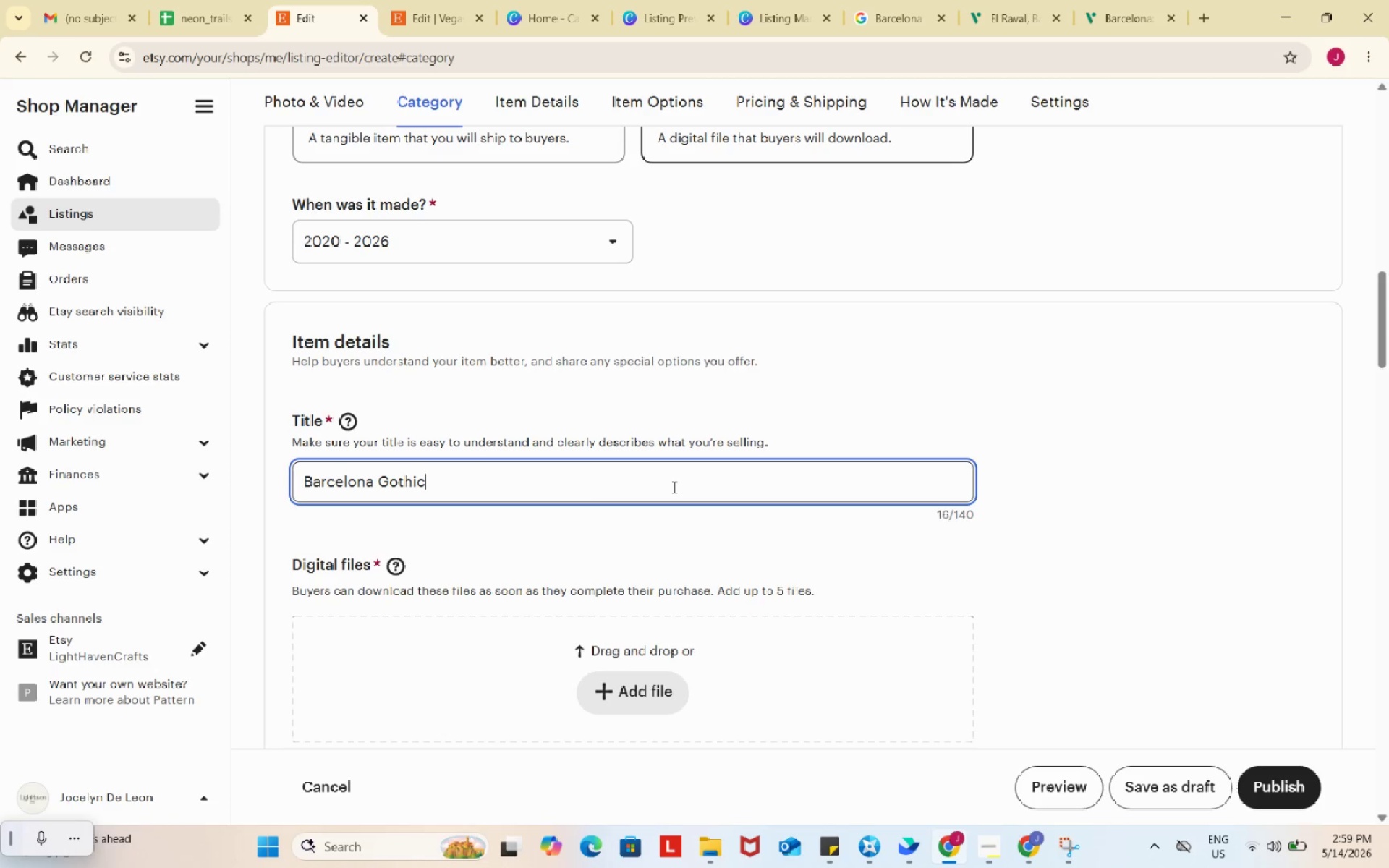 
key(Backspace)
type( Night Photography Tour Gift)
 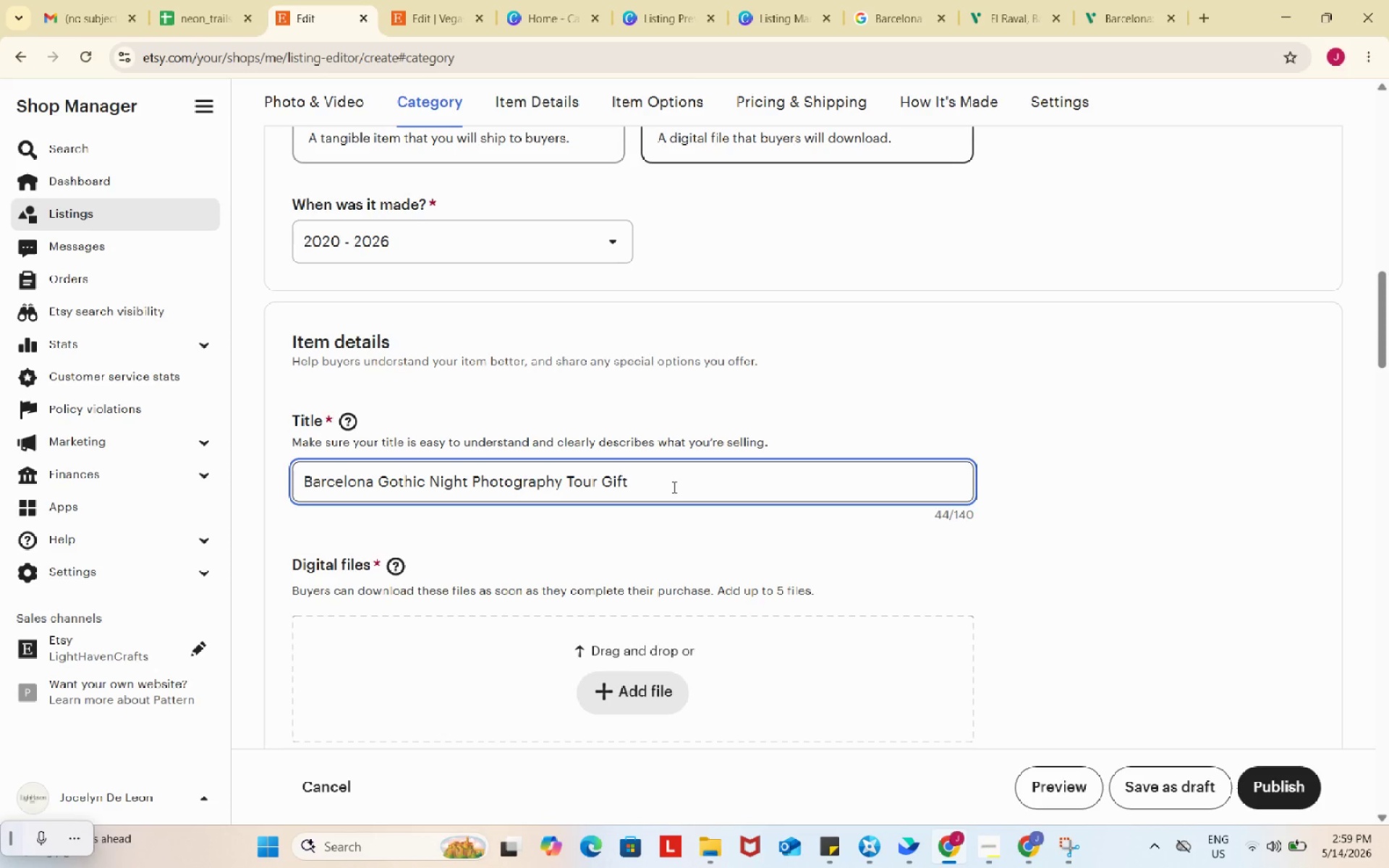 
wait(26.42)
 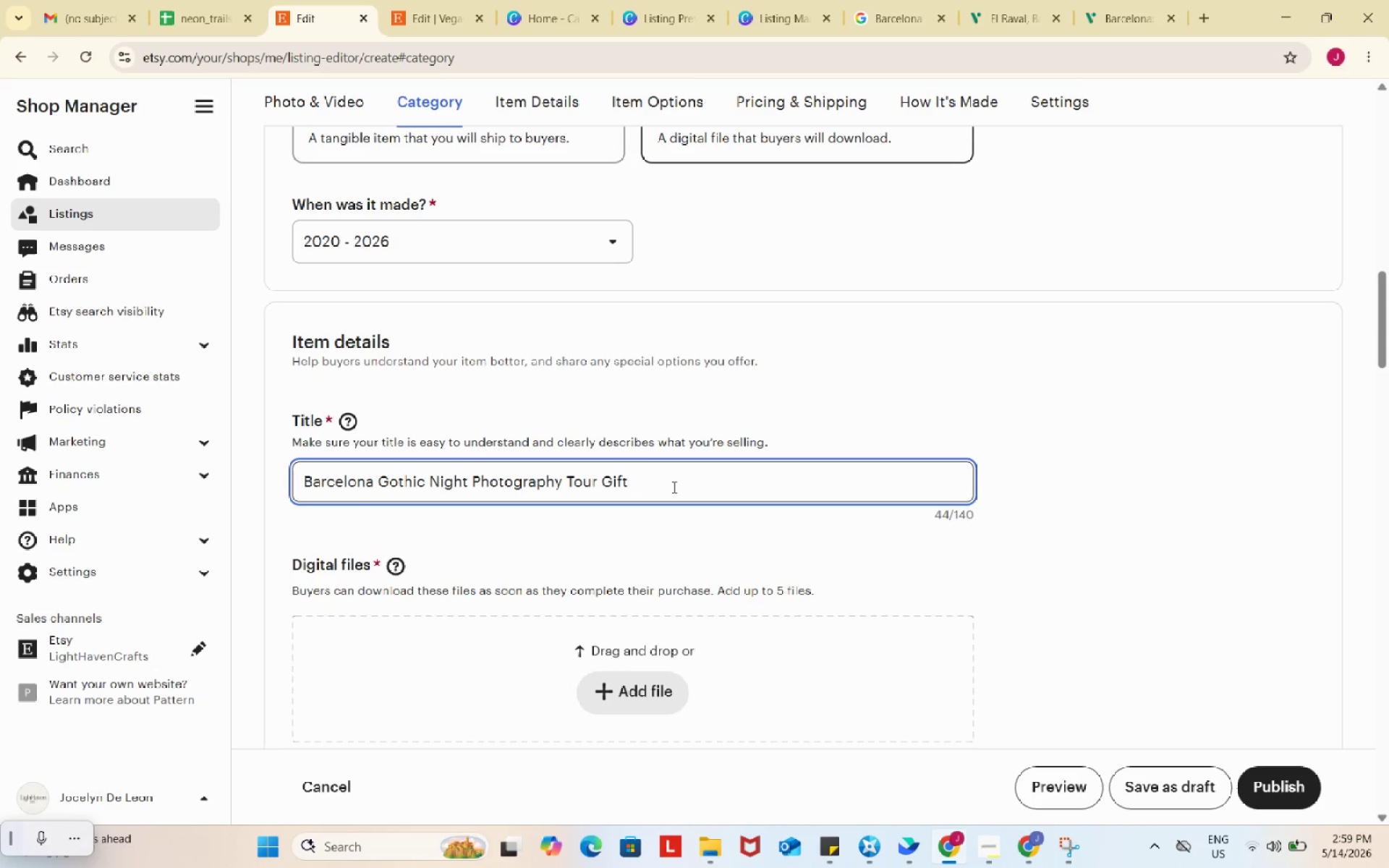 
key(Space)
 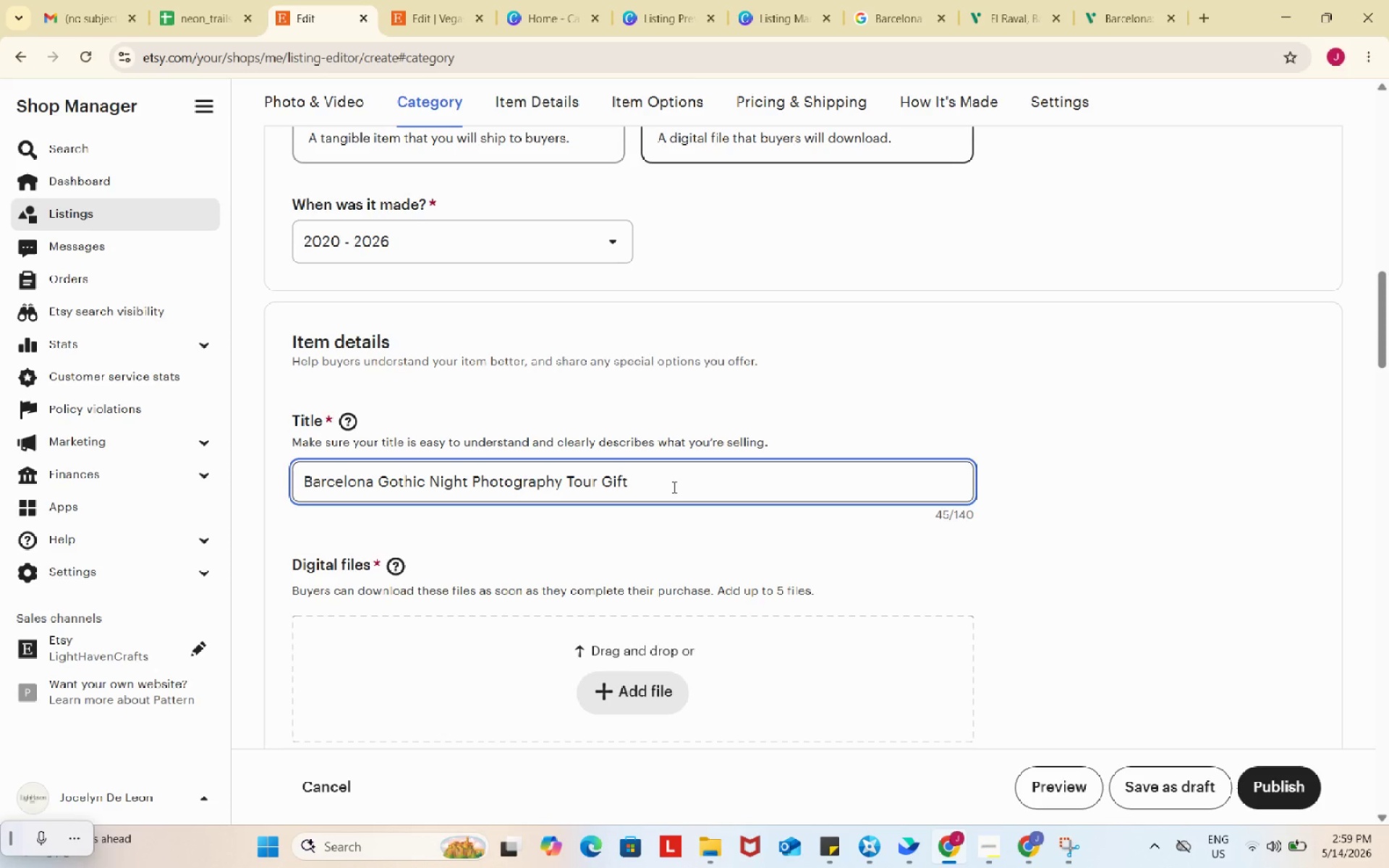 
type(Voucher, )
 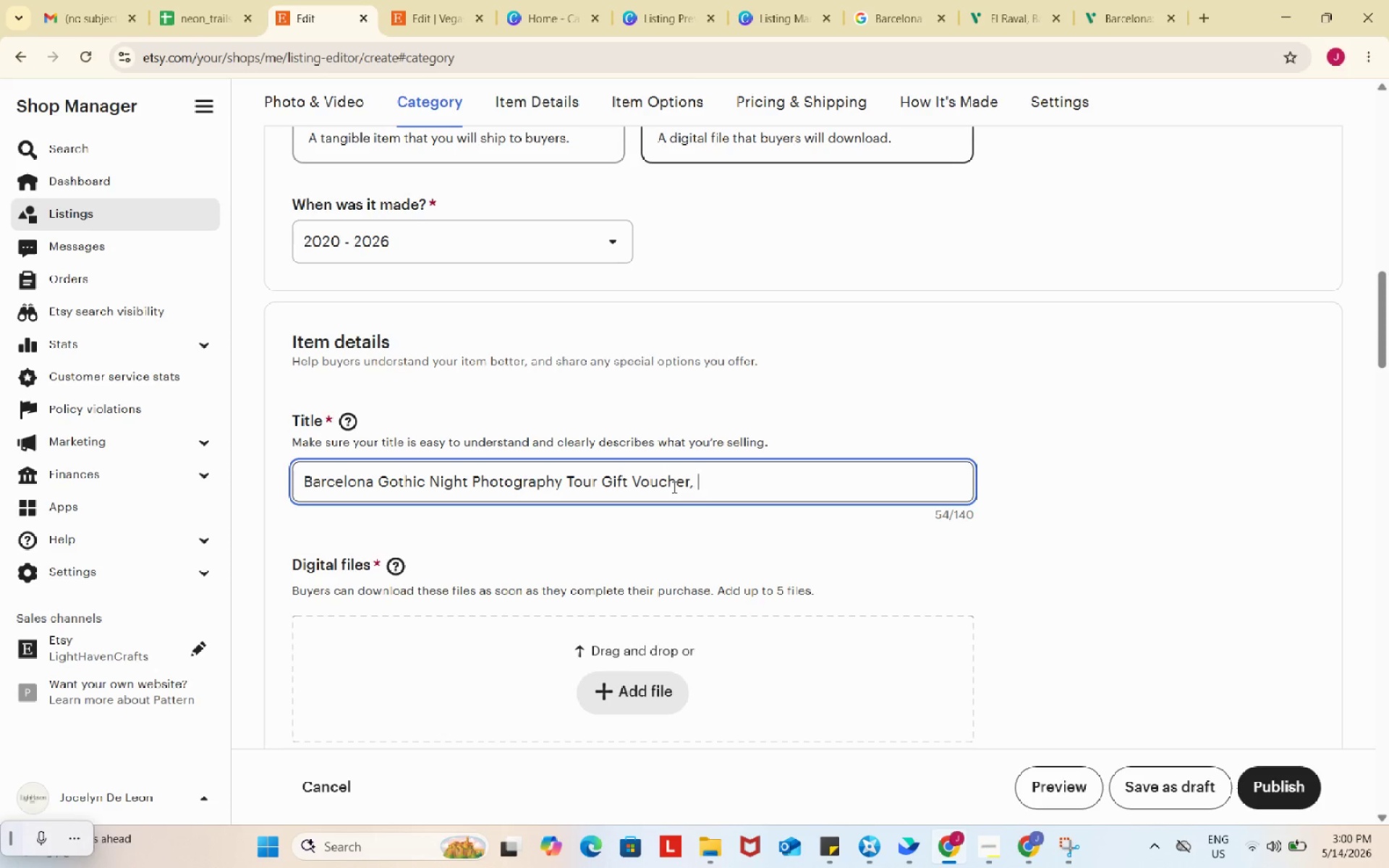 
wait(13.95)
 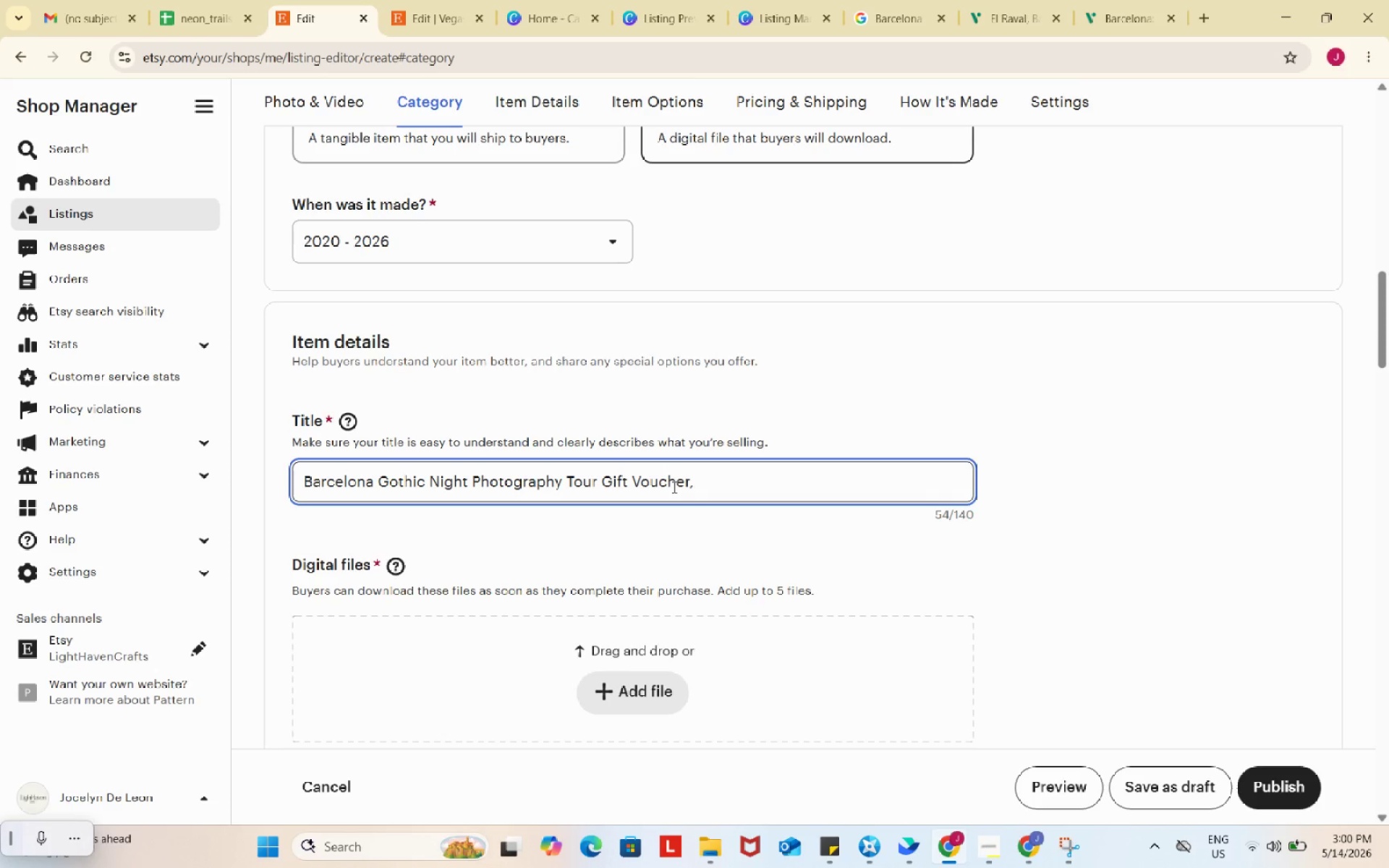 
type(Printable Travel Experience Gift, P)
key(Backspace)
type(Raval Photo Walk, F)
key(Backspace)
type(Digital Download)
 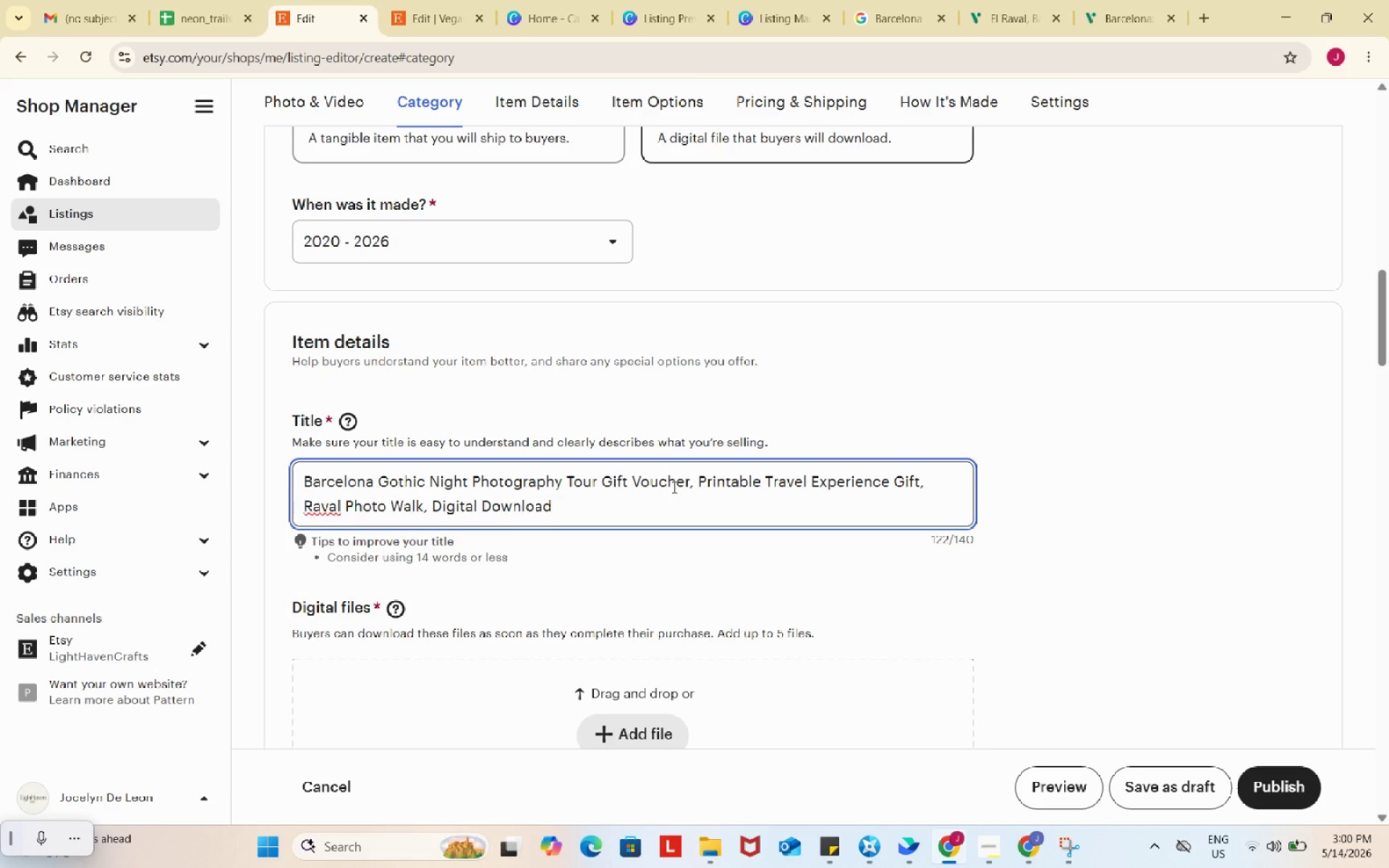 
wait(5.38)
 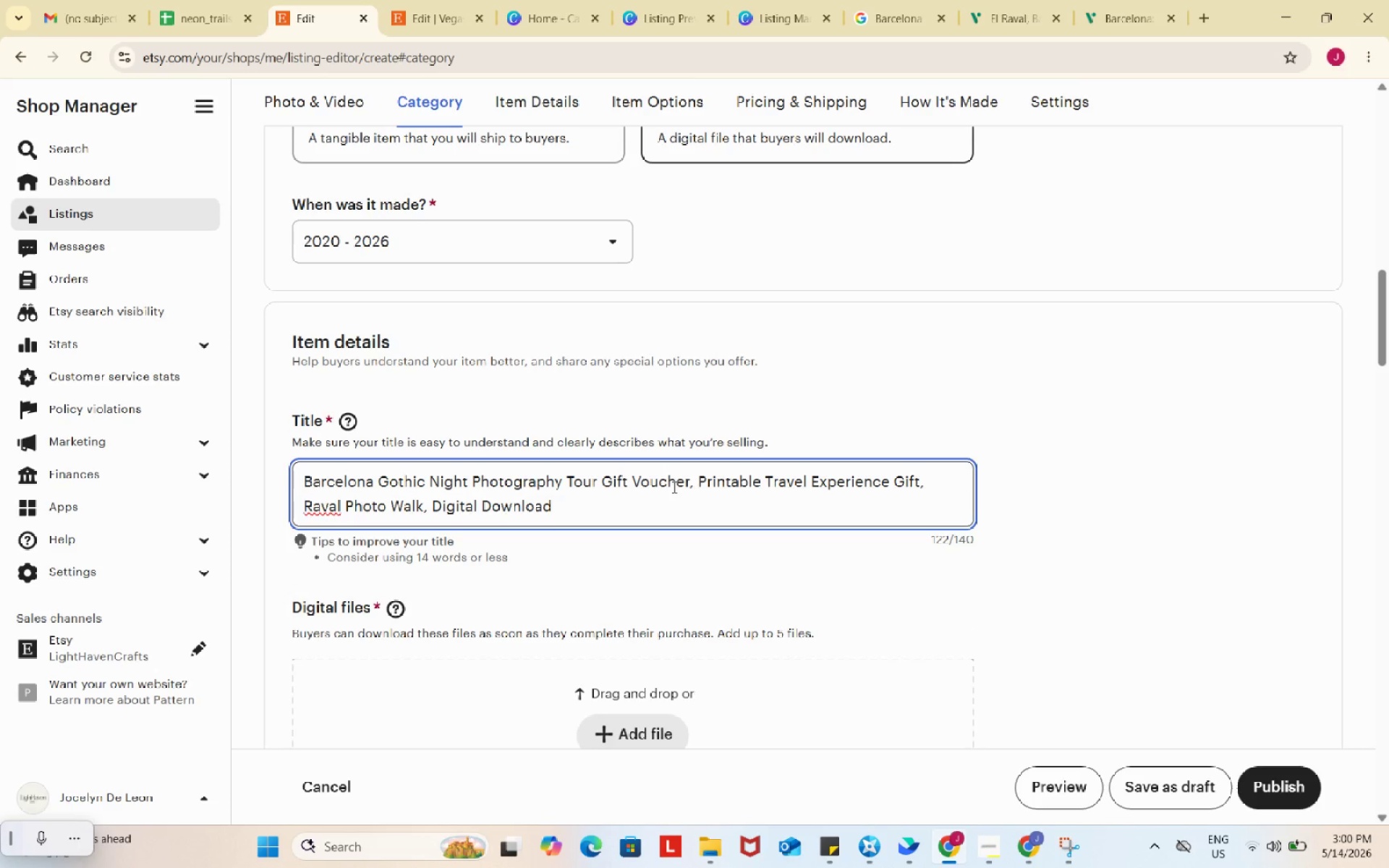 
left_click([156, 0])
 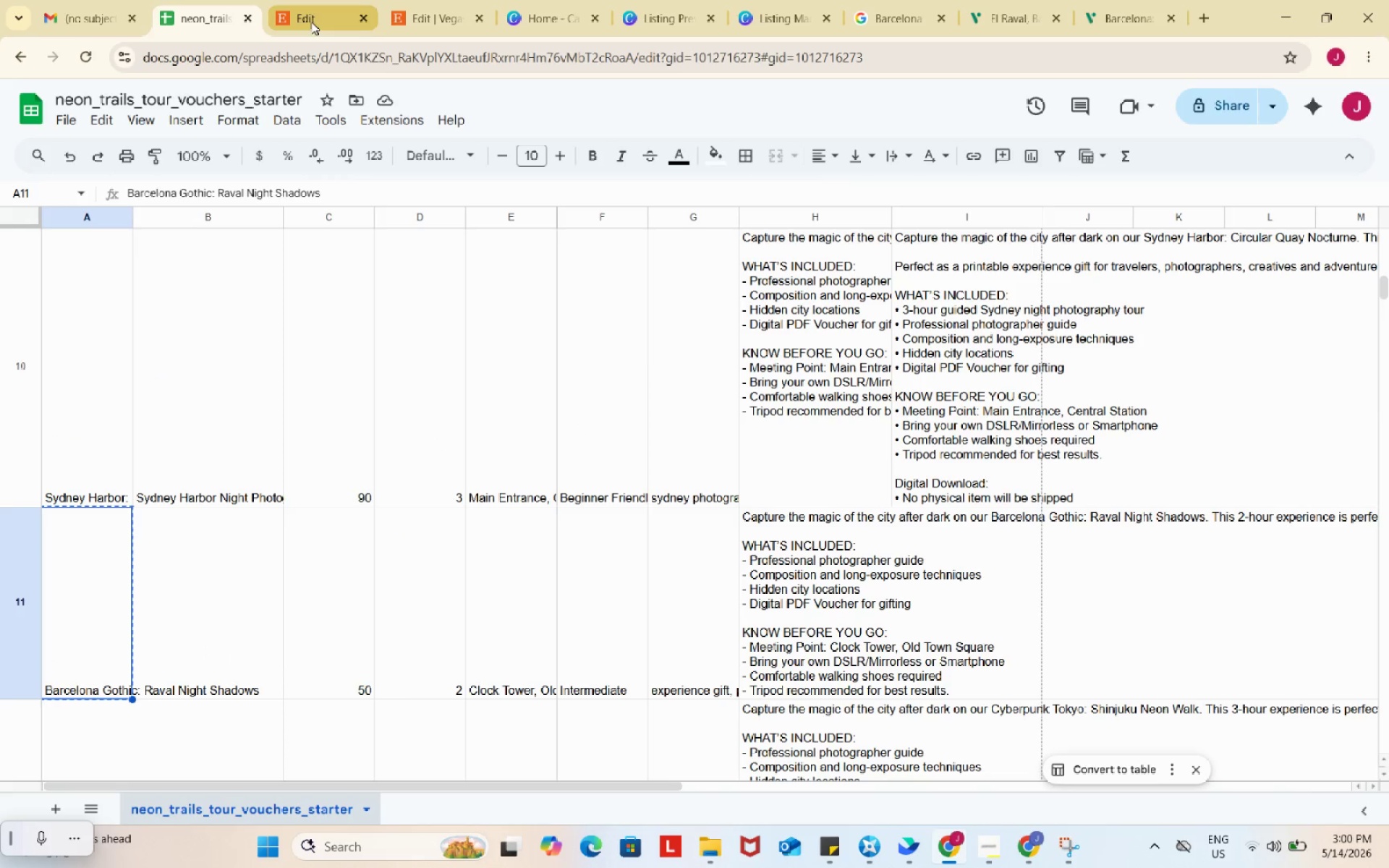 
left_click([310, 13])
 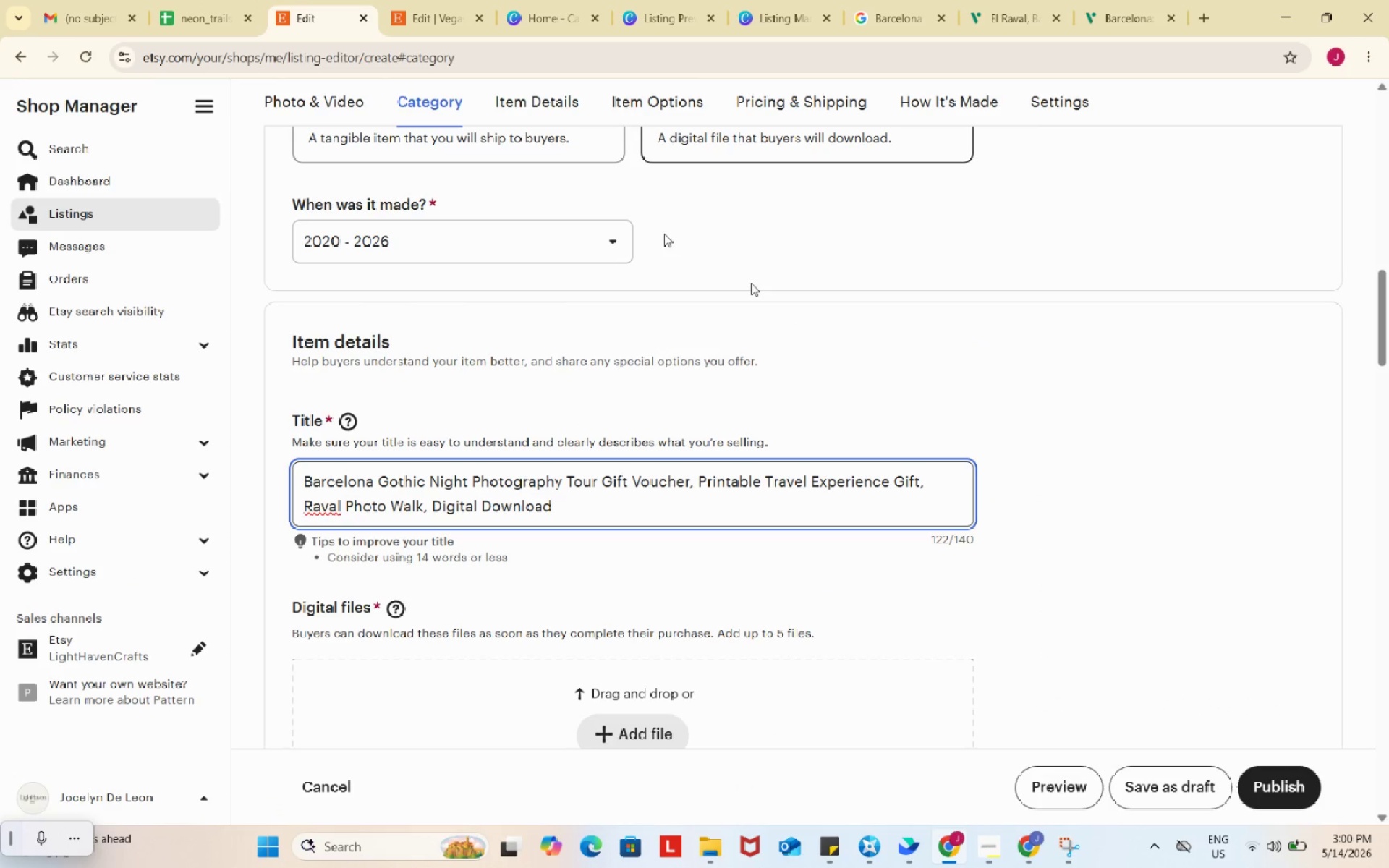 
left_click([812, 315])
 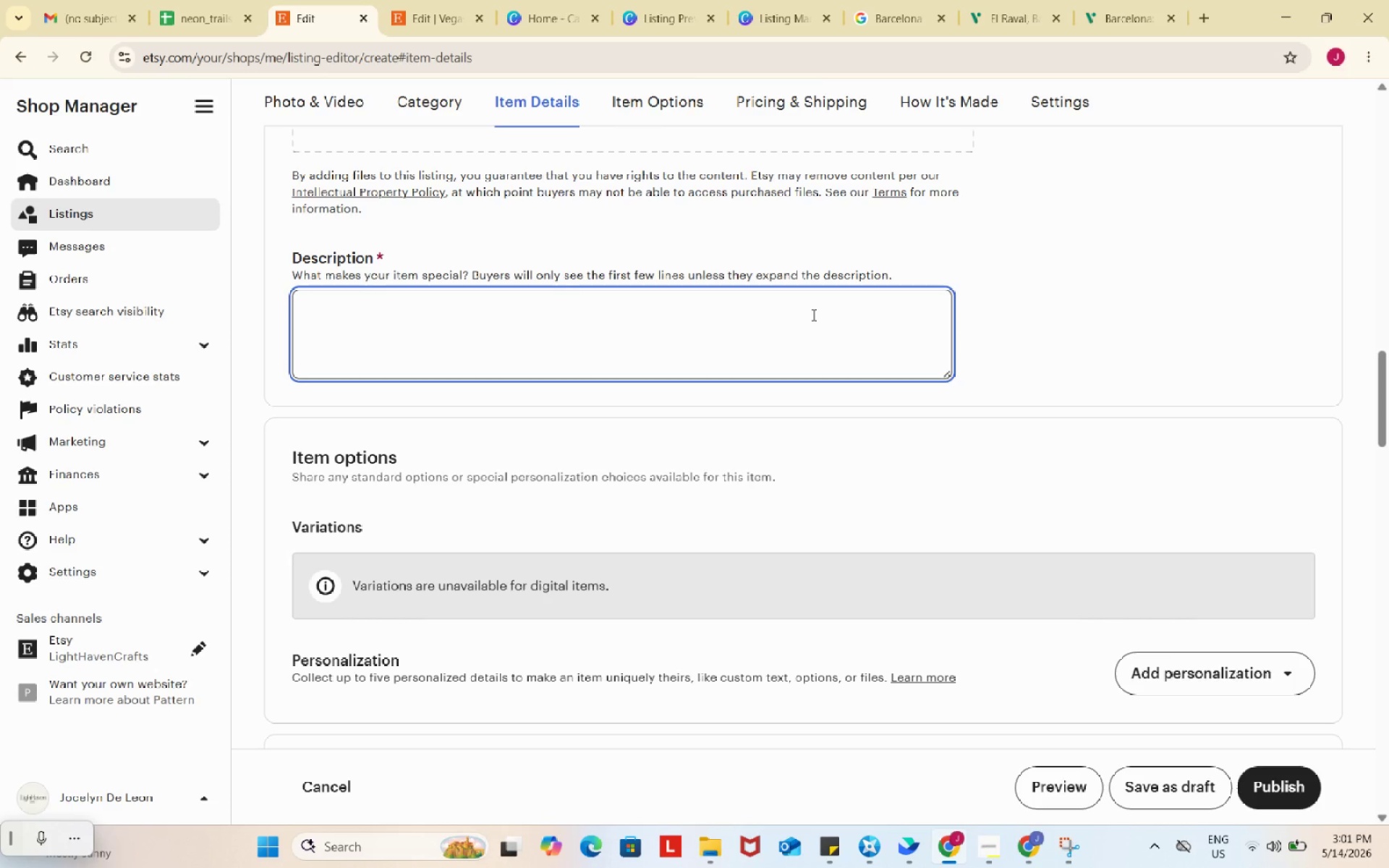 
scroll: coordinate [927, 443], scroll_direction: down, amount: 7.0
 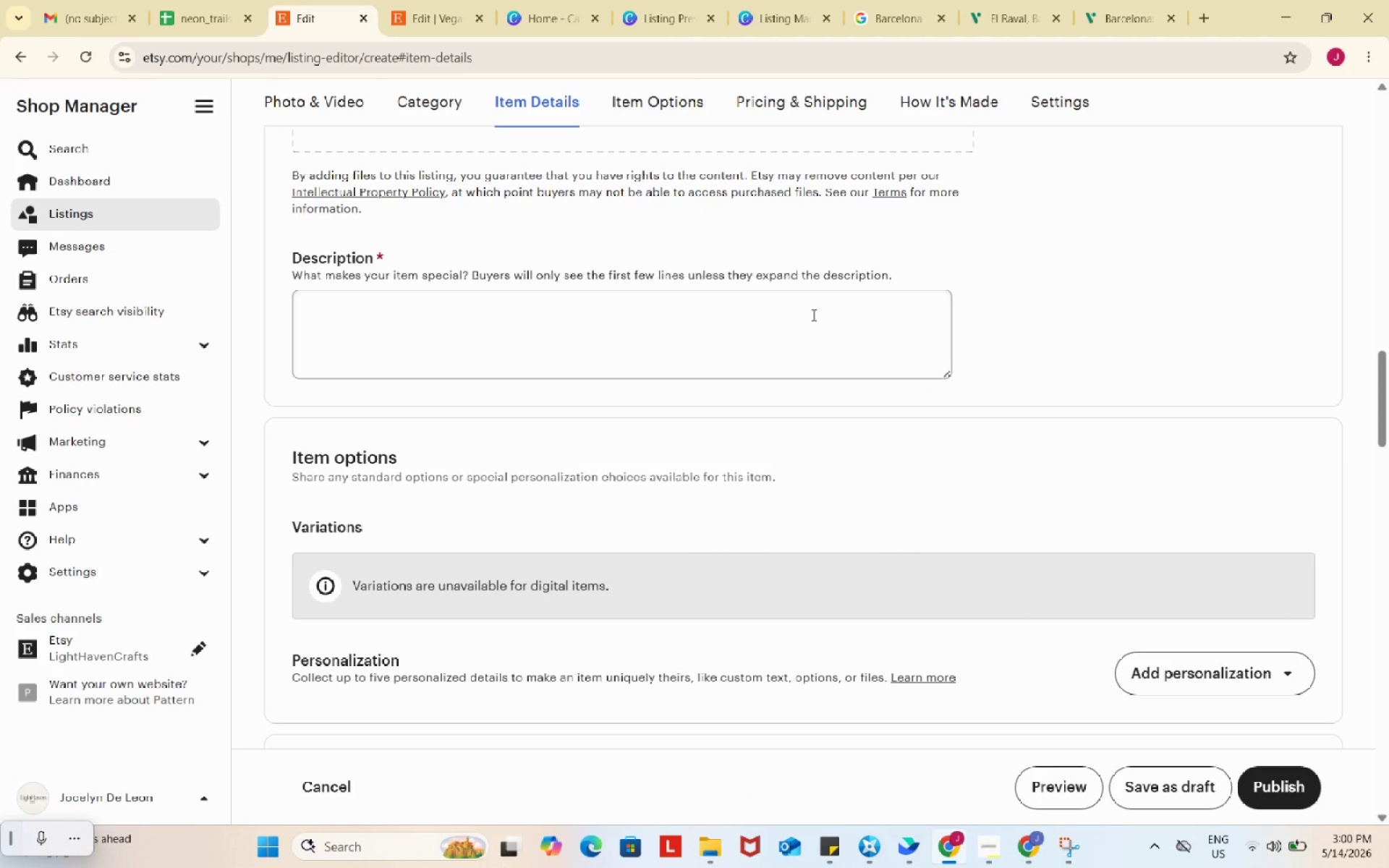 
wait(10.71)
 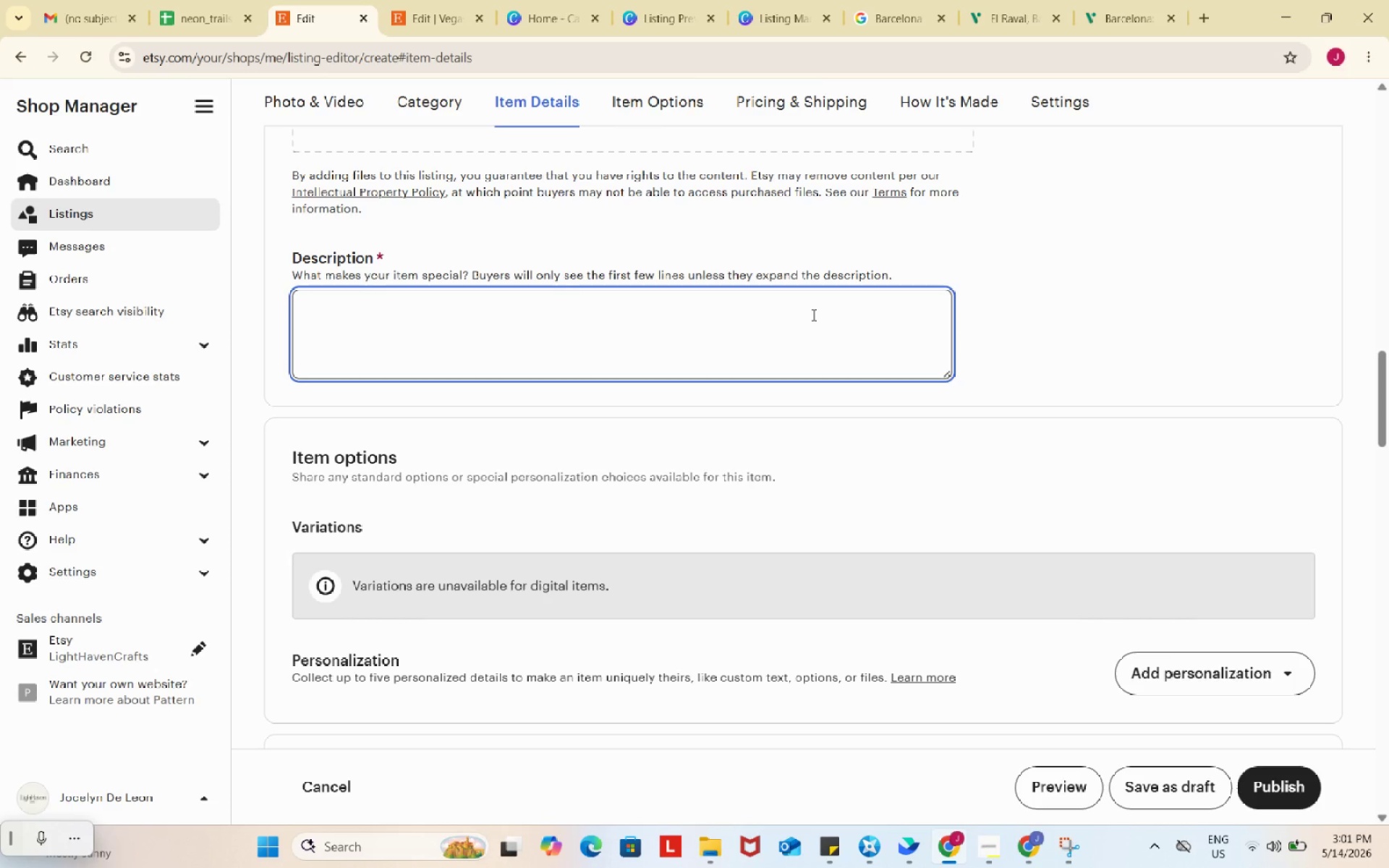 
left_click([234, 0])
 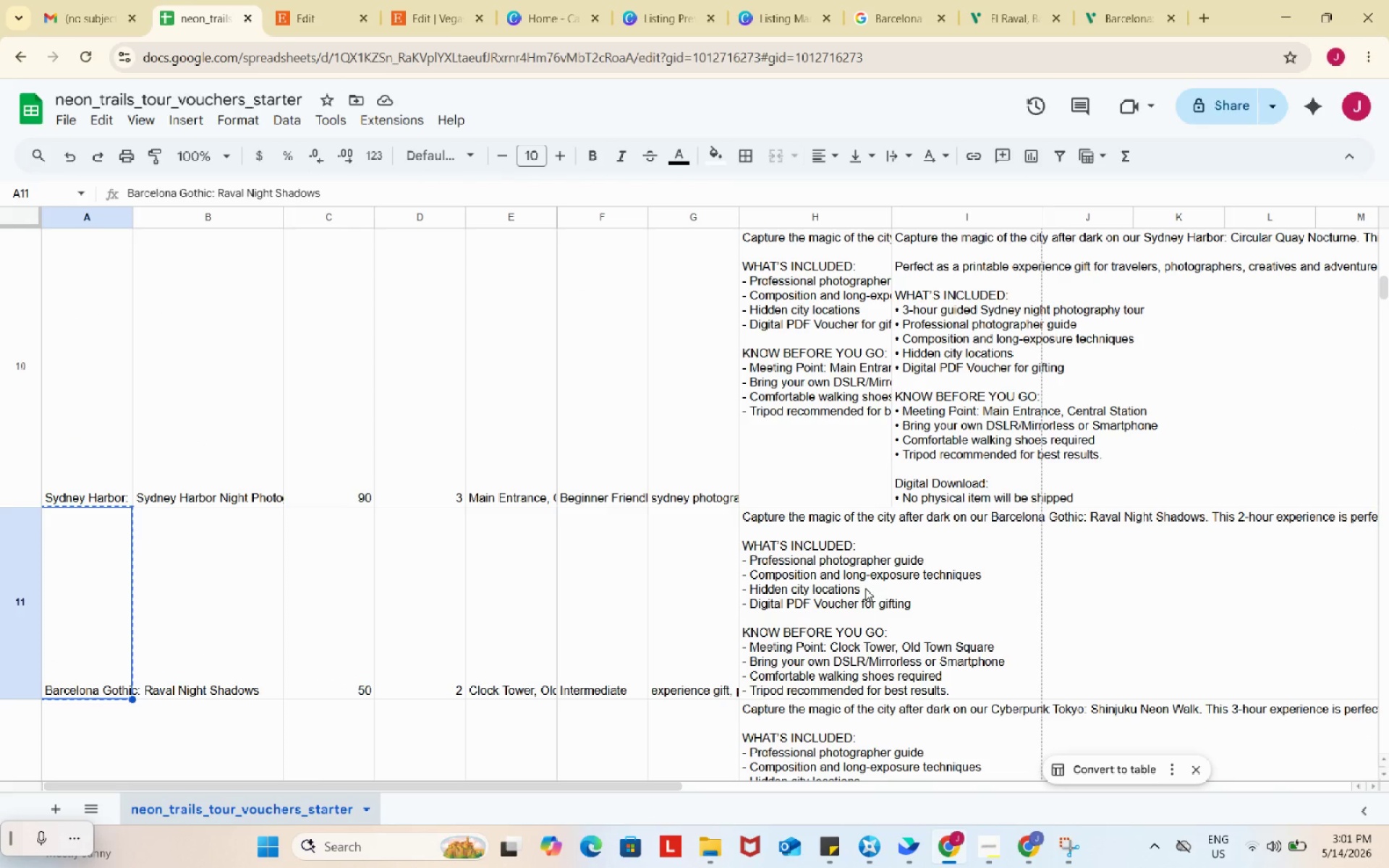 
left_click([865, 588])
 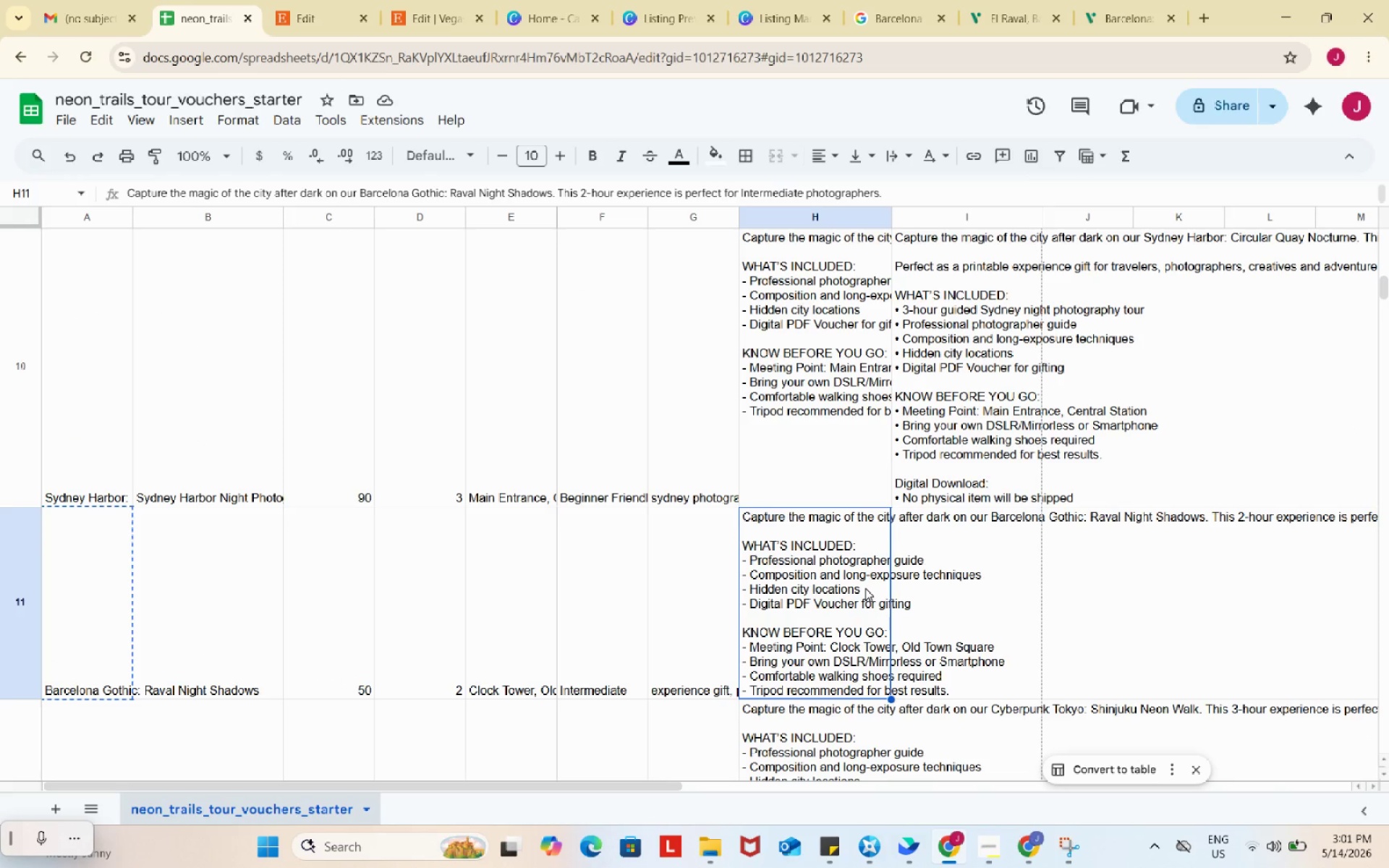 
key(Control+C)
 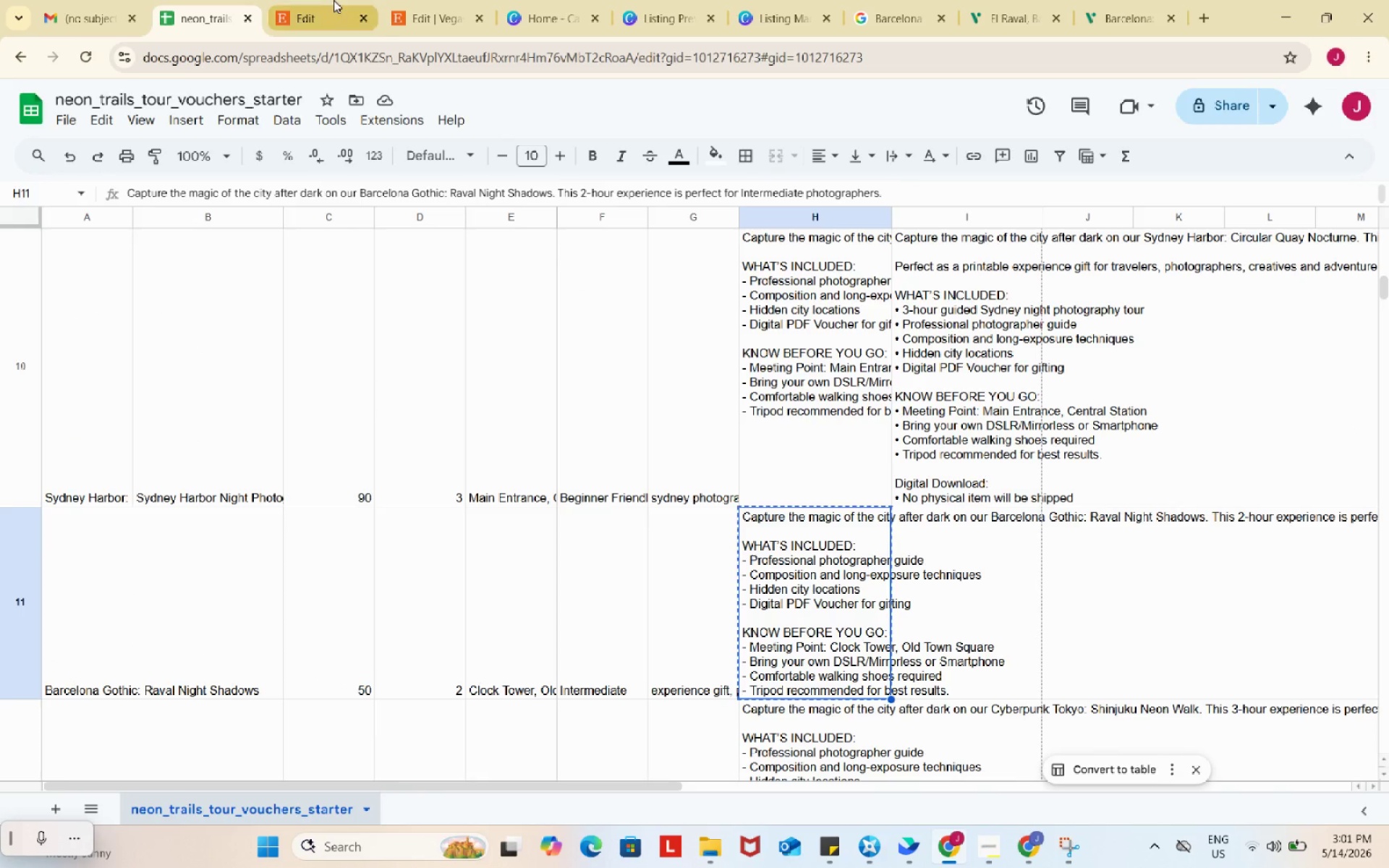 
left_click([334, 0])
 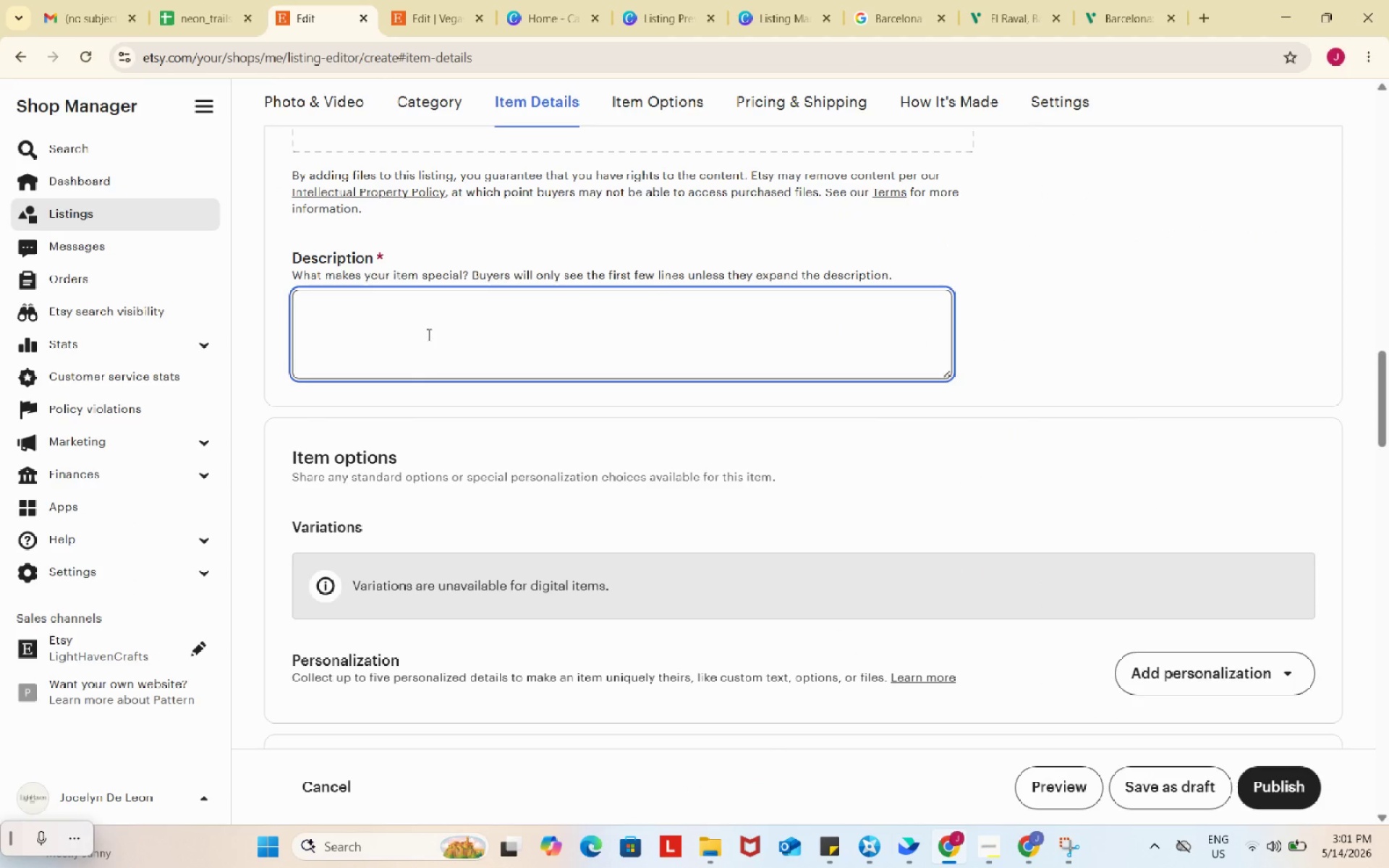 
key(Control+ControlLeft)
 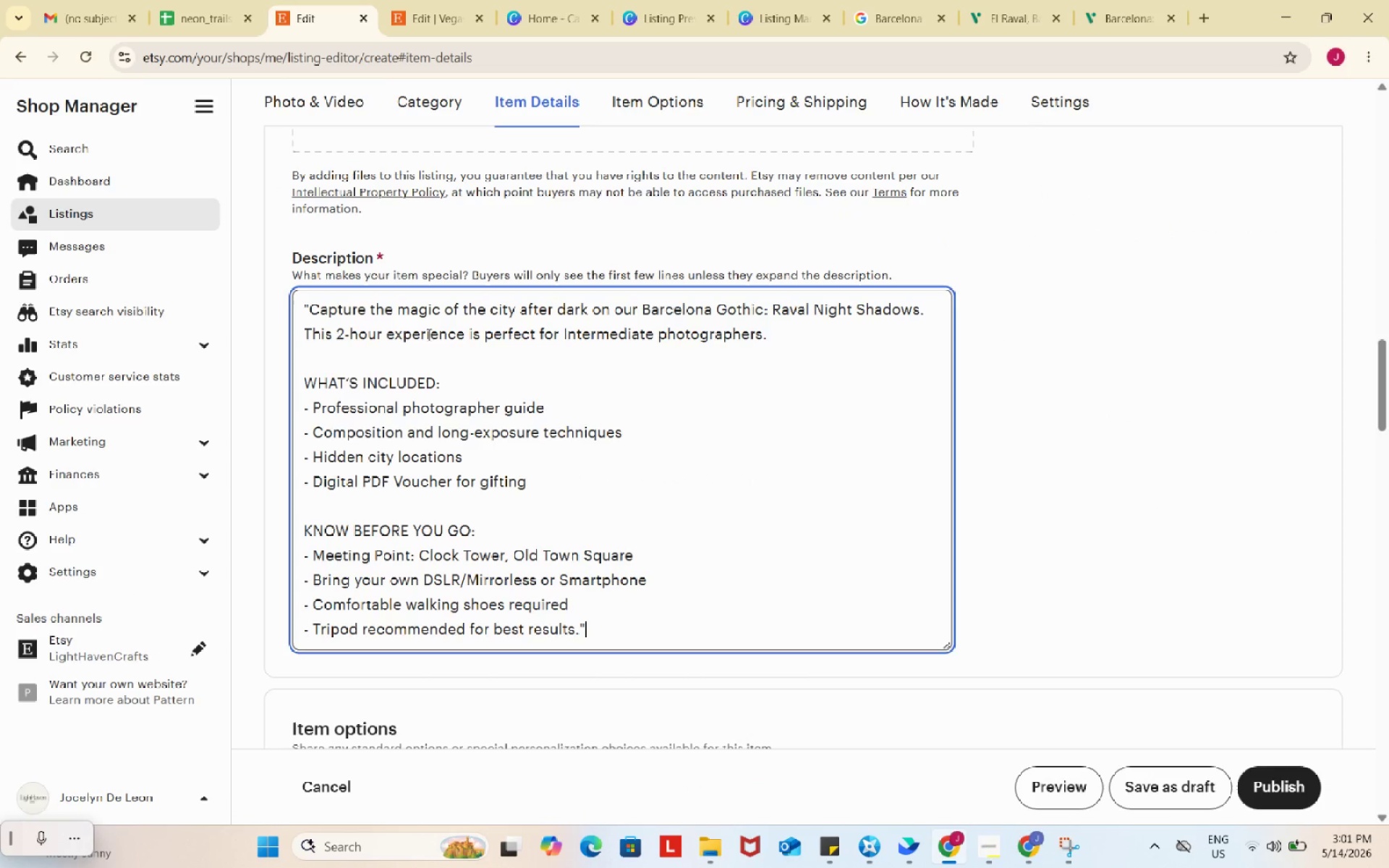 
key(Control+V)
 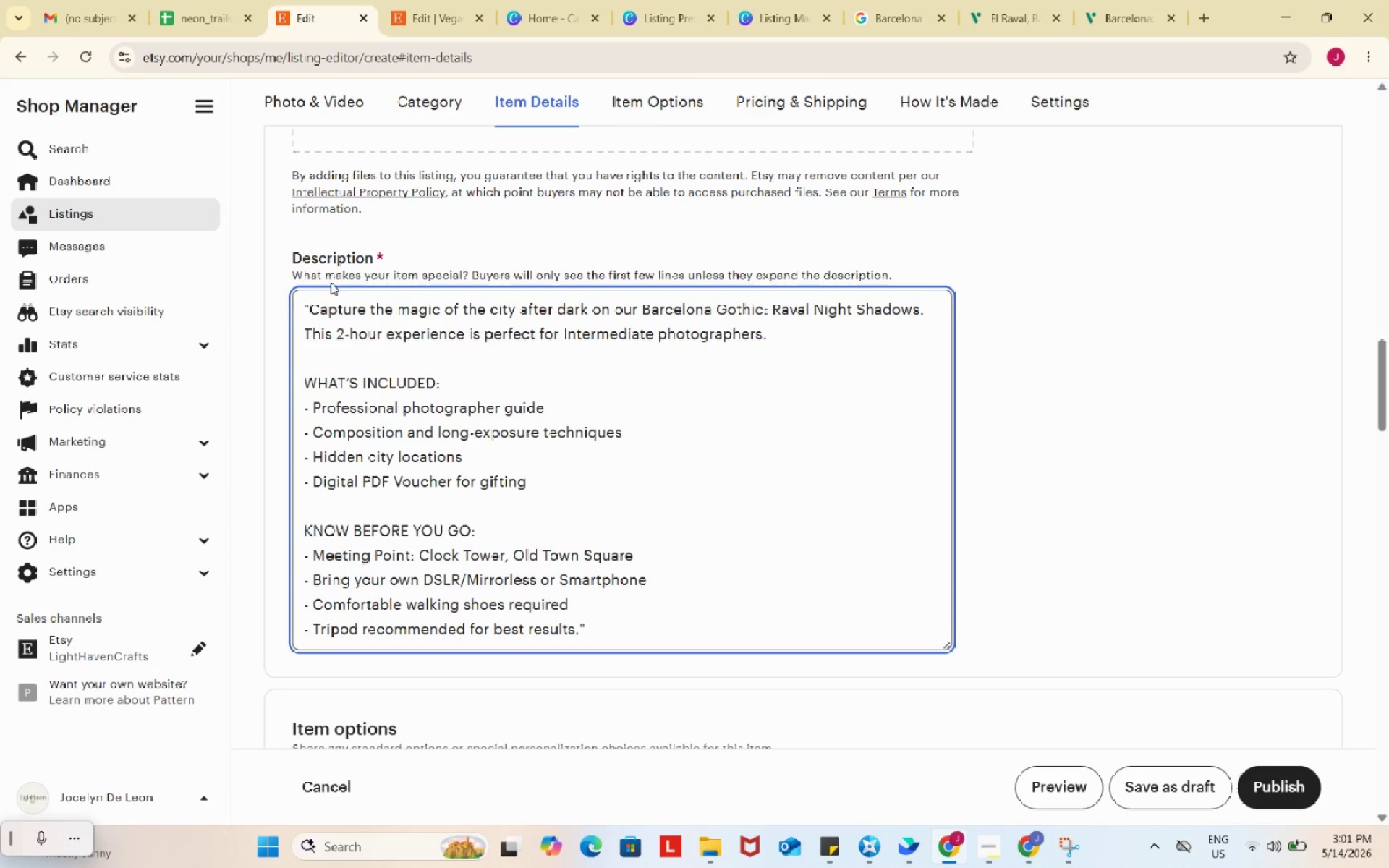 
wait(27.8)
 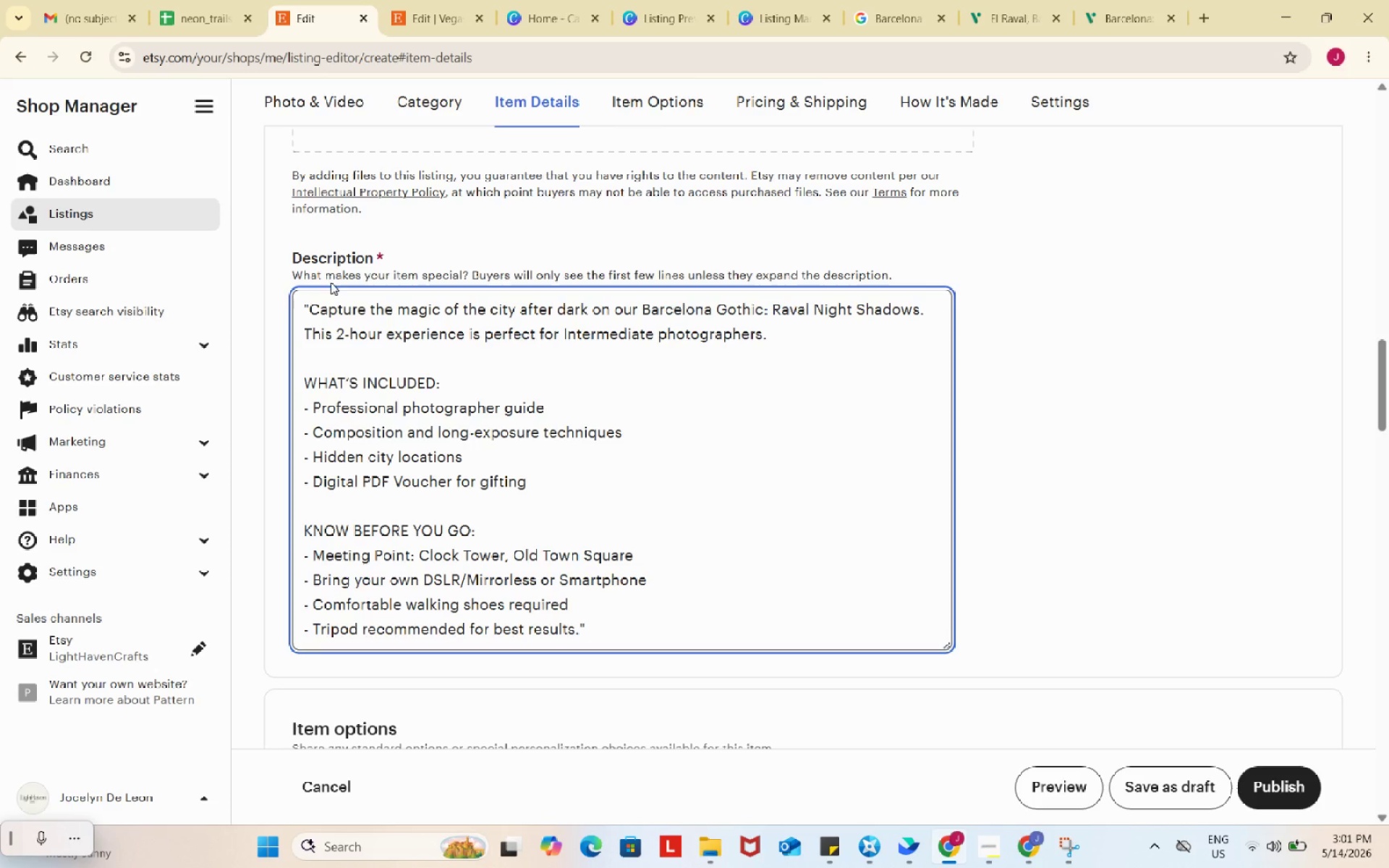 
left_click([305, 307])
 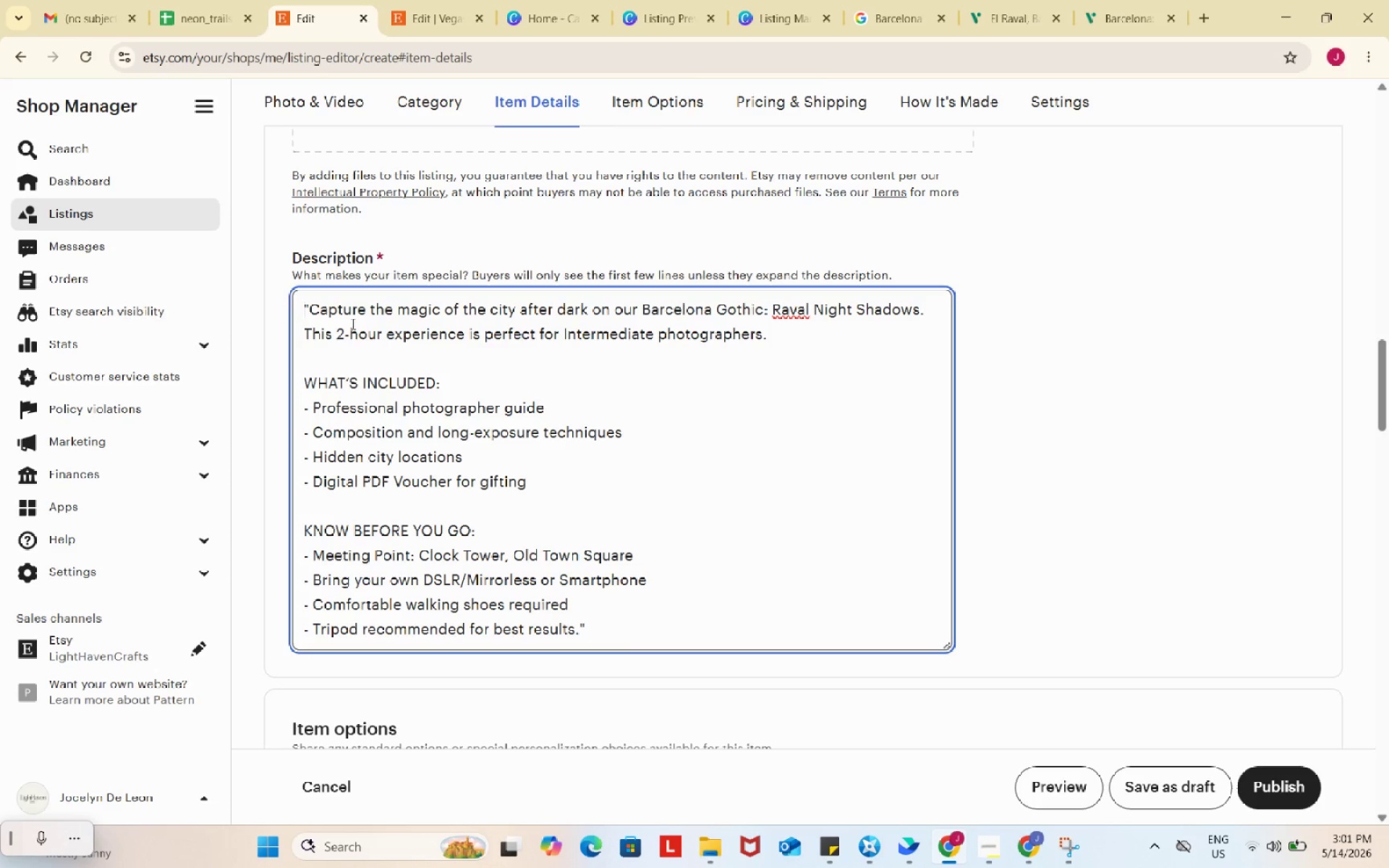 
type(Explore the myste)
 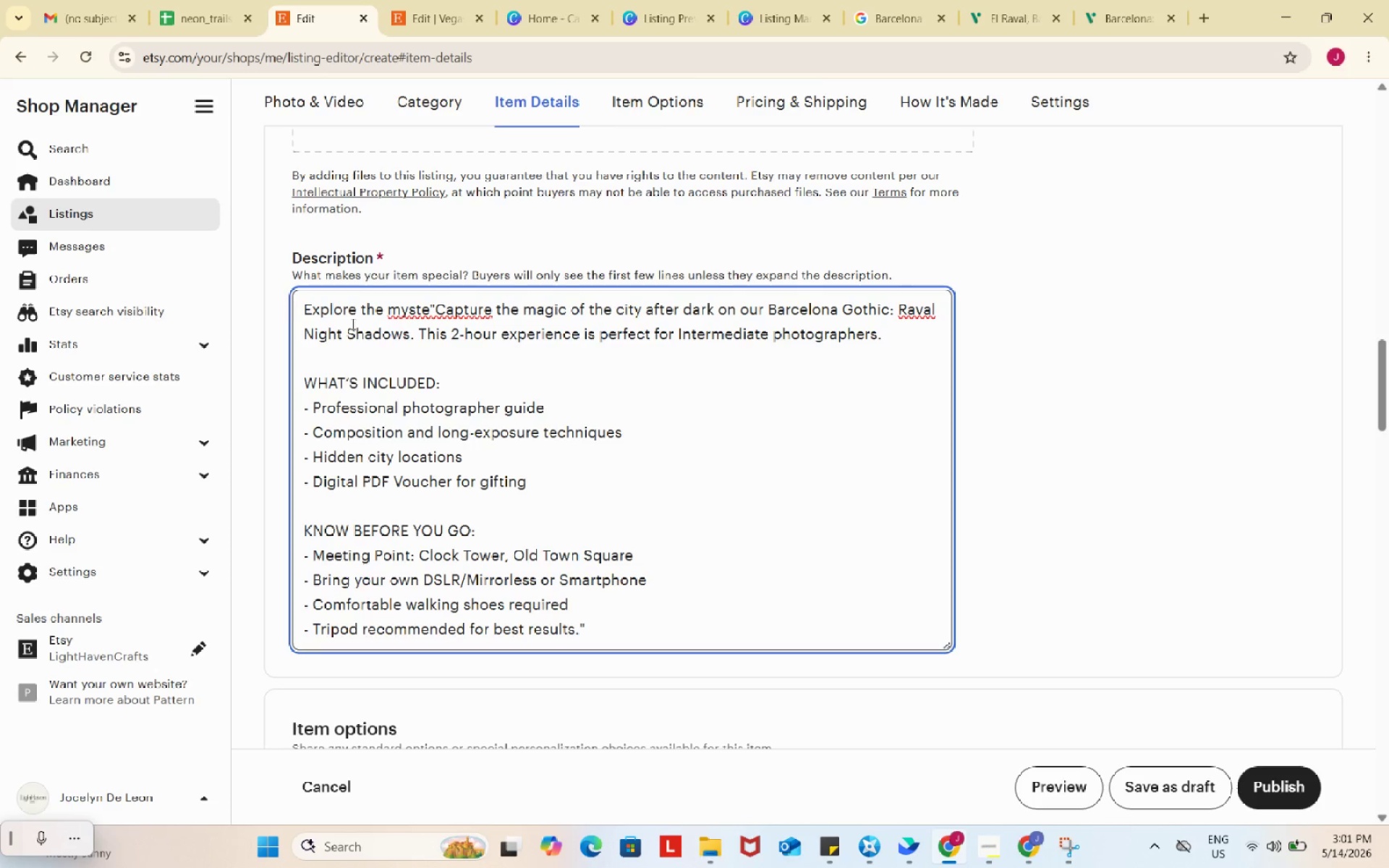 
type(rious streets and glowing nightlife of Barcelona on this immersive Raval Night Shadows photography tour)
 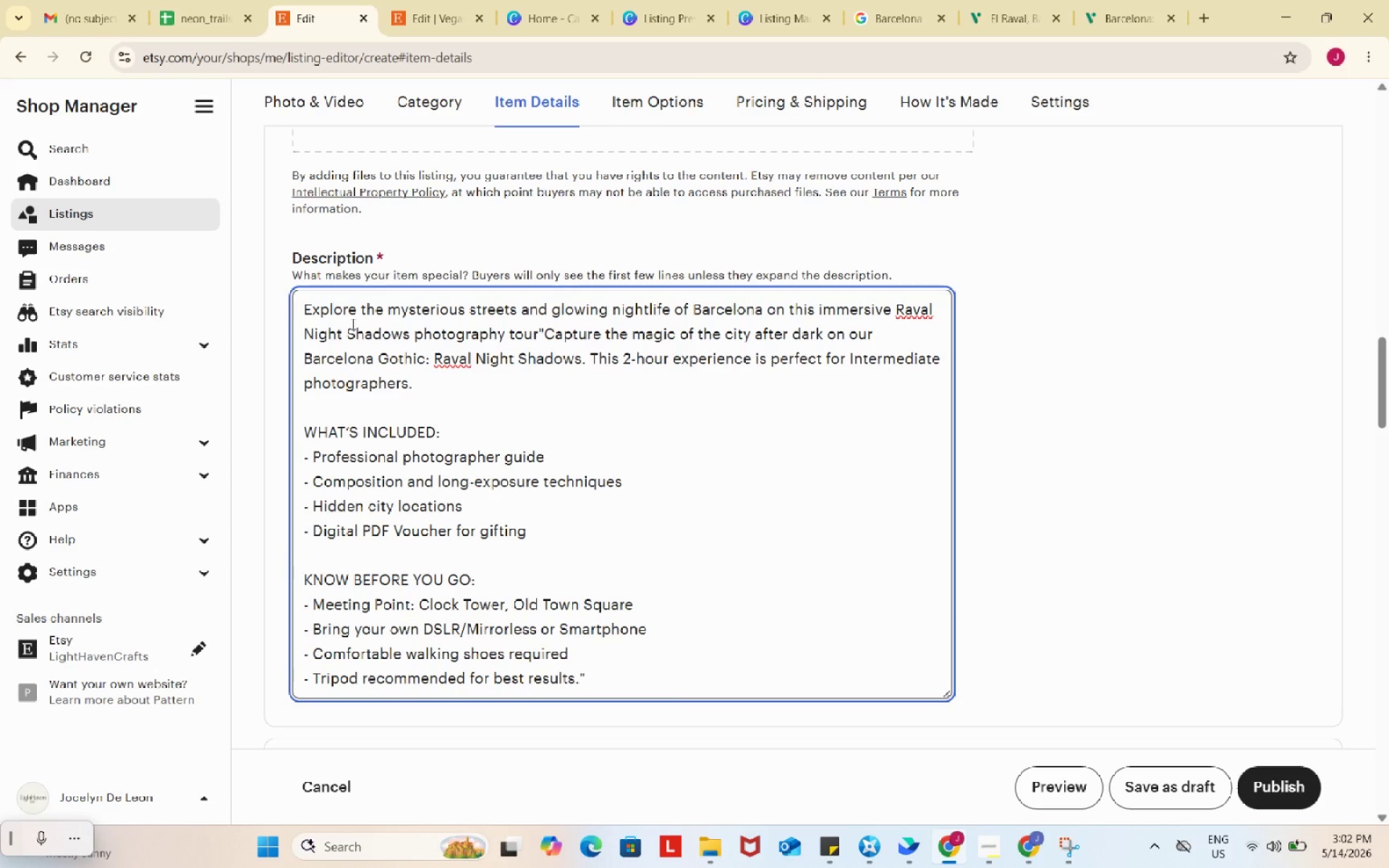 
type(. Perfect for )
 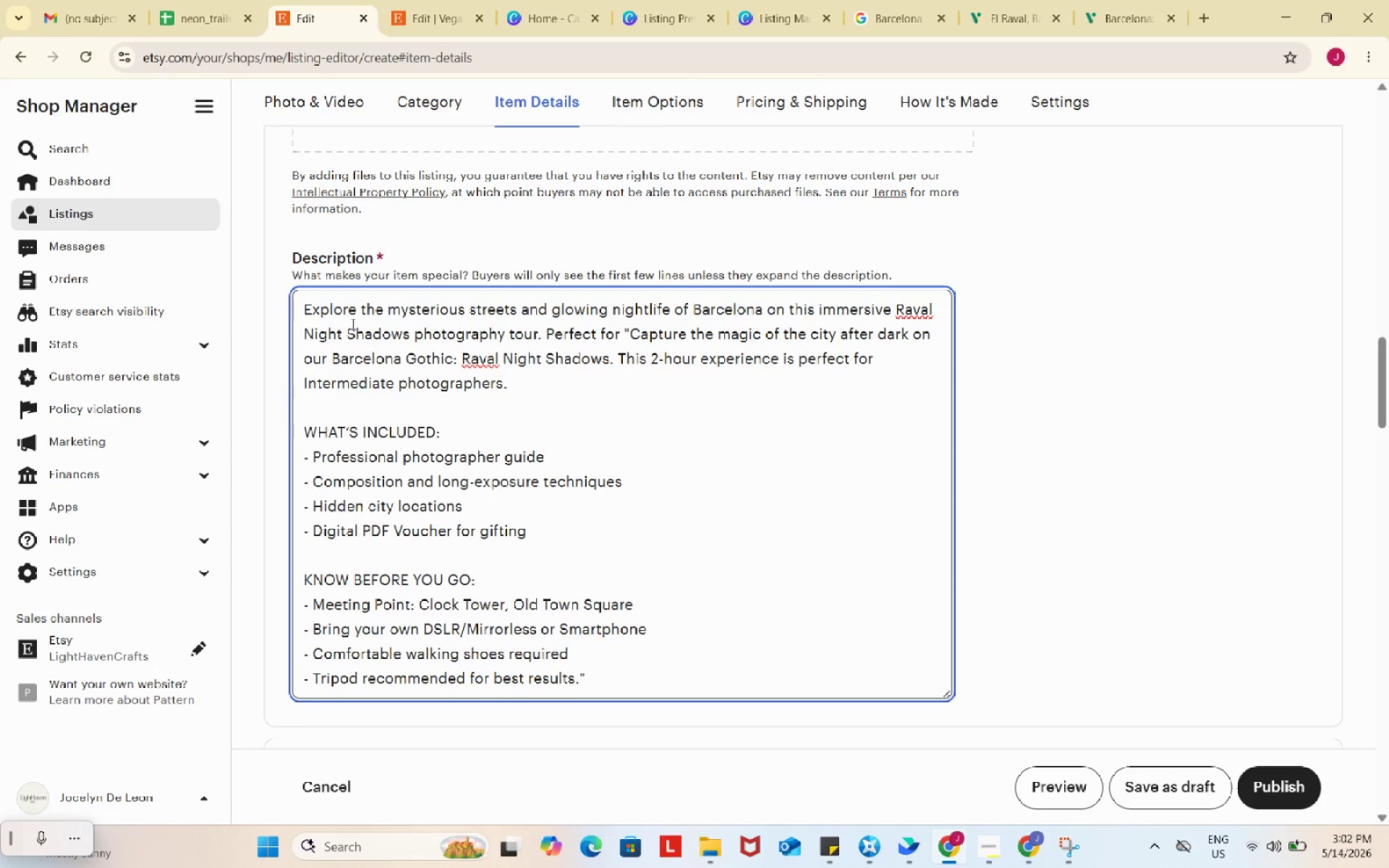 
type(Interme)
 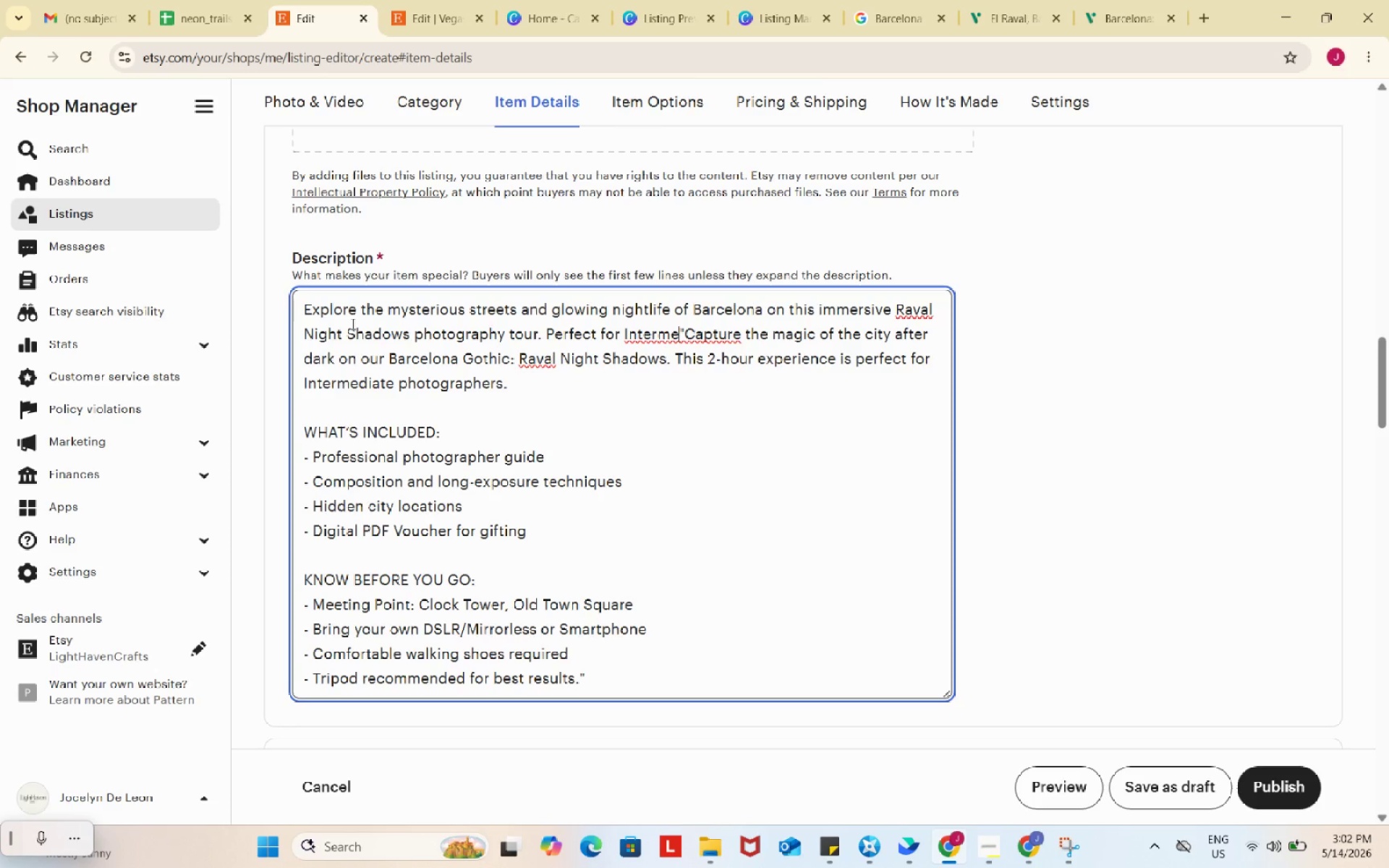 
type(diate photographers, this guided evening experience combines urban exploration with creative night photography techniques thorugh the city' )
key(Backspace)
type(s Iconic Gothic atmosphere. )
 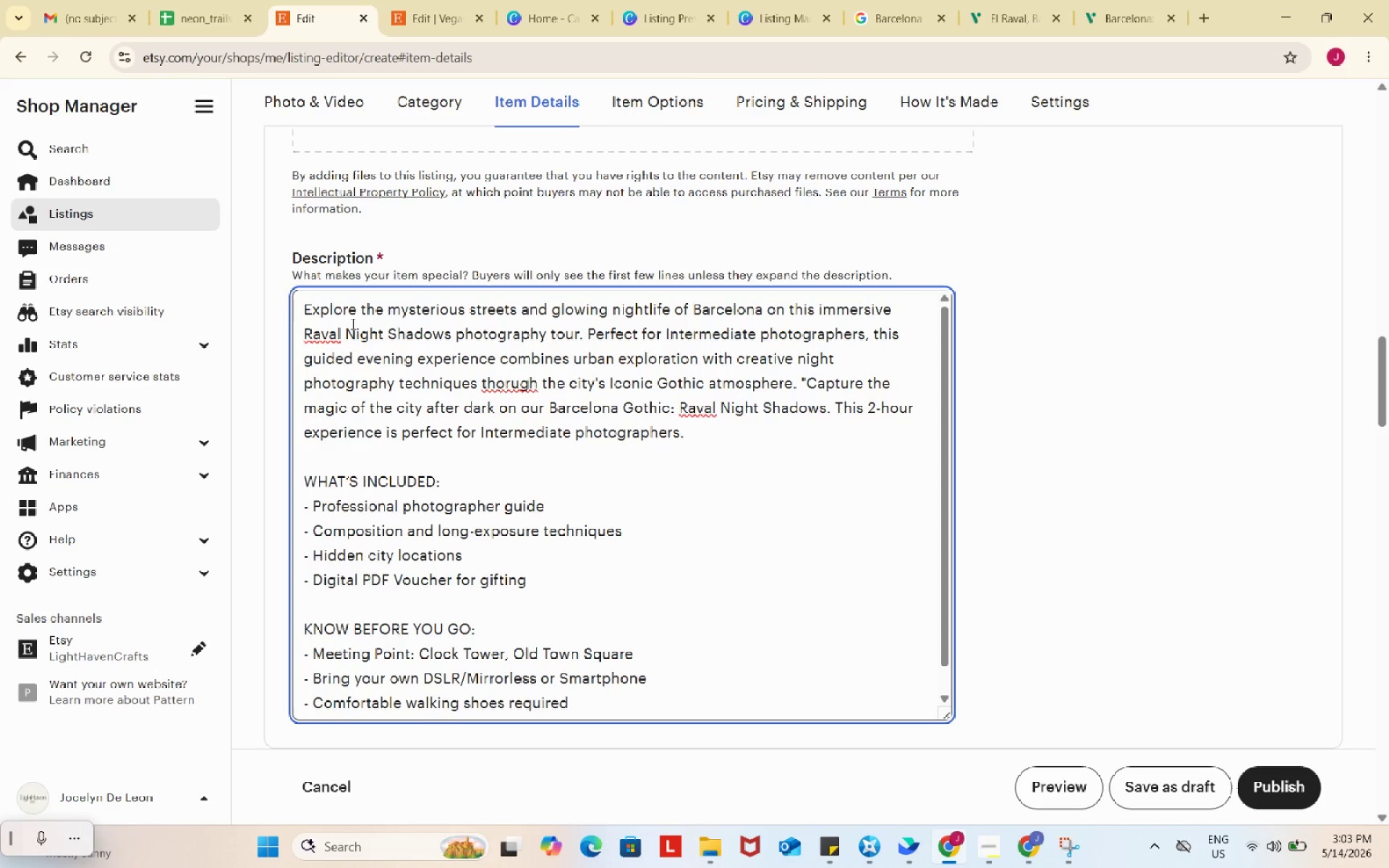 
wait(5.67)
 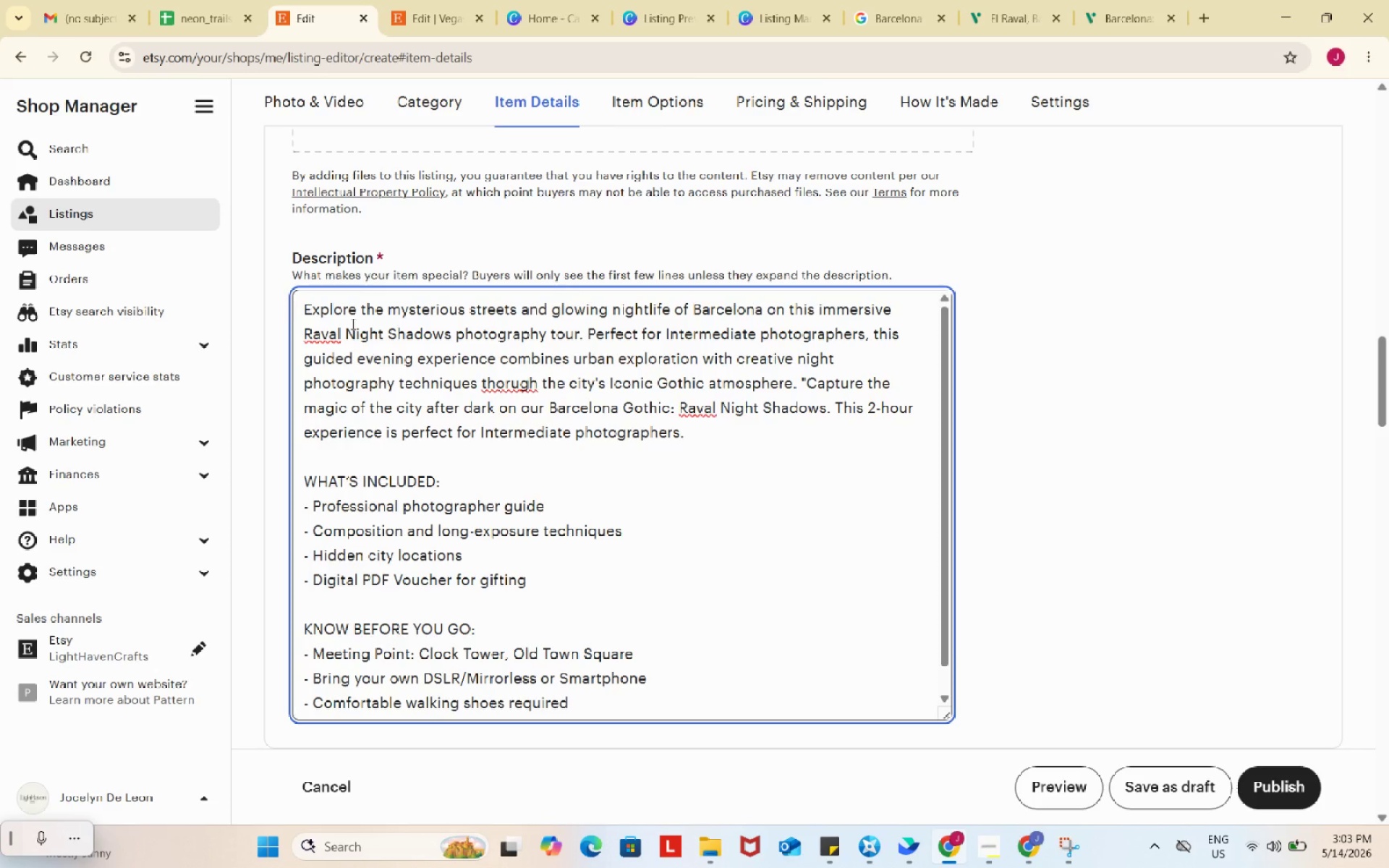 
left_click_drag(start_coordinate=[802, 375], to_coordinate=[825, 431])
 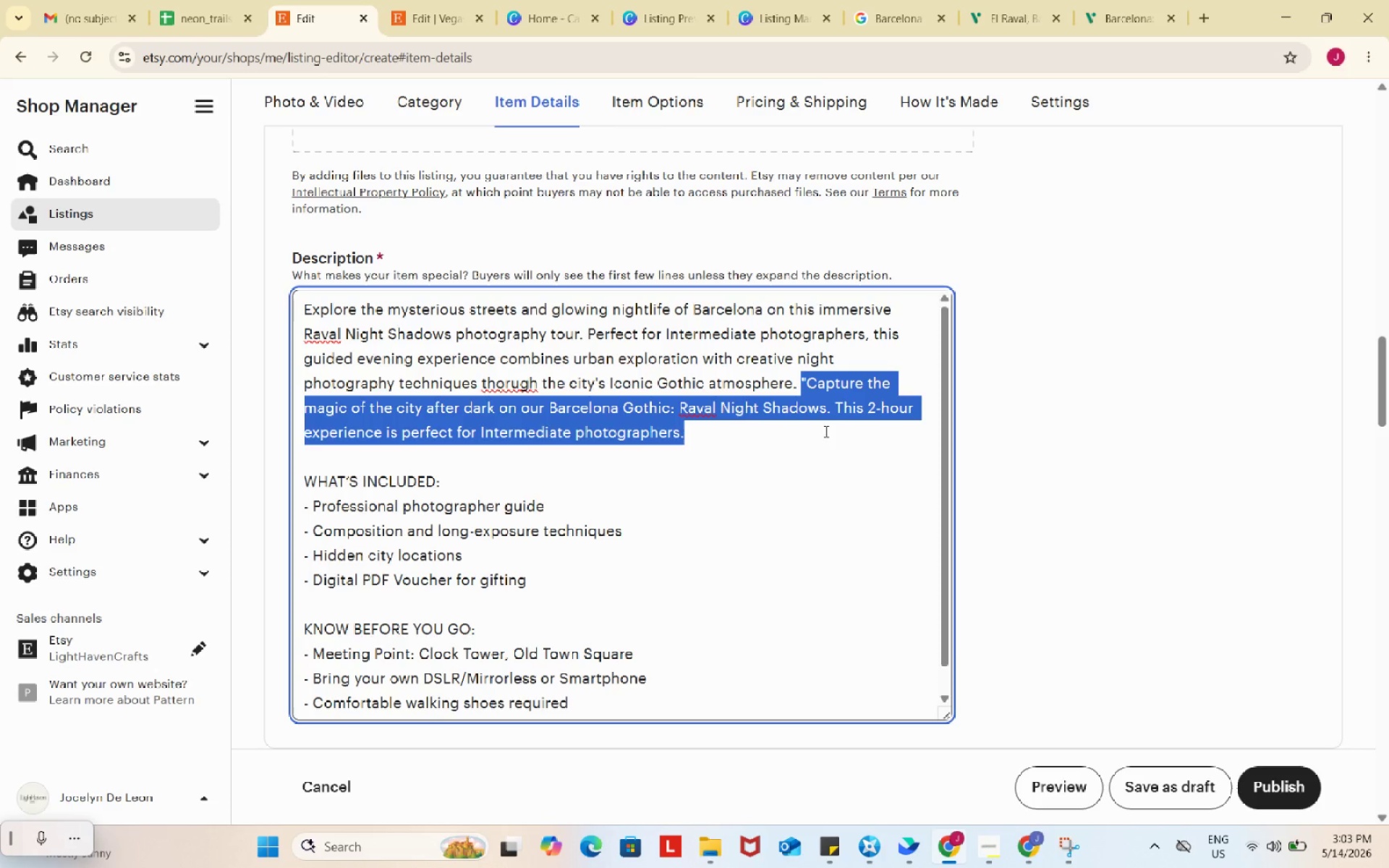 
key(Backspace)
 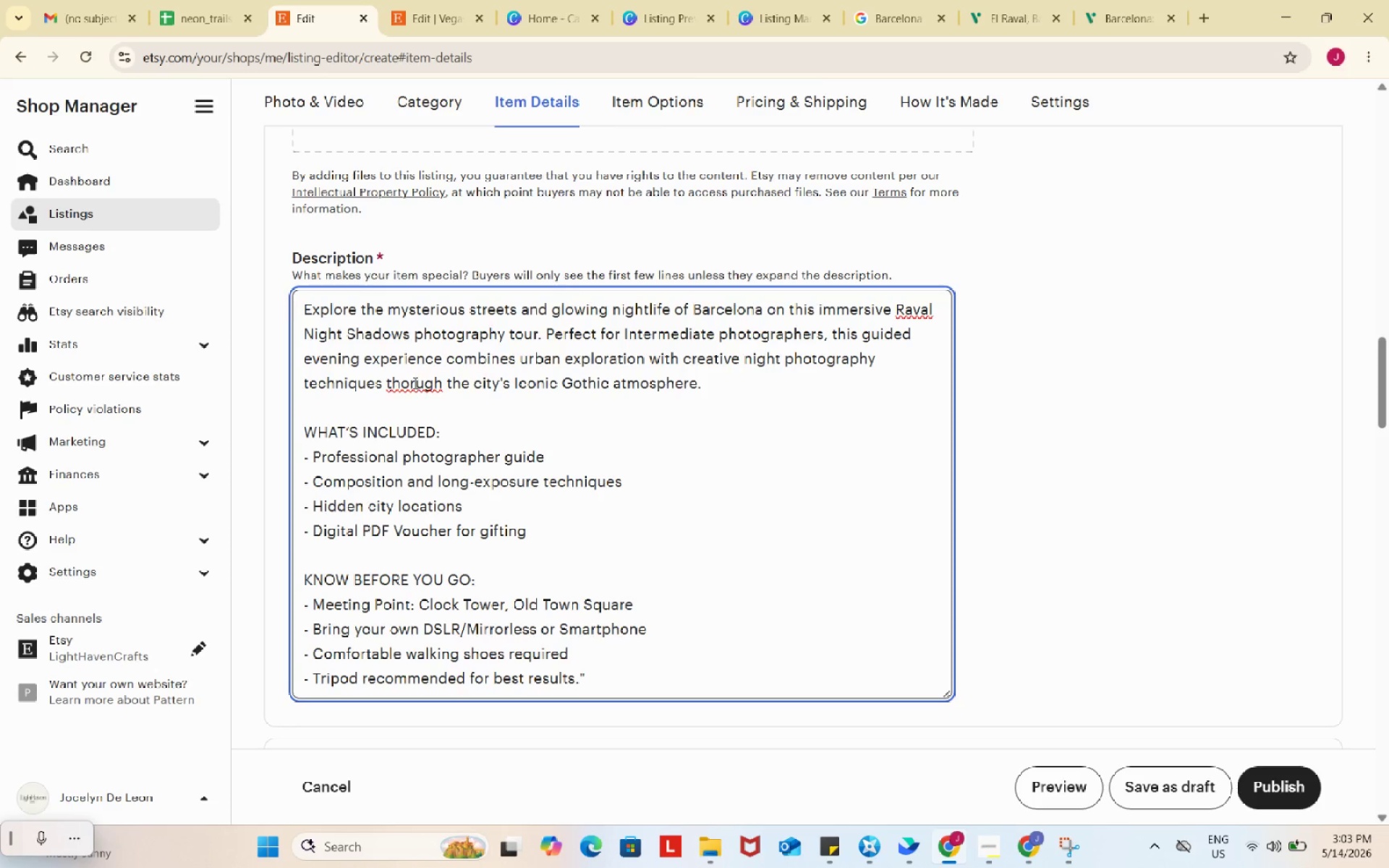 
left_click([414, 383])
 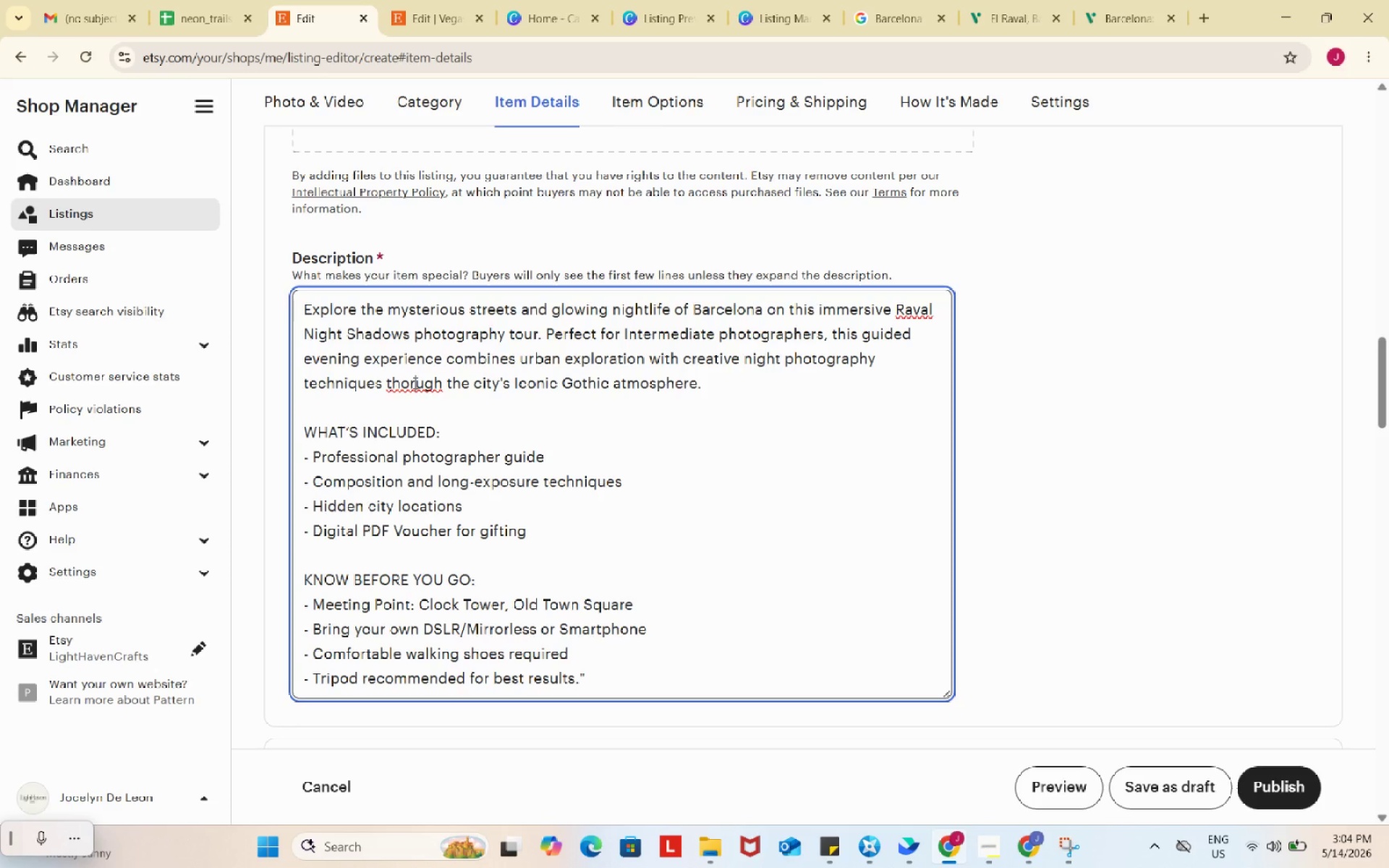 
wait(5.34)
 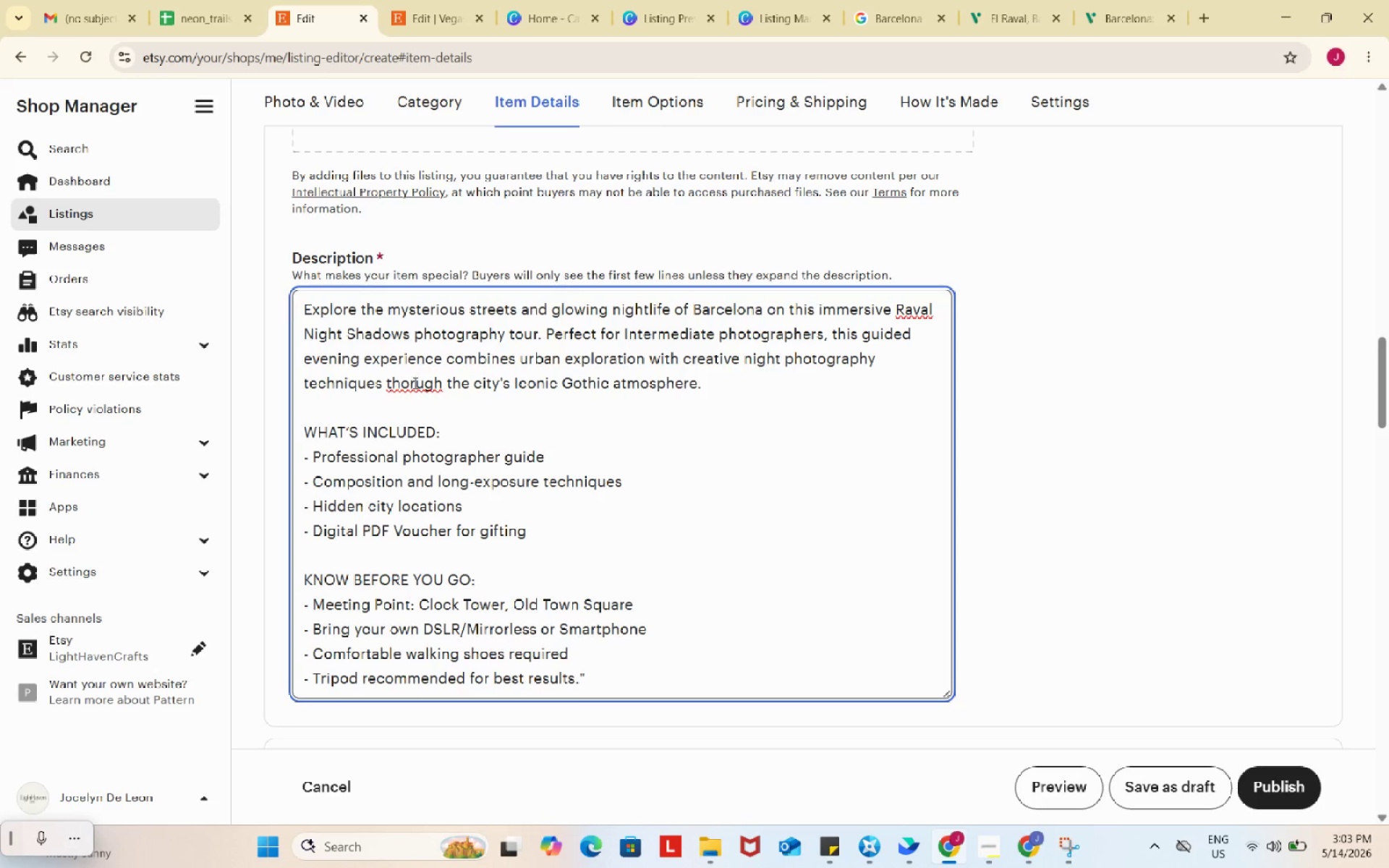 
left_click([402, 383])
 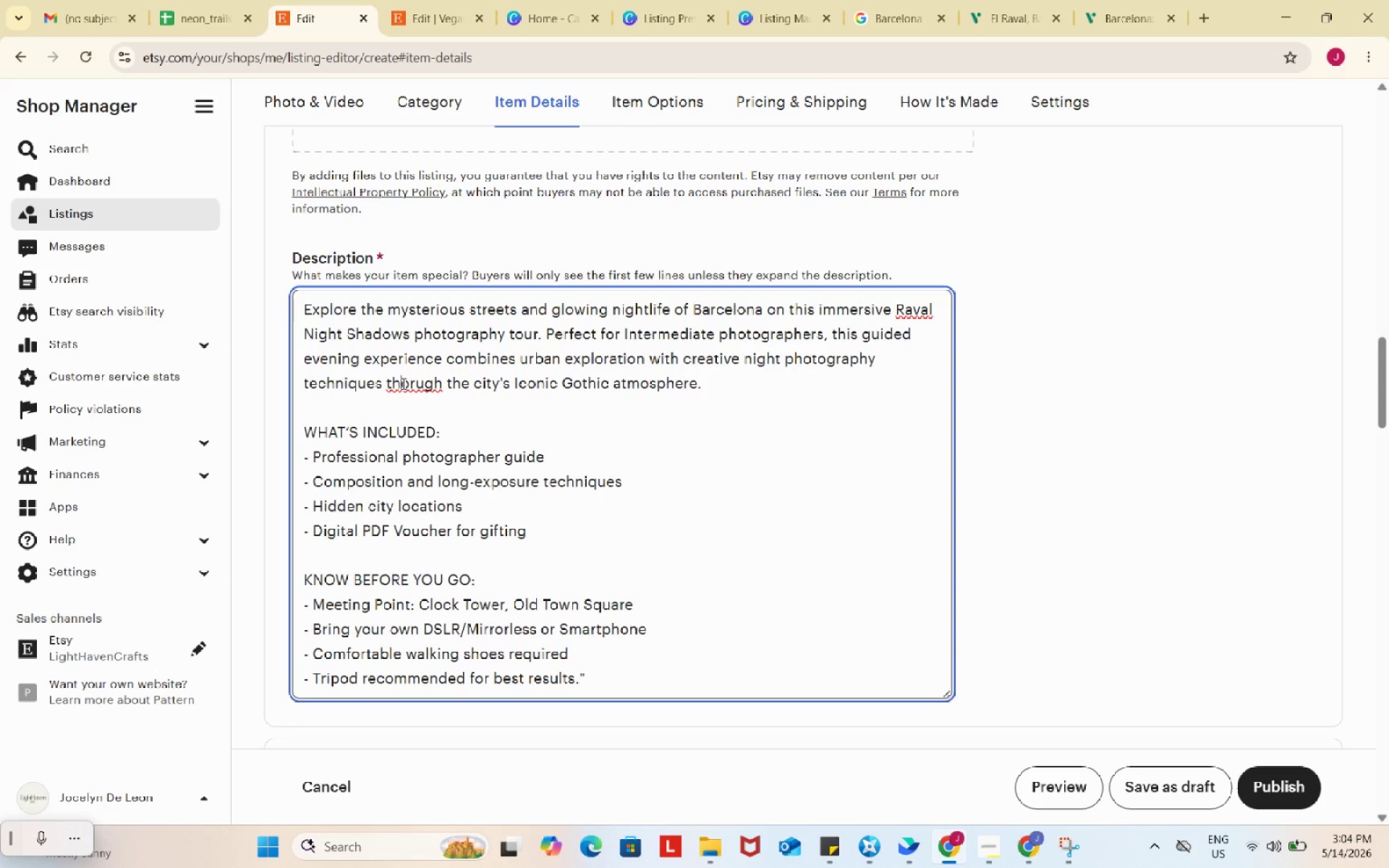 
key(R)
 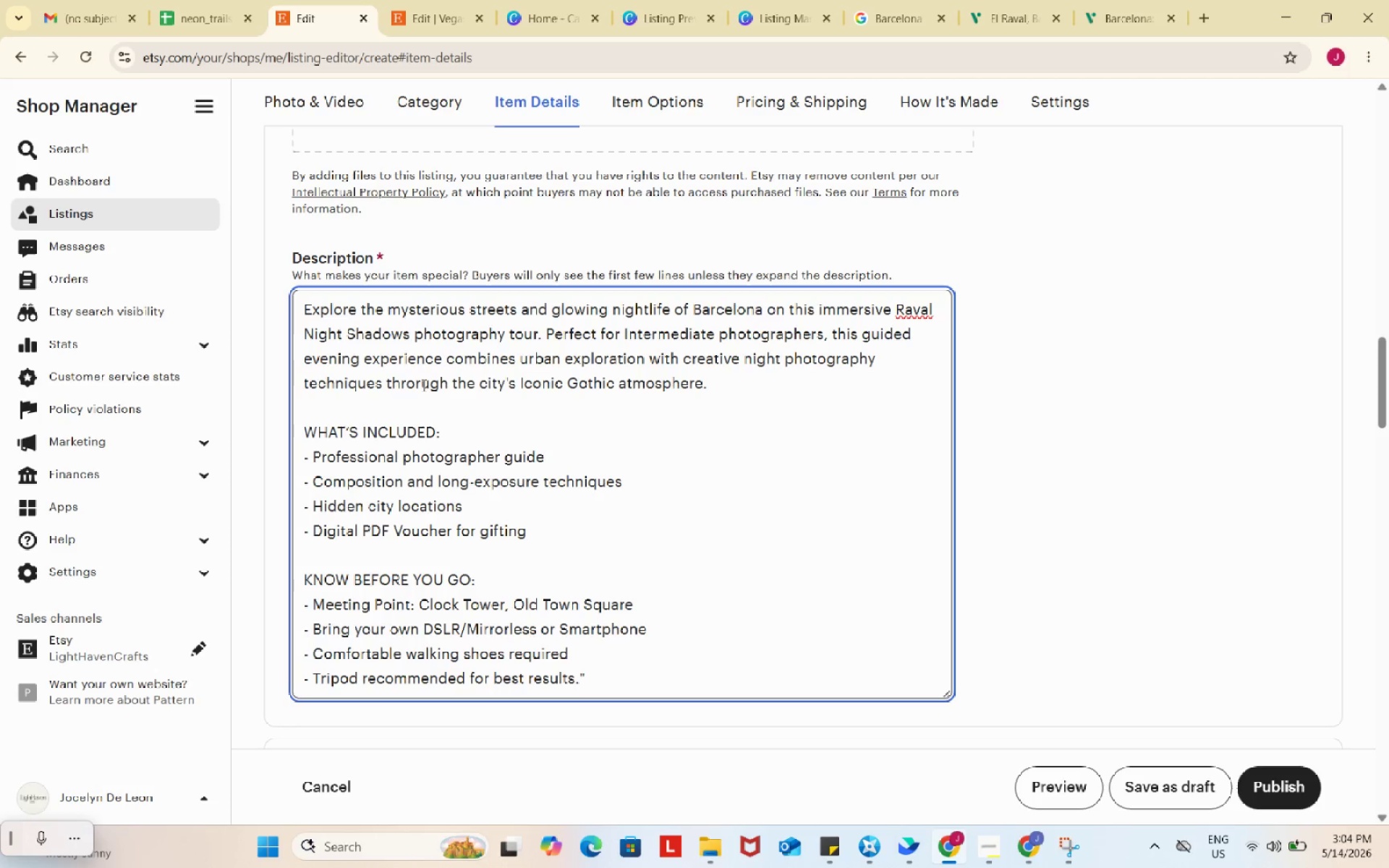 
left_click([422, 385])
 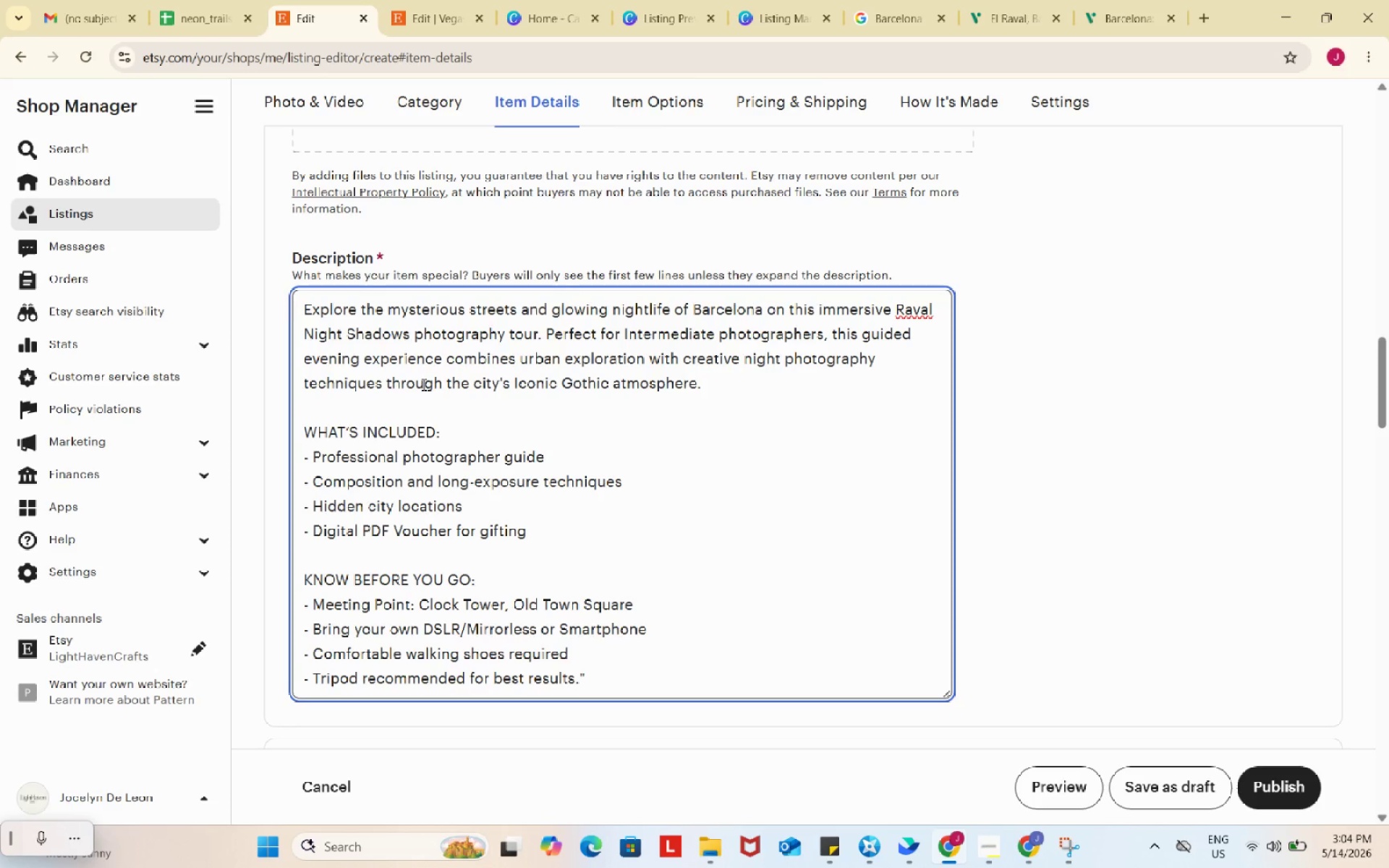 
key(Backspace)
 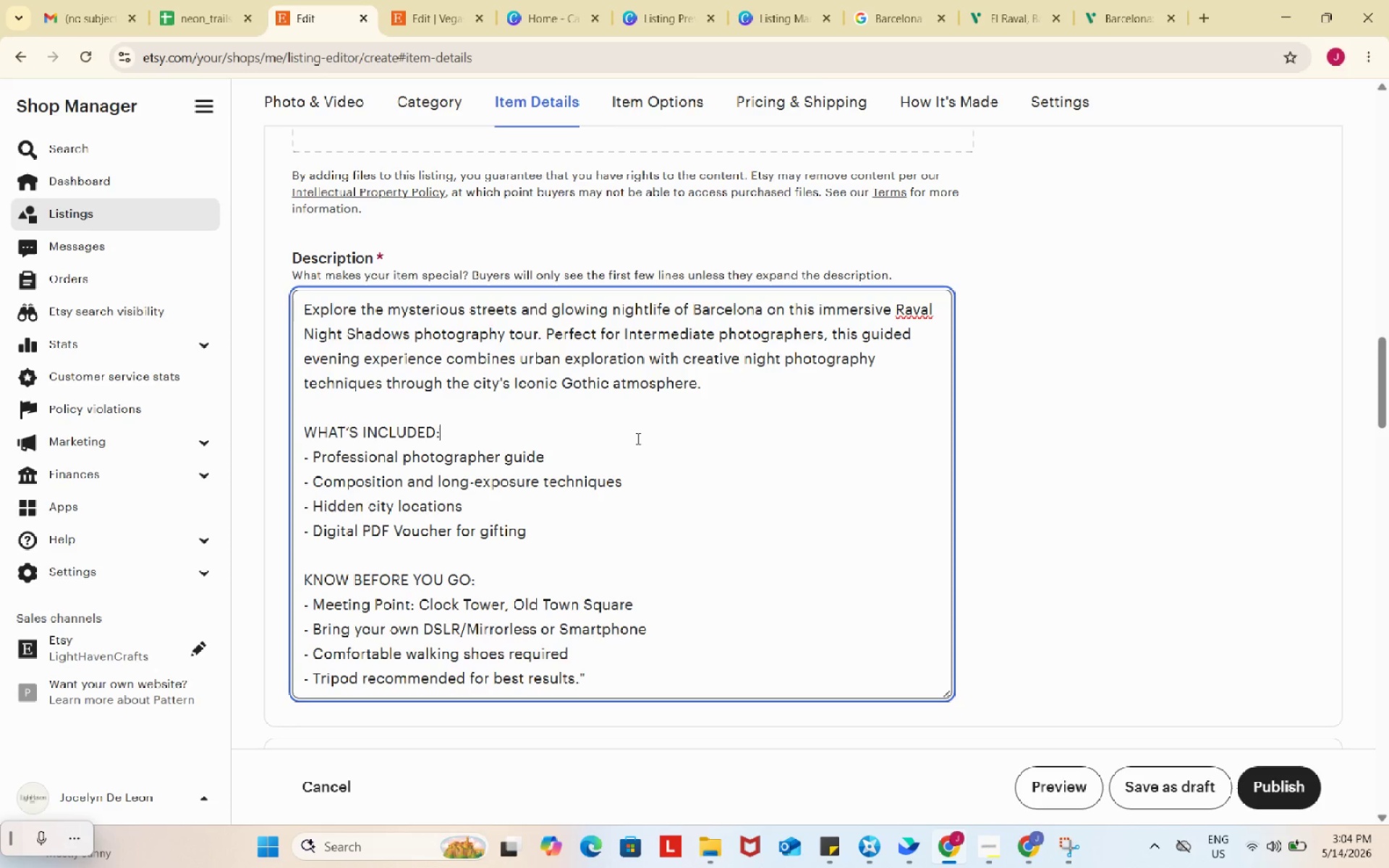 
left_click([637, 438])
 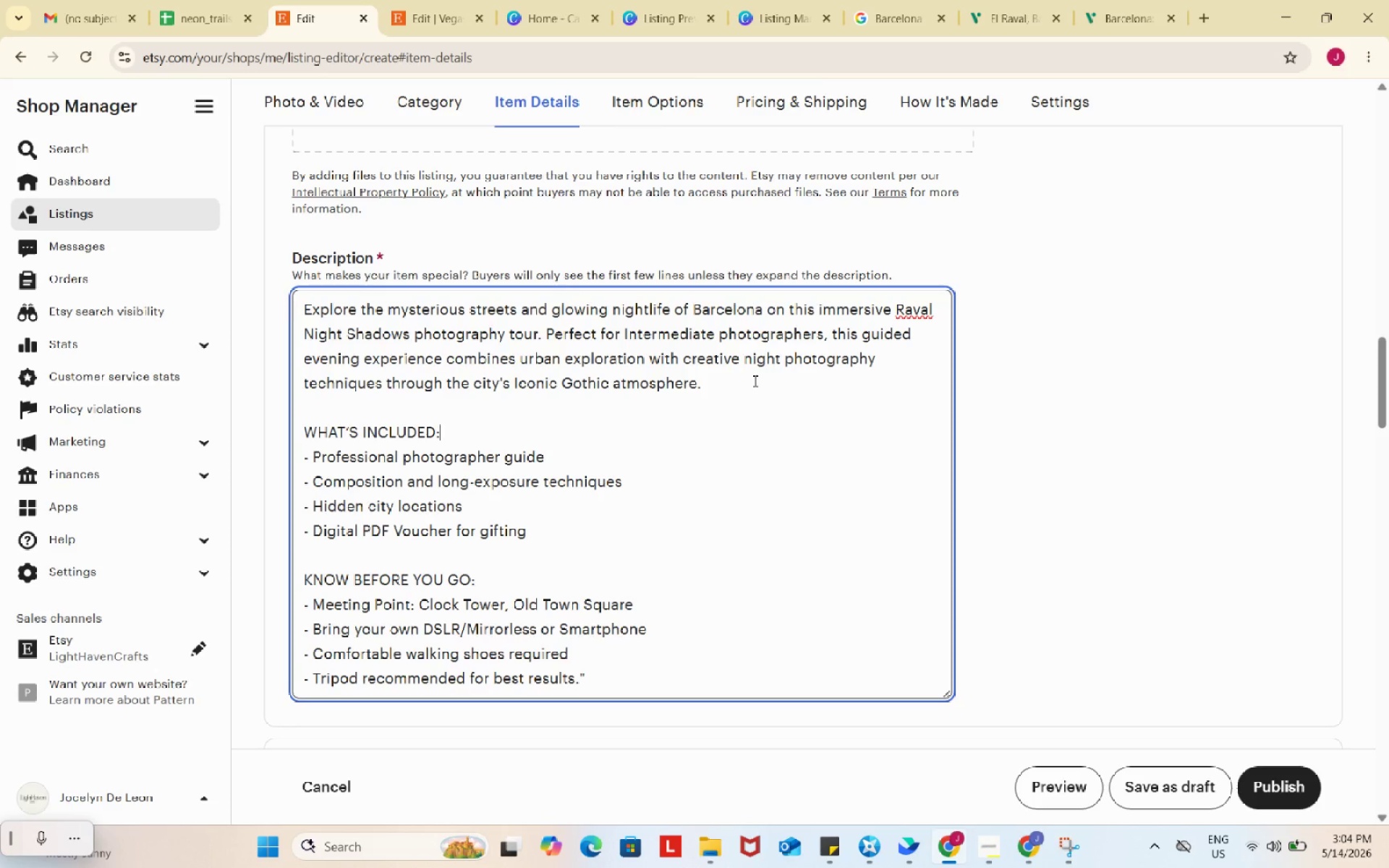 
left_click([754, 380])
 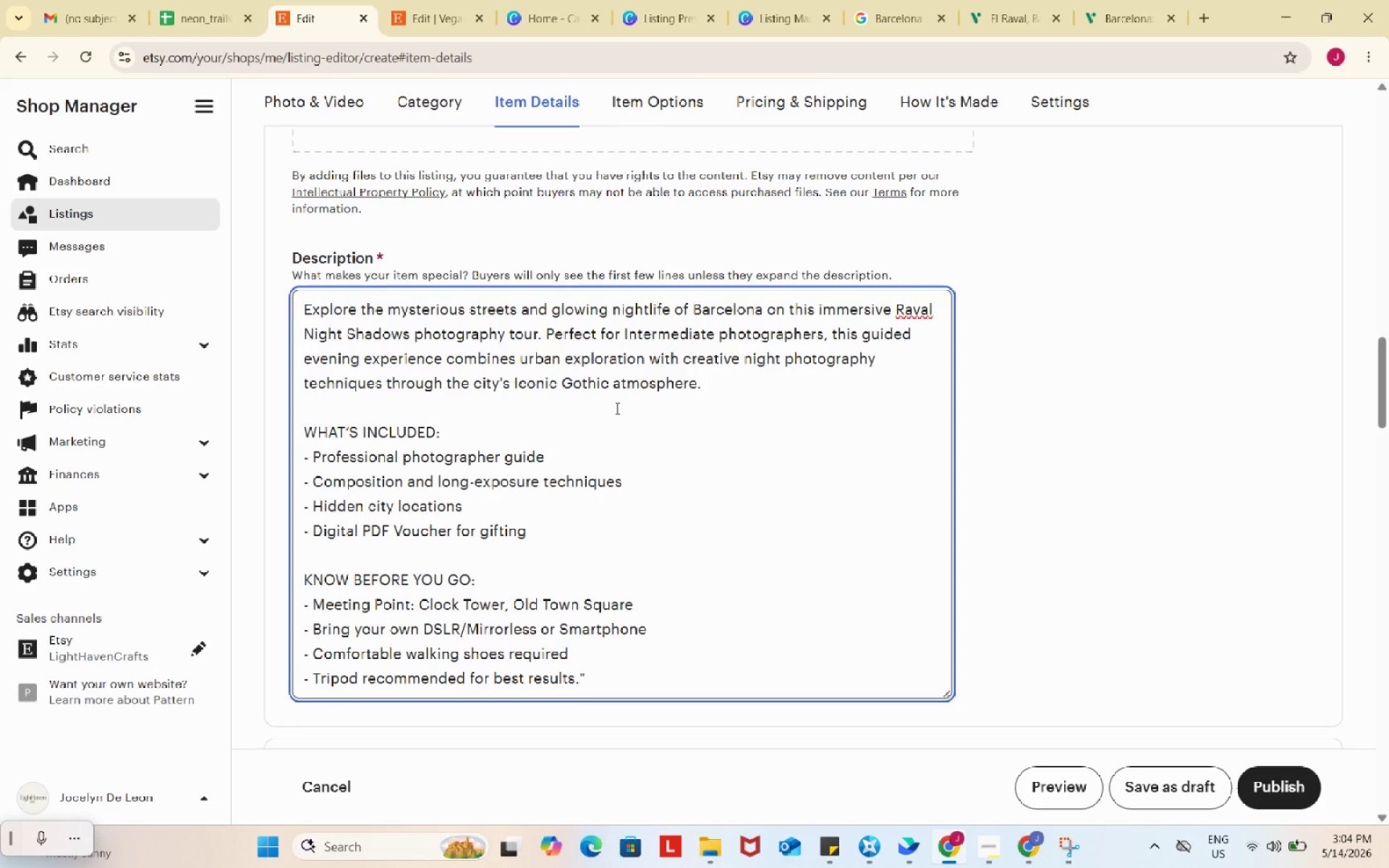 
wait(11.62)
 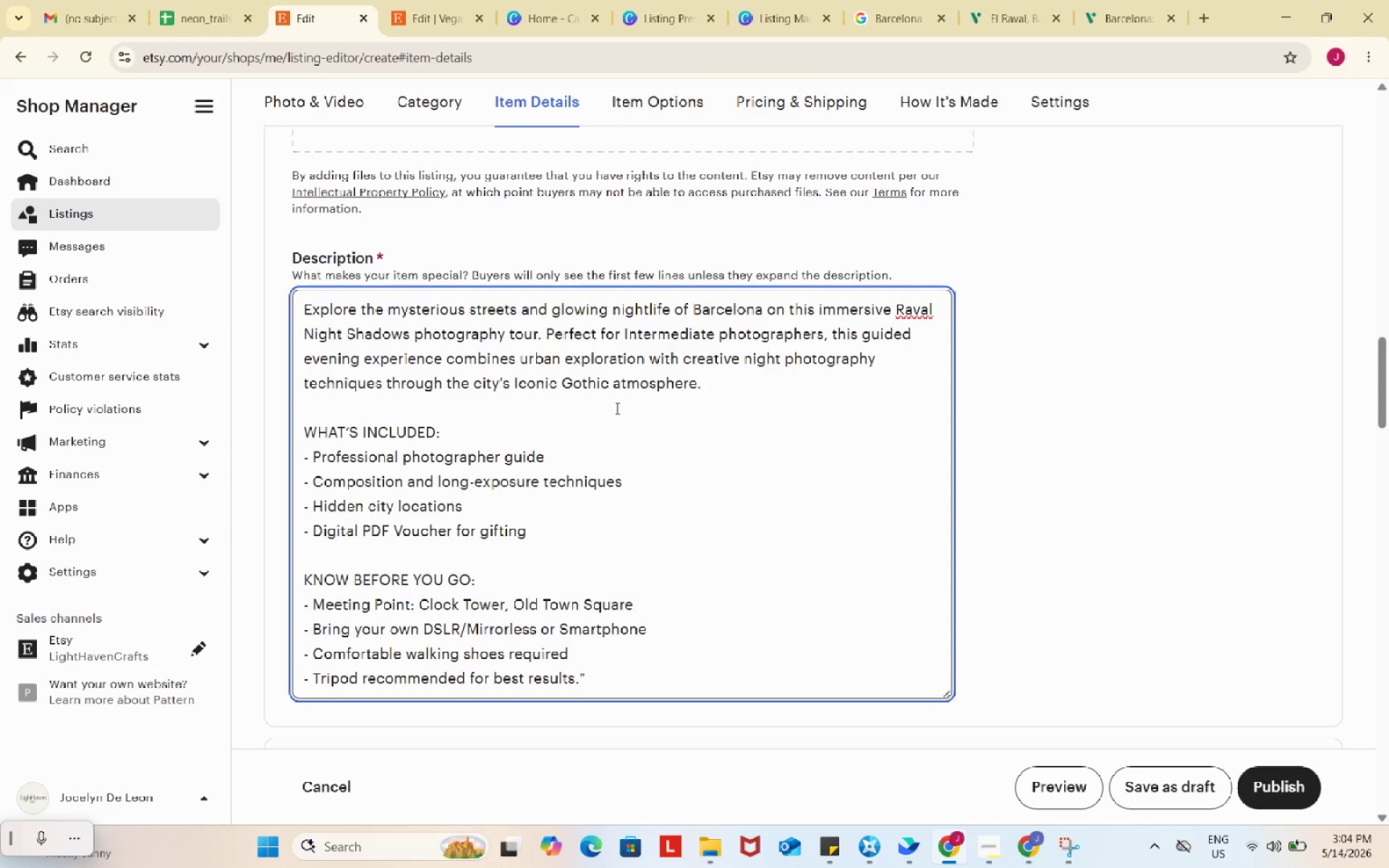 
left_click([504, 439])
 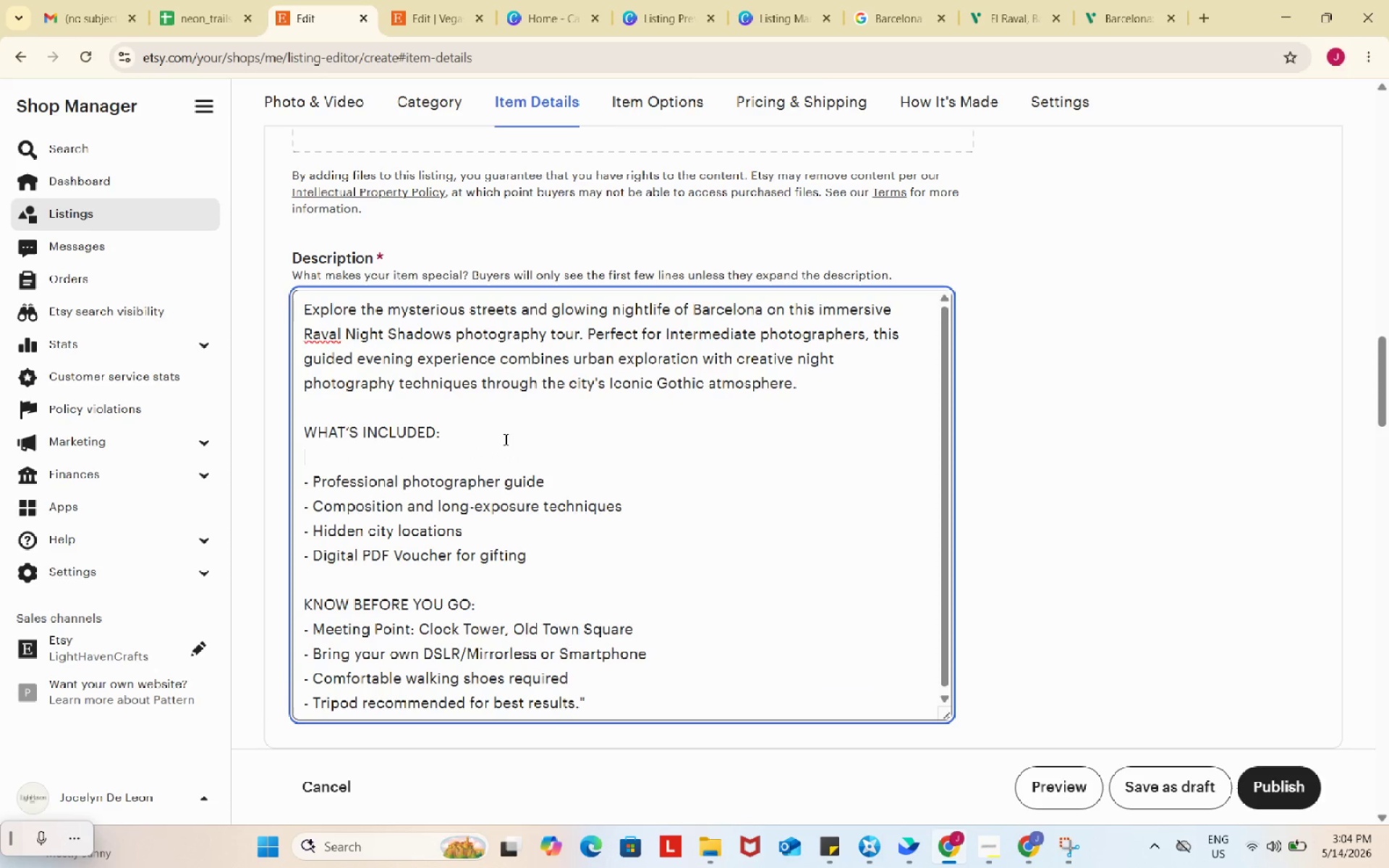 
key(Enter)
 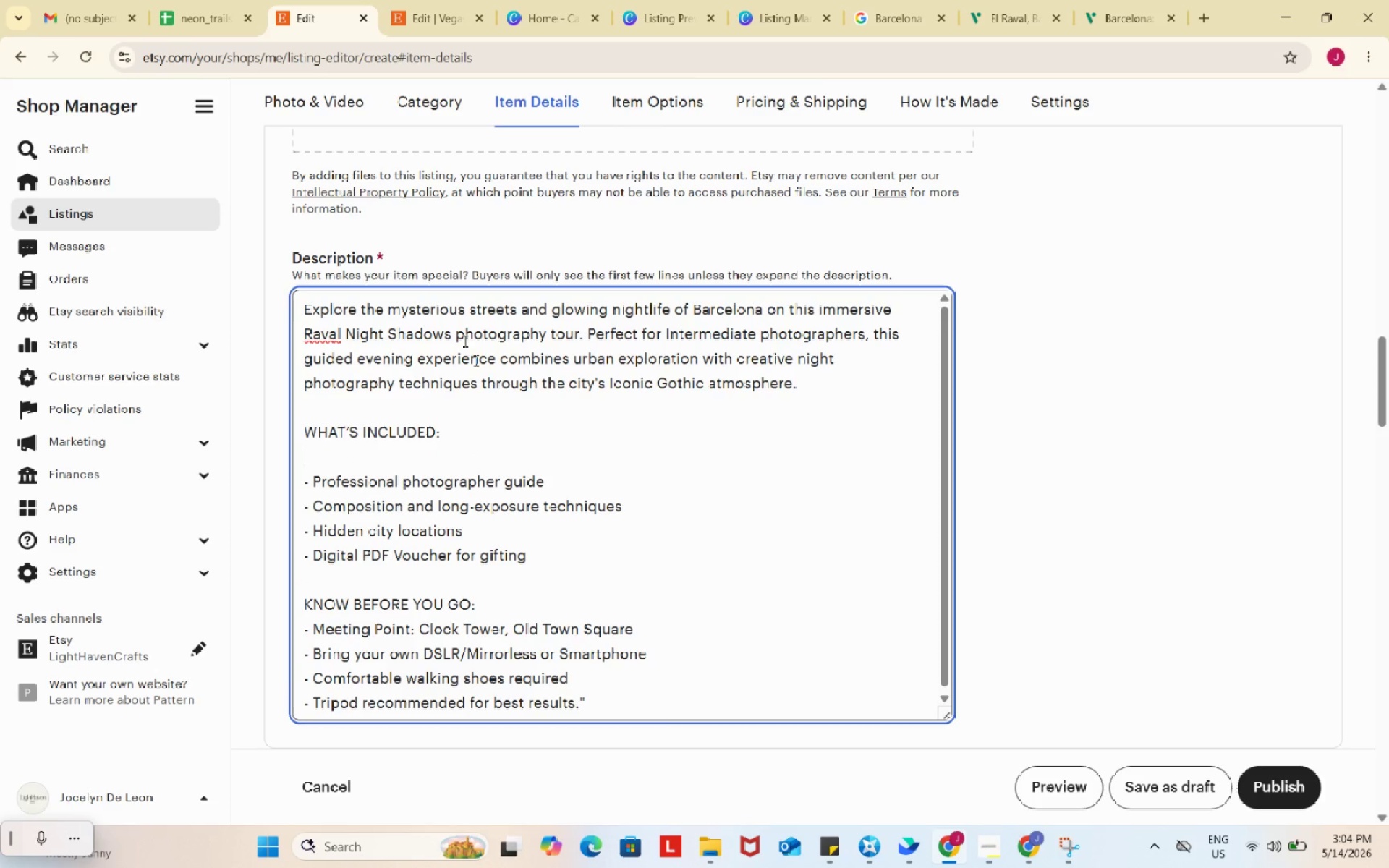 
left_click([183, 0])
 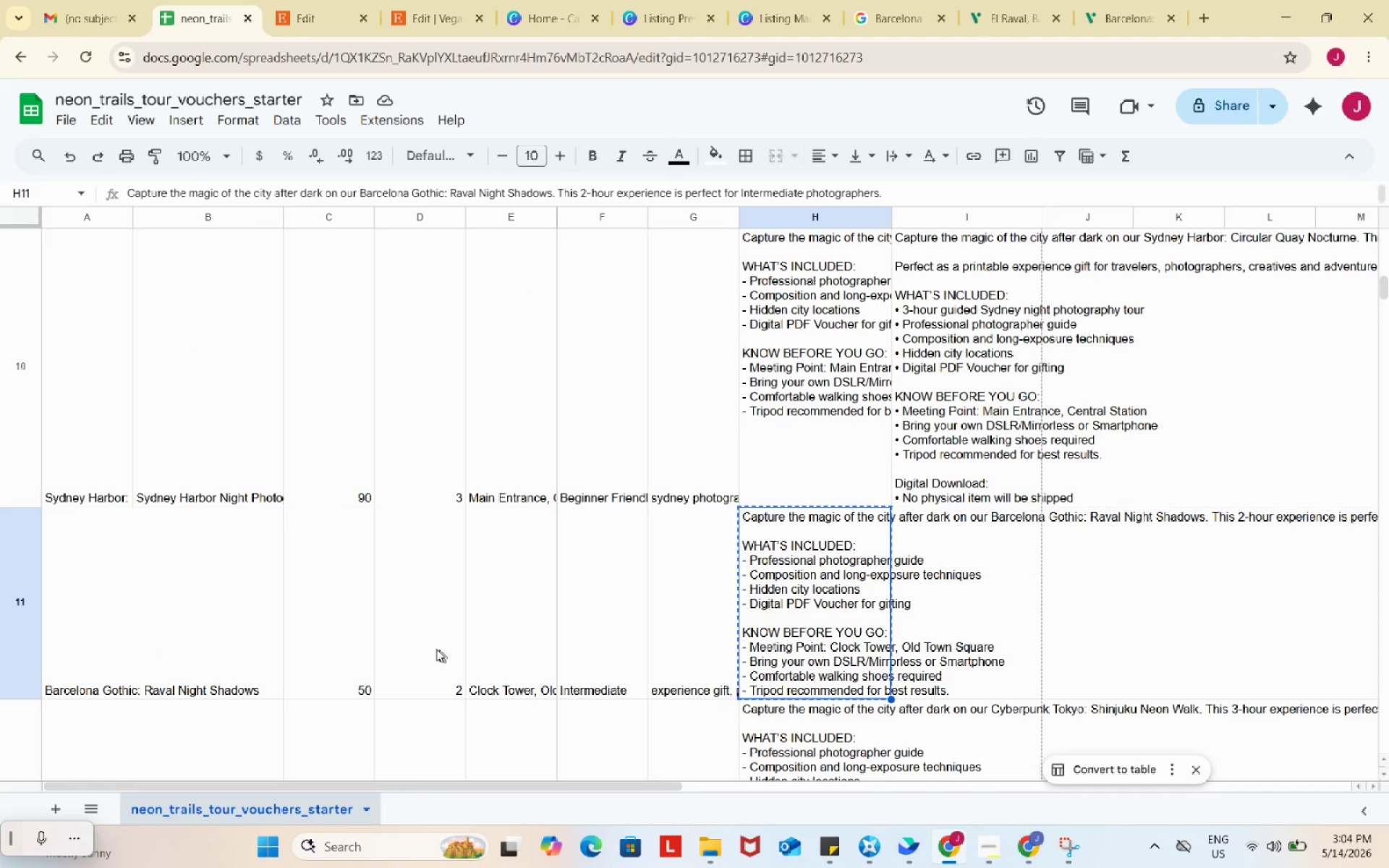 
left_click([433, 647])
 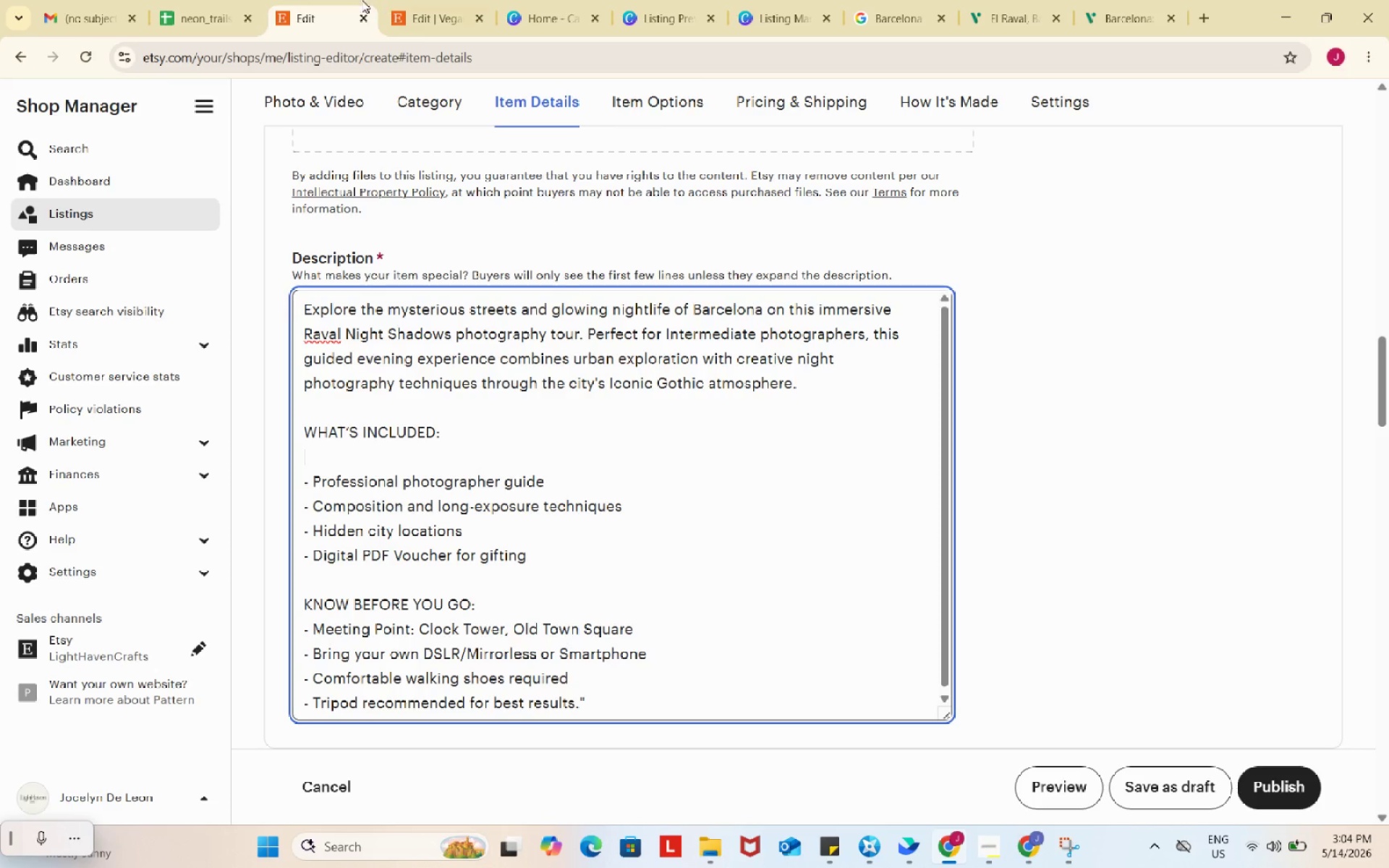 
left_click([423, 0])
 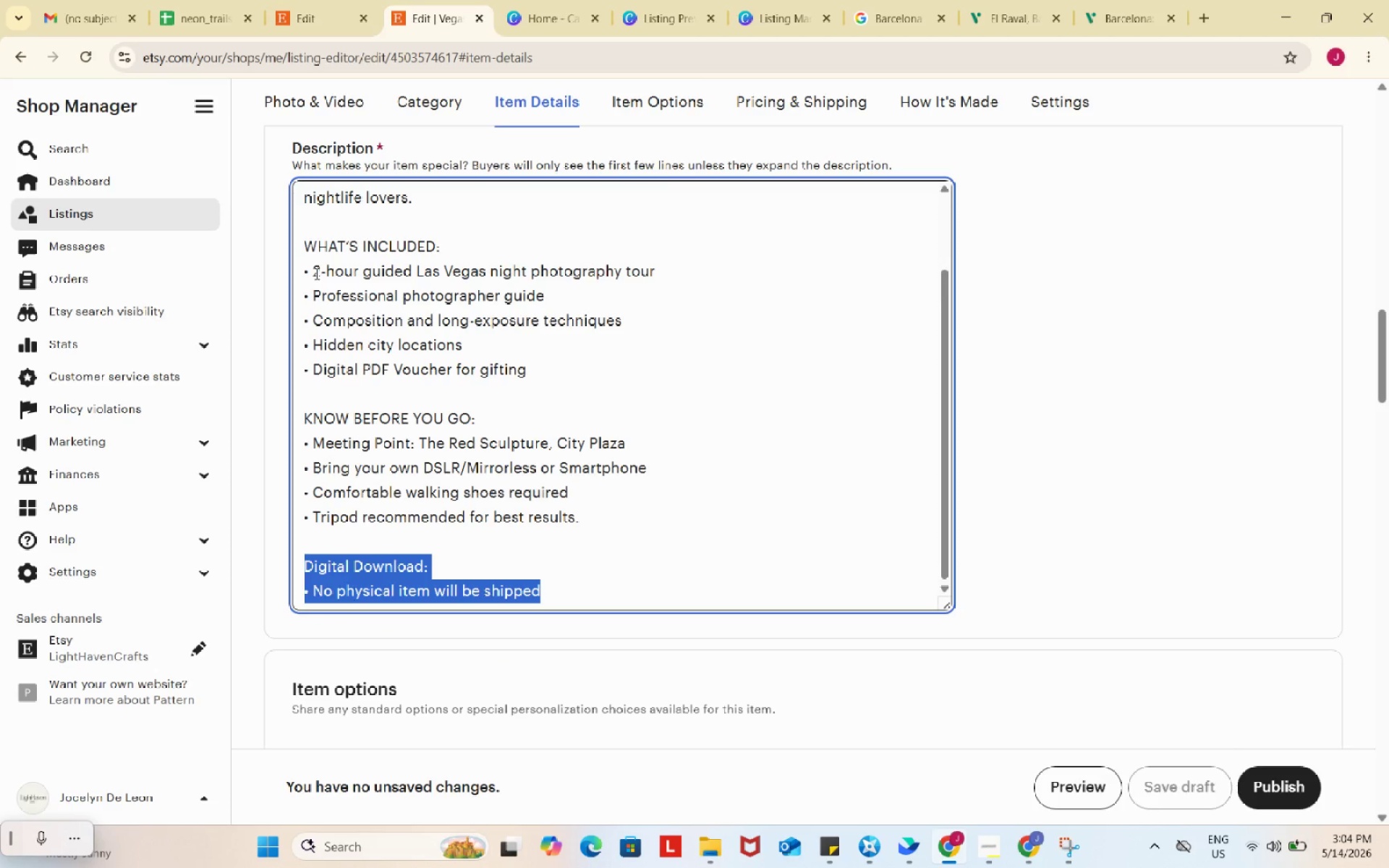 
left_click_drag(start_coordinate=[315, 273], to_coordinate=[295, 271])
 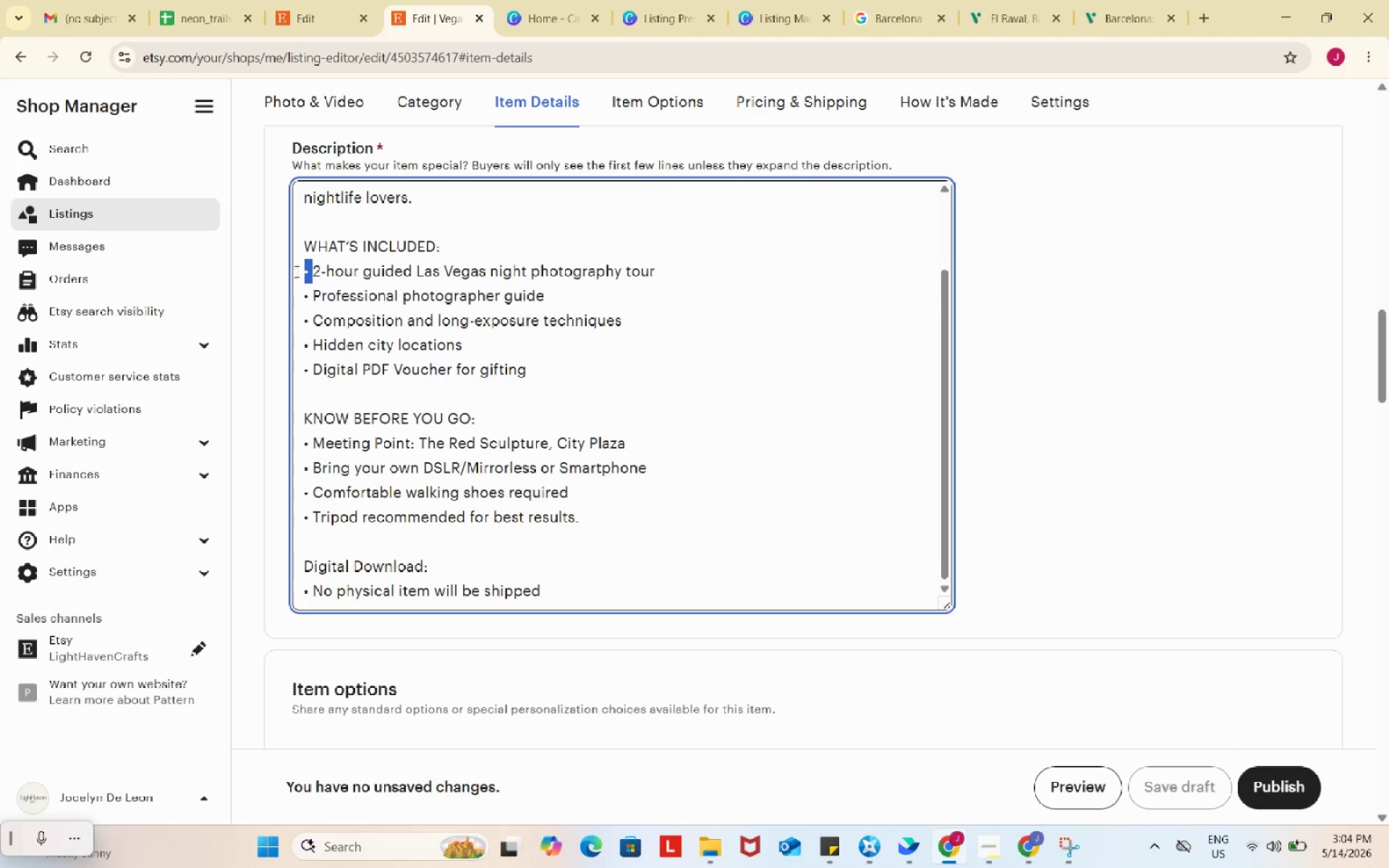 
key(Control+C)
 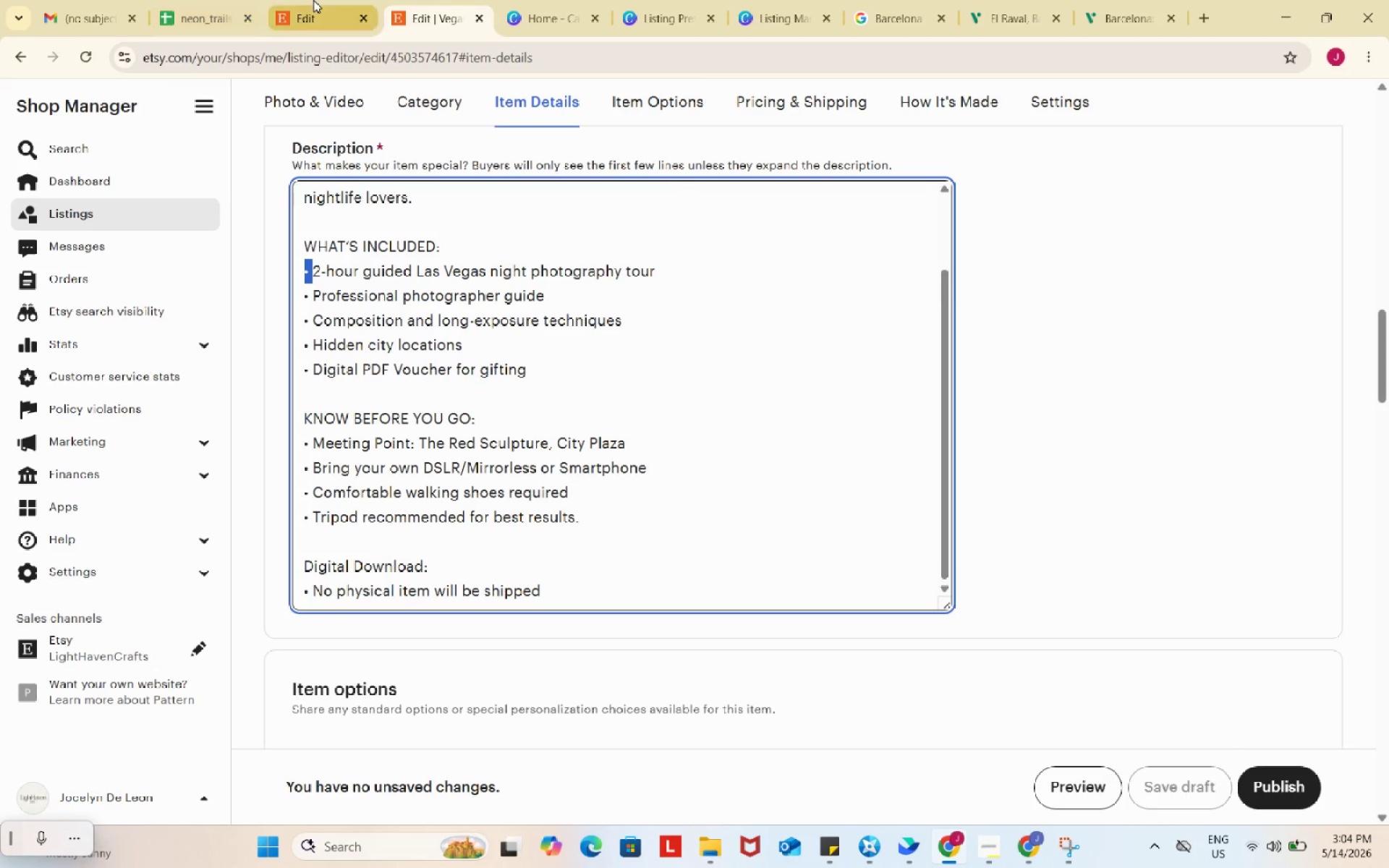 
left_click([313, 0])
 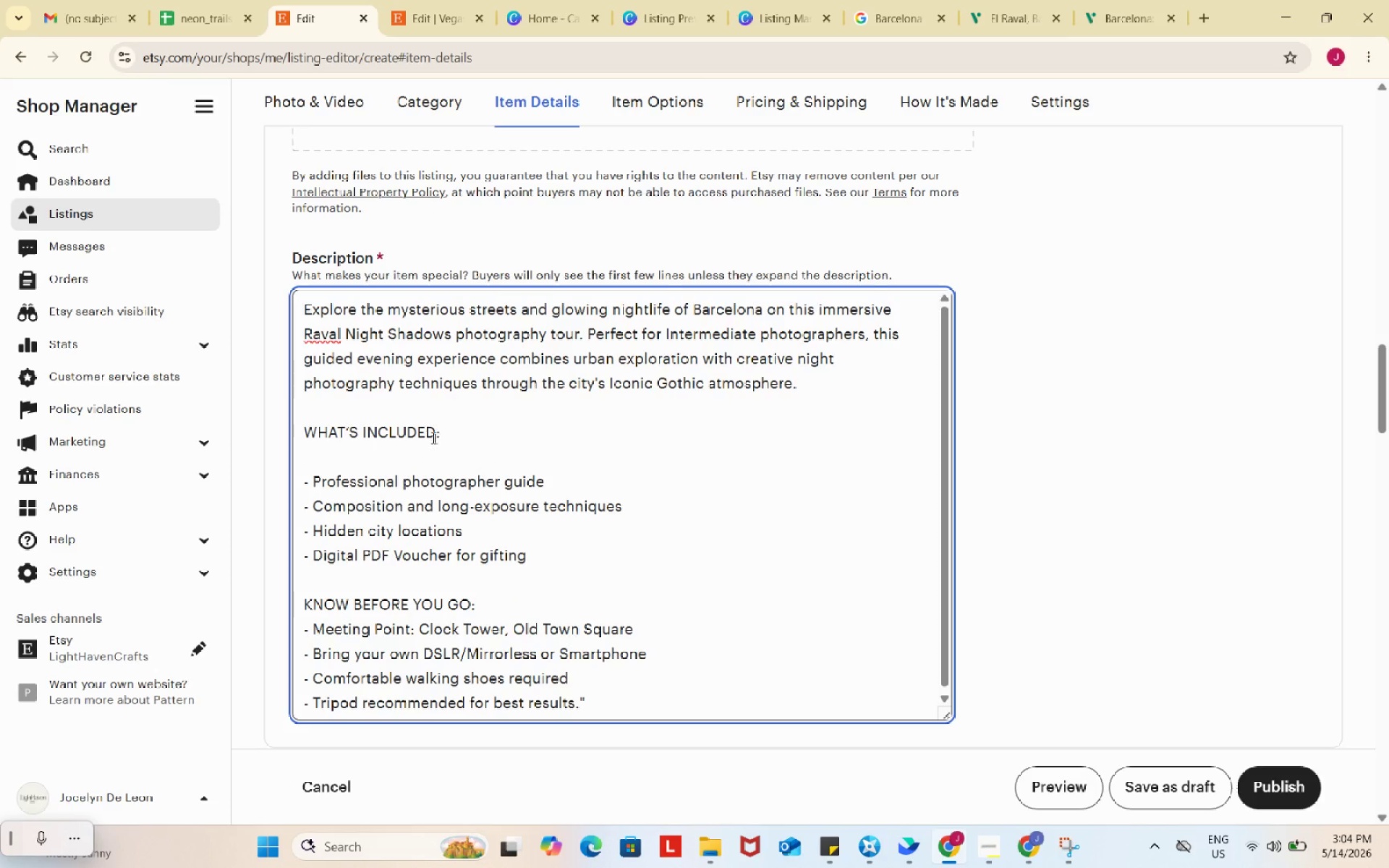 
key(Control+ControlLeft)
 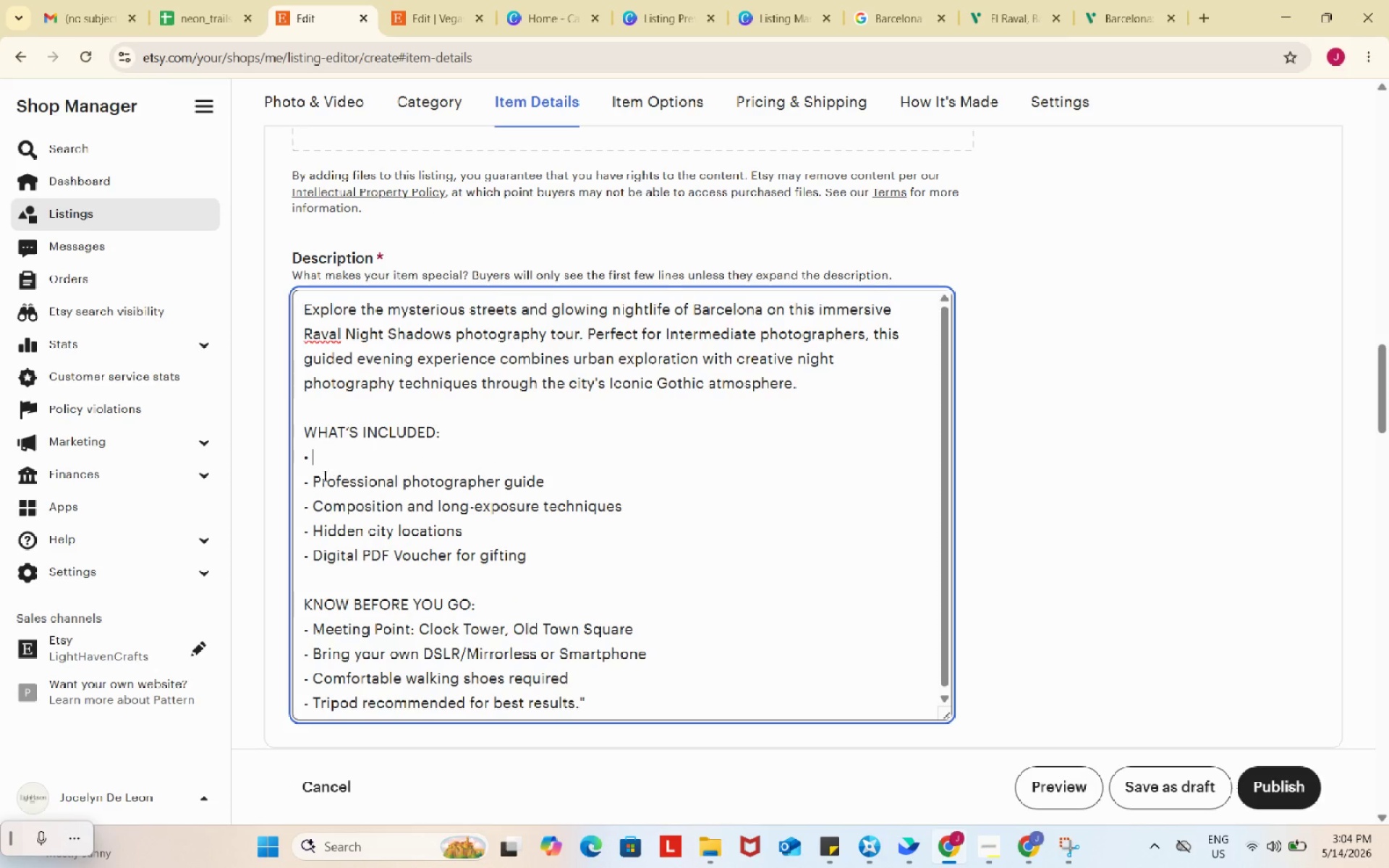 
key(Control+V)
 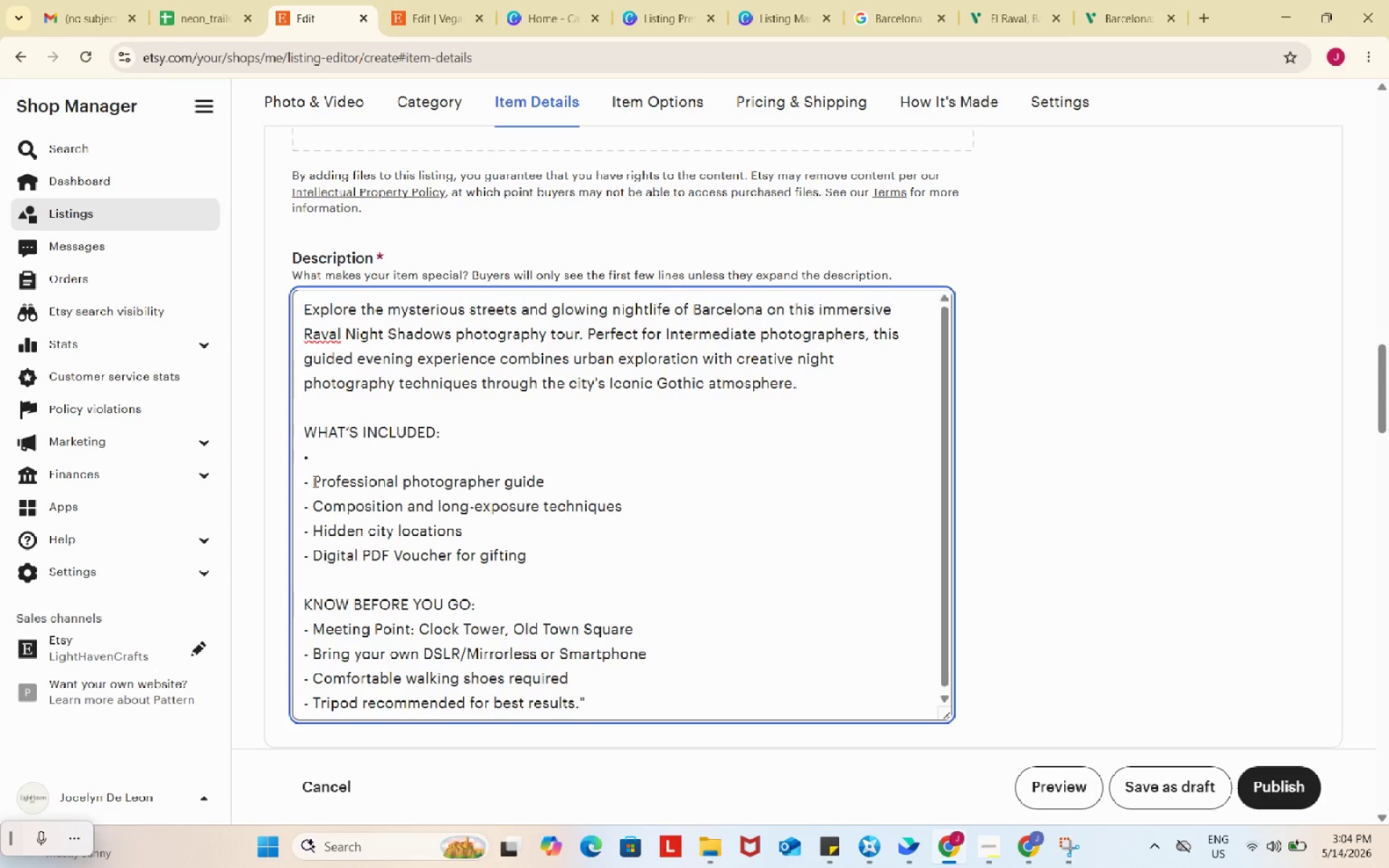 
left_click_drag(start_coordinate=[314, 481], to_coordinate=[292, 481])
 